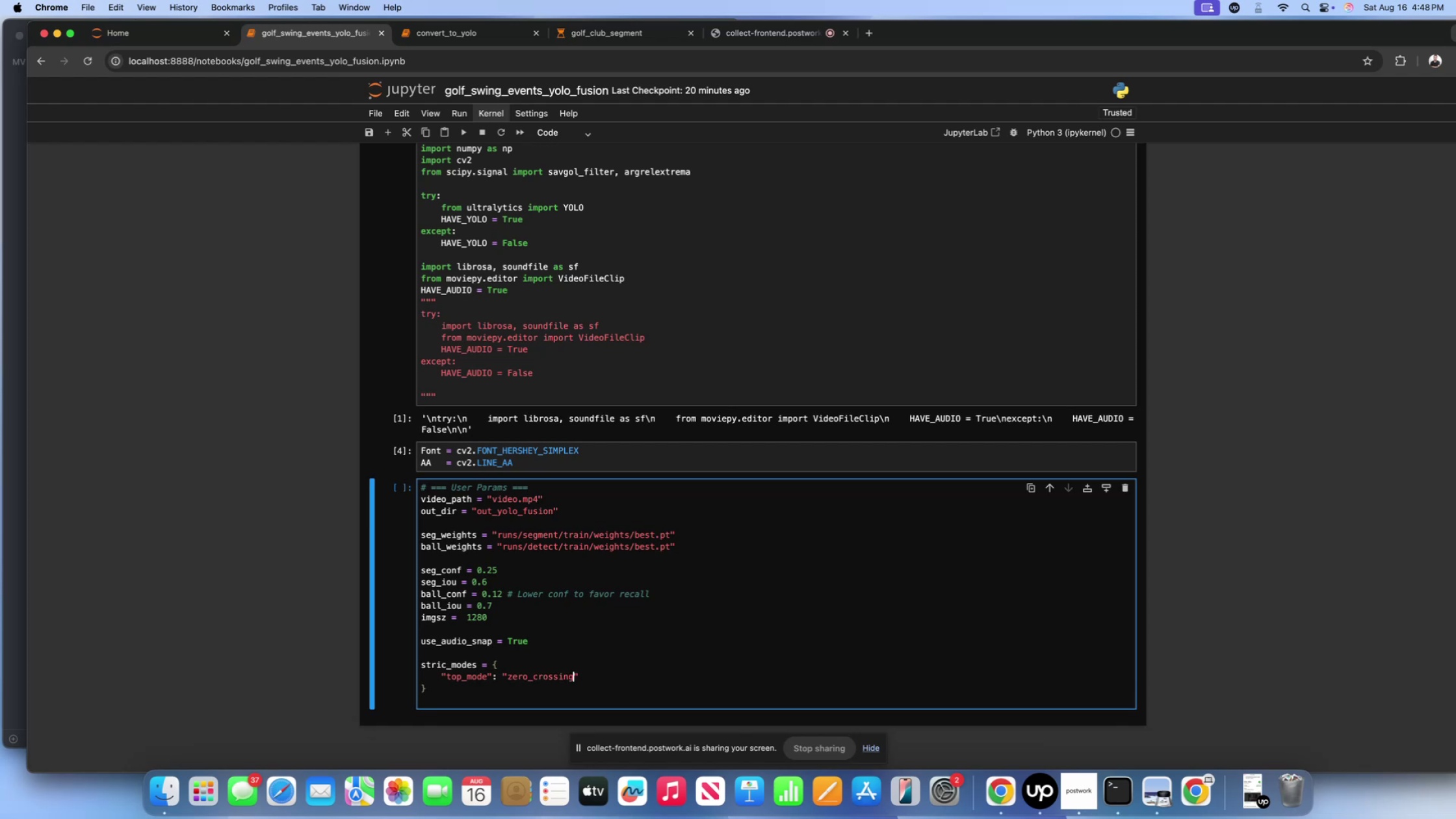 
key(ArrowRight)
 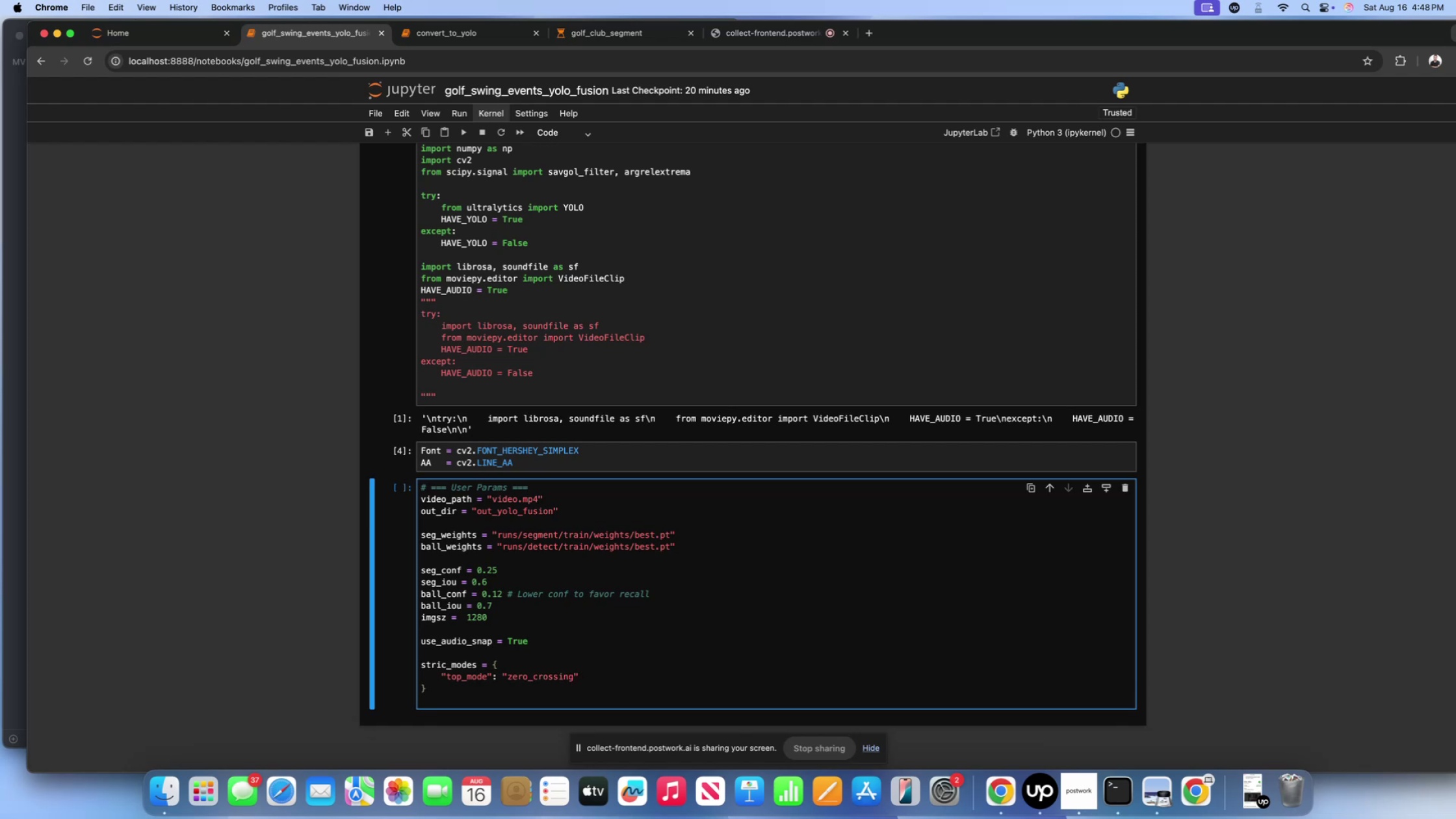 
key(Comma)
 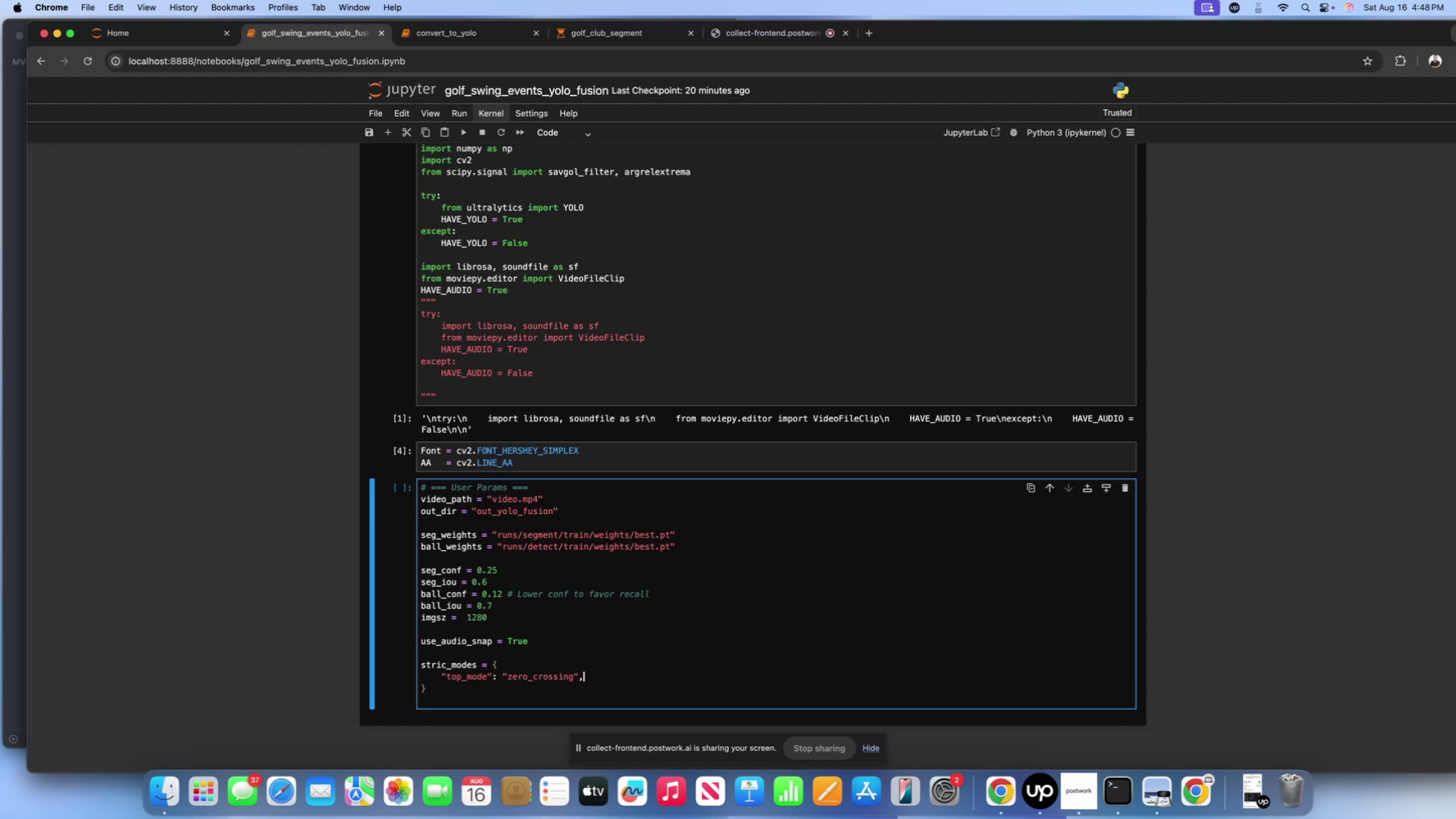 
key(Enter)
 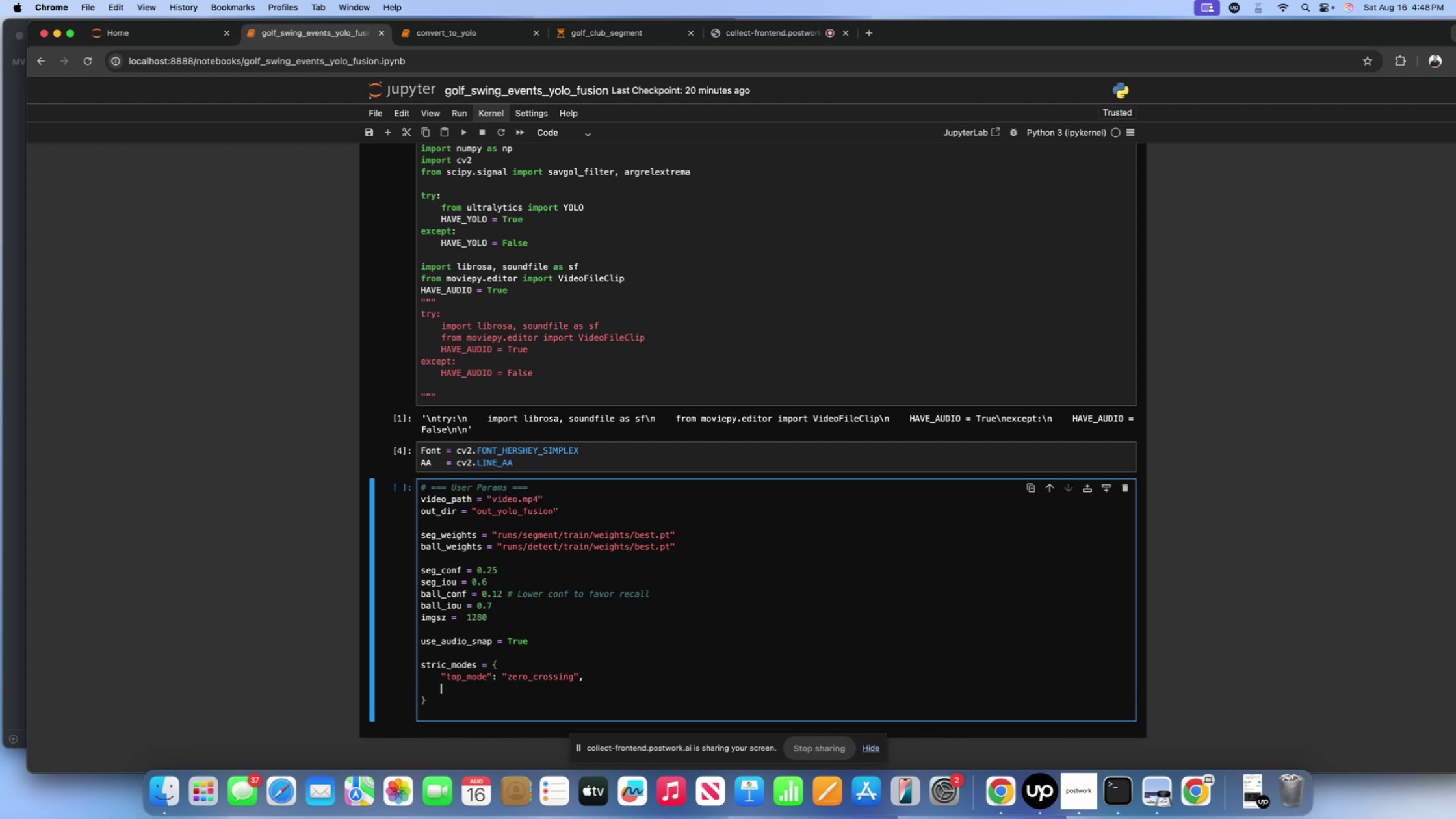 
key(Shift+ShiftLeft)
 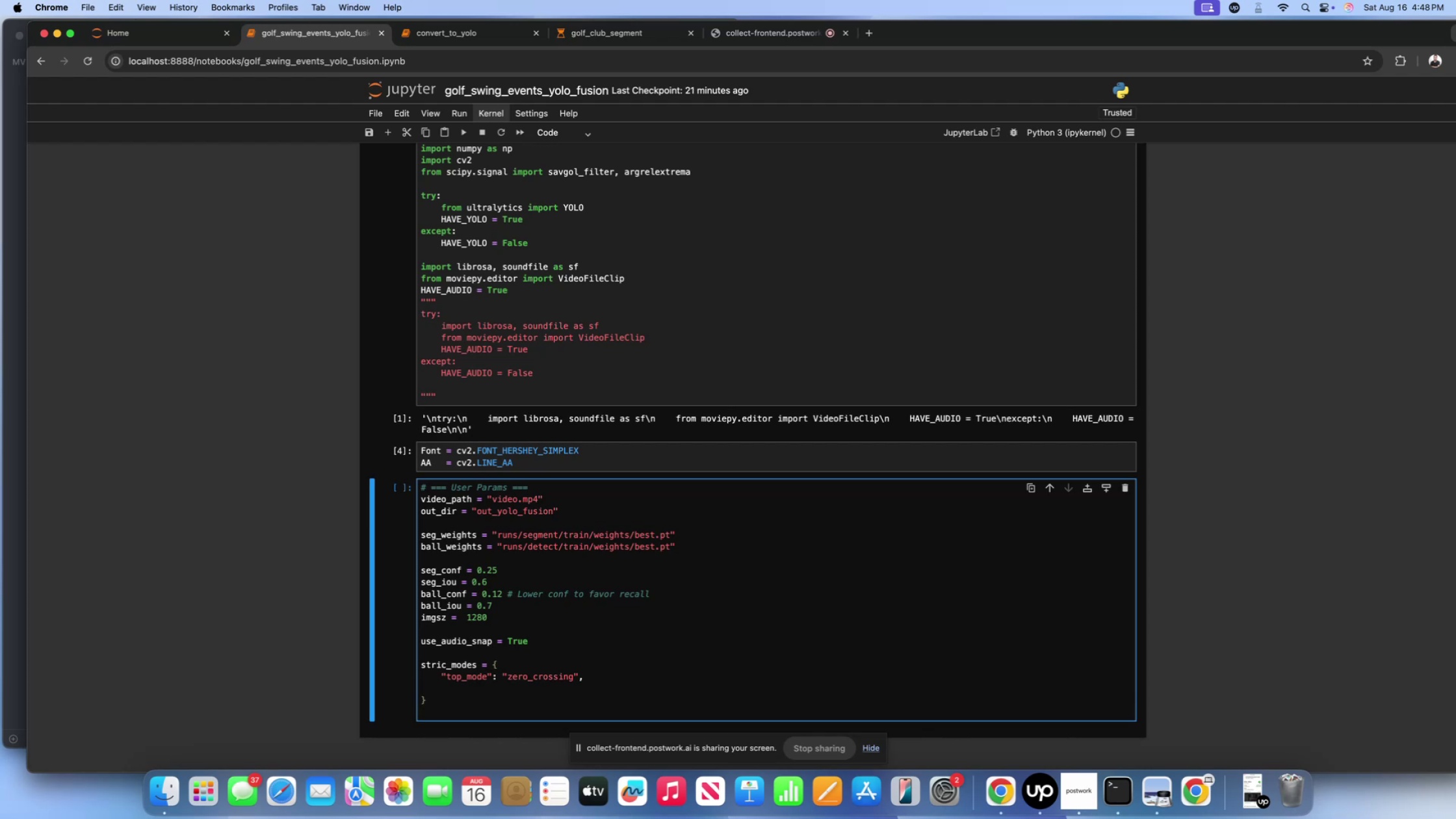 
key(Shift+Quote)
 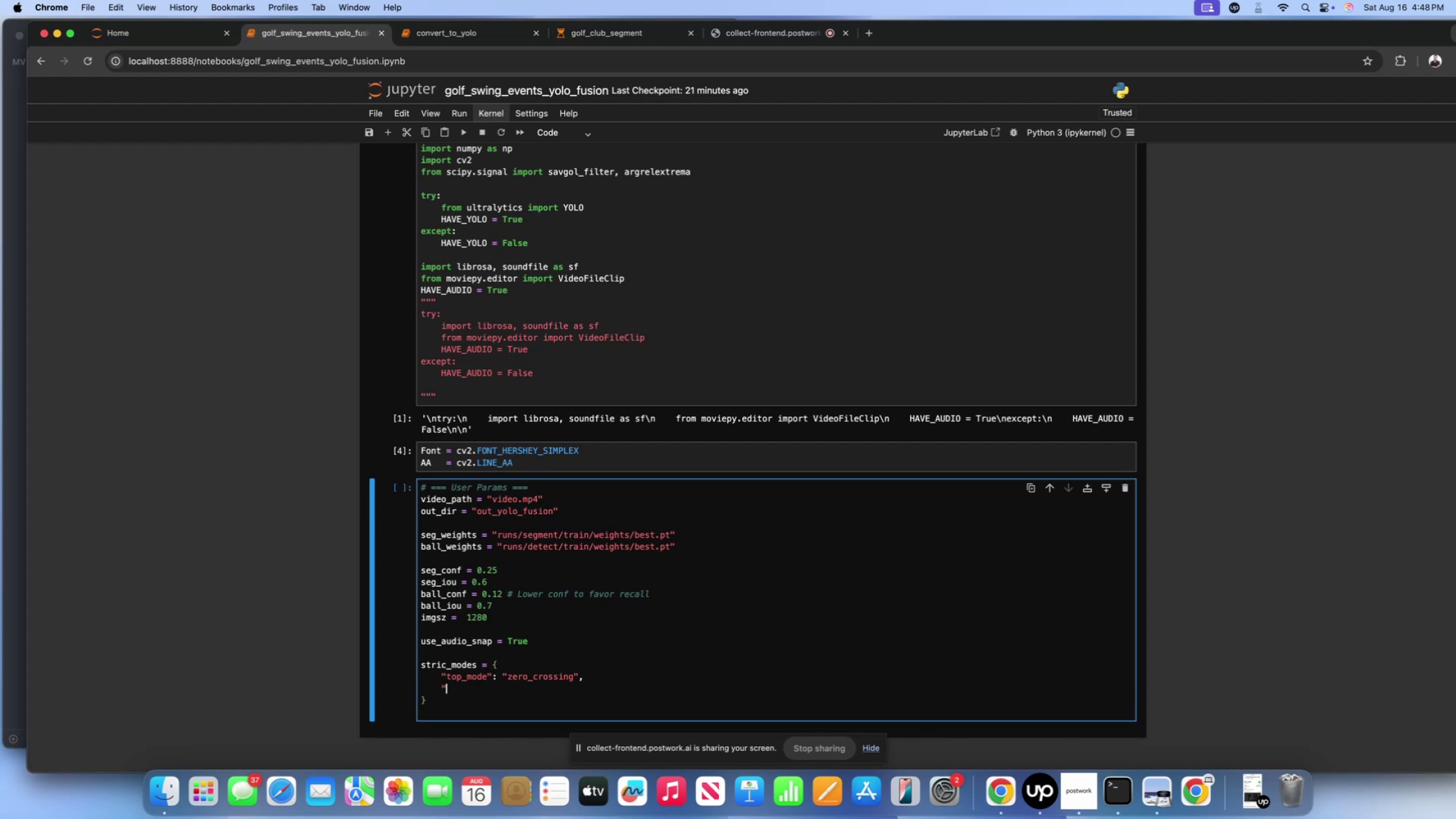 
key(Shift+ShiftLeft)
 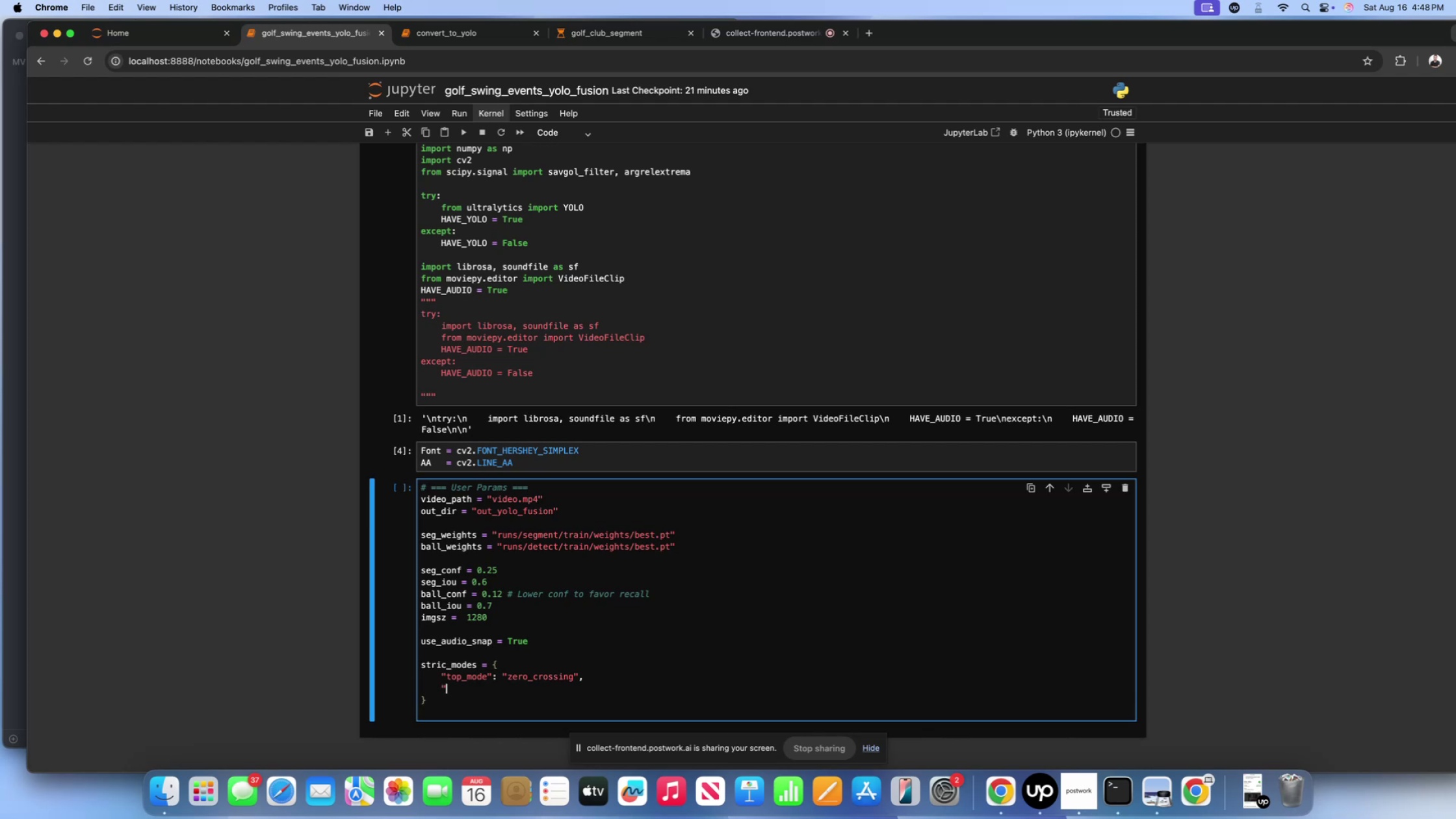 
key(Shift+Quote)
 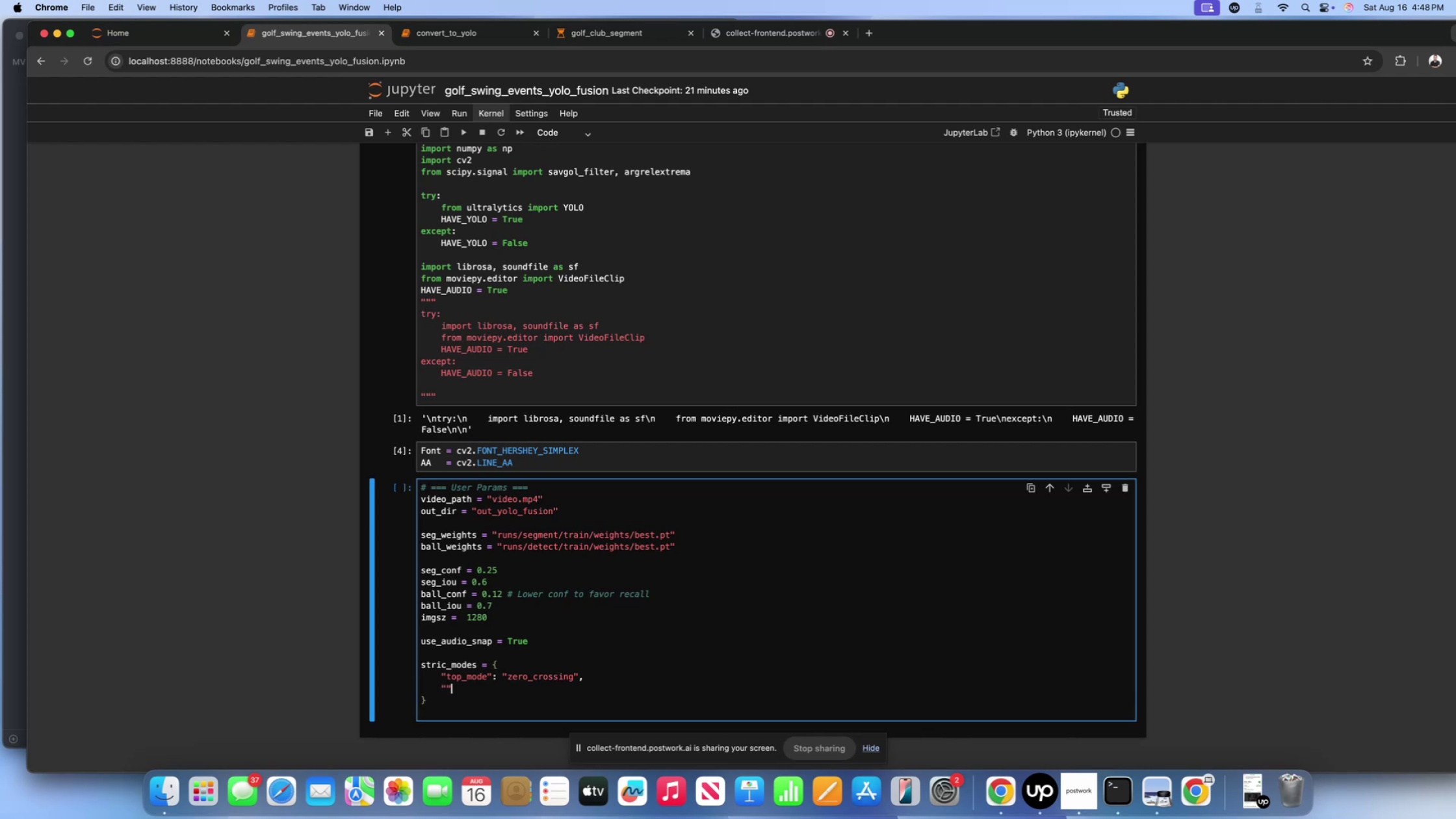 
key(ArrowLeft)
 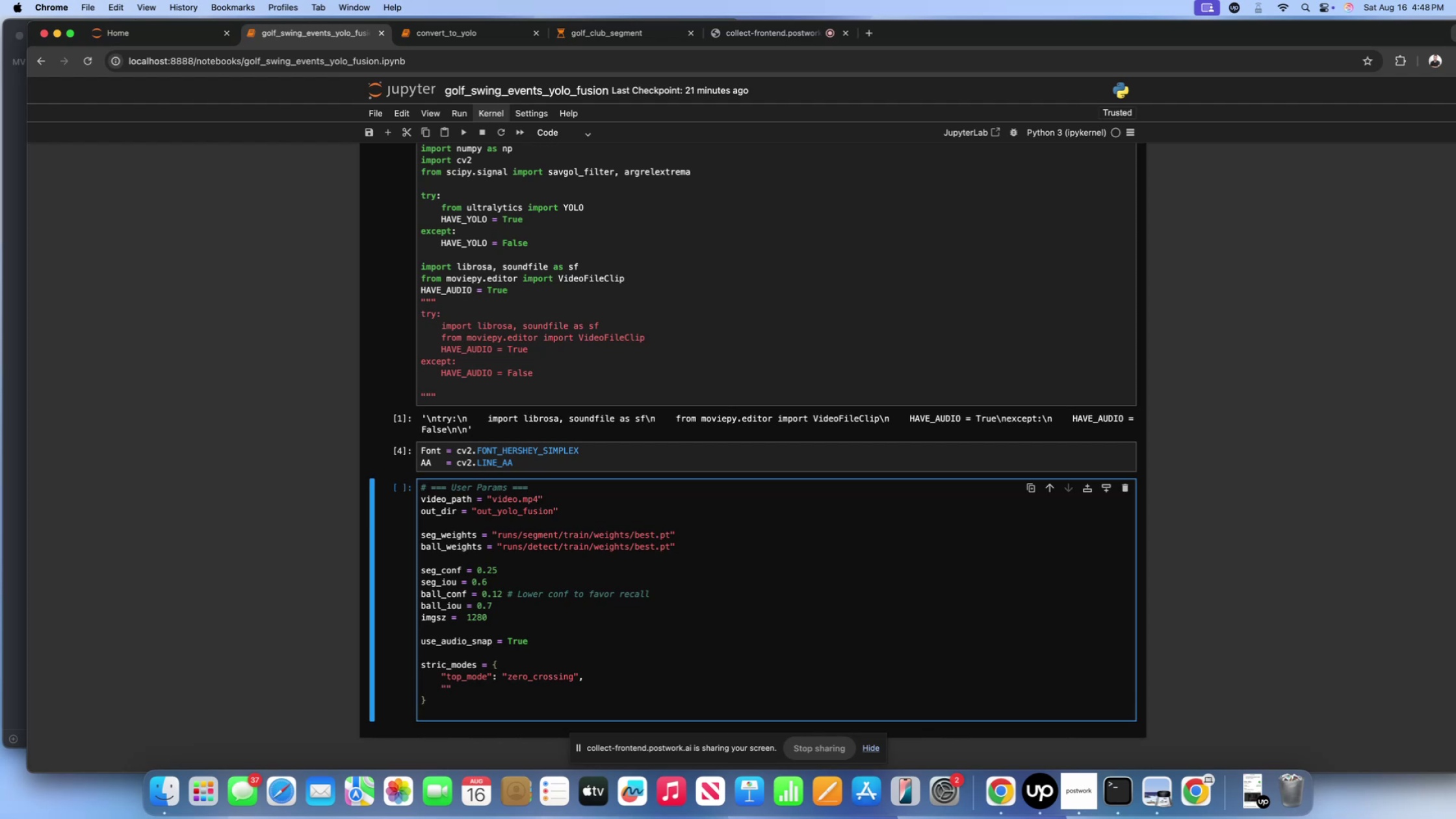 
type(impax)
key(Backspace)
type(ct_mode)
 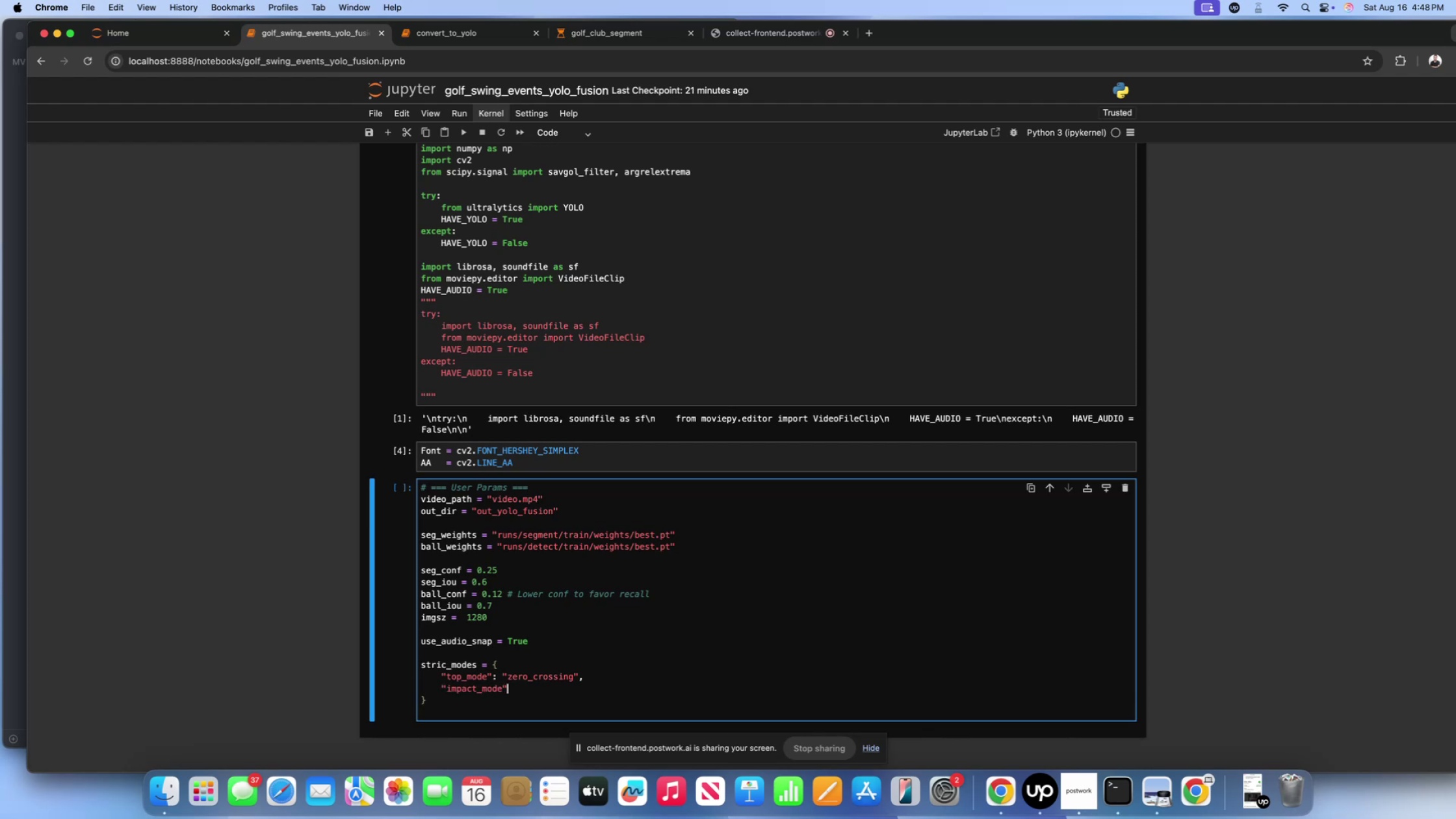 
 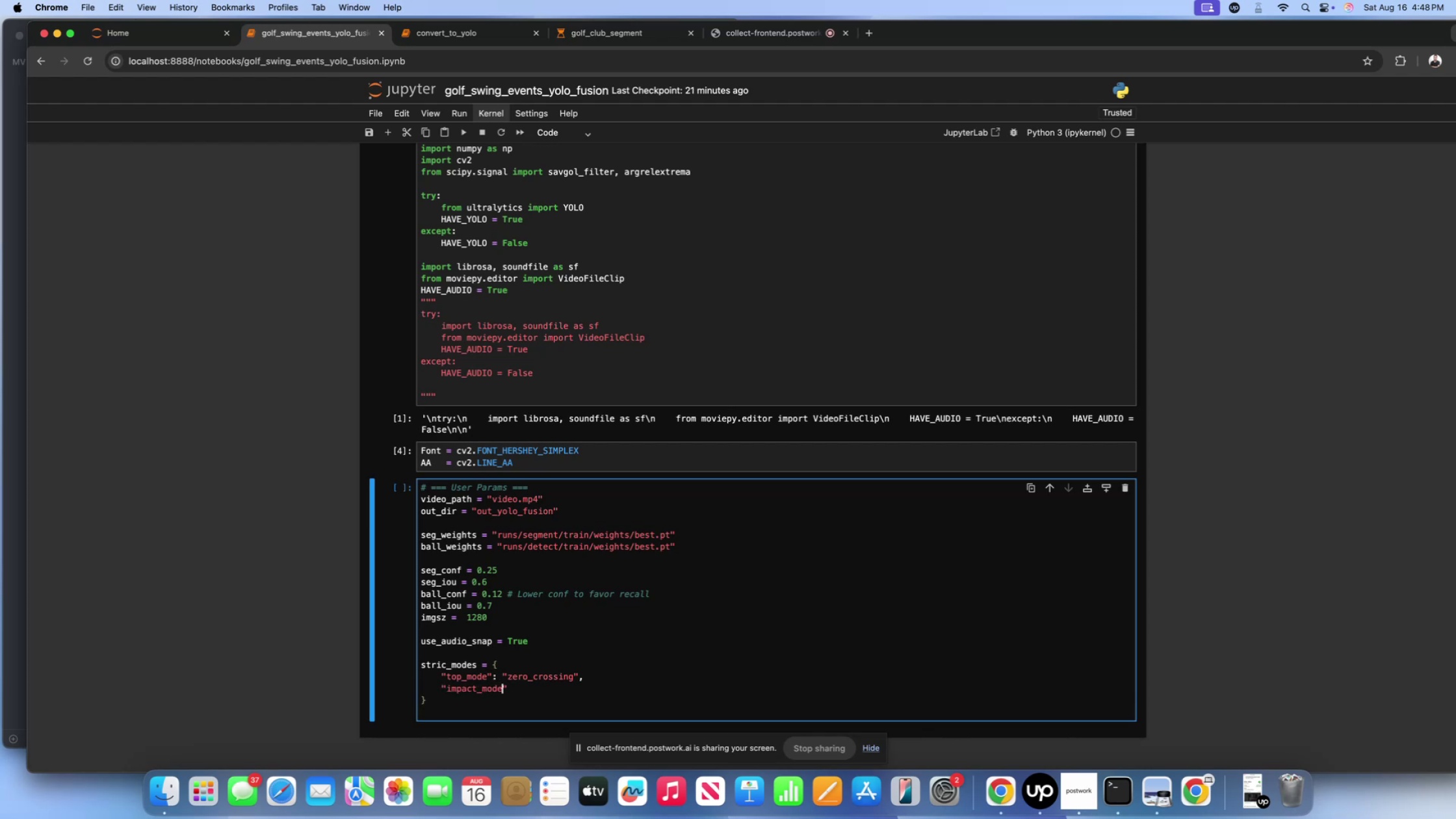 
key(ArrowRight)
 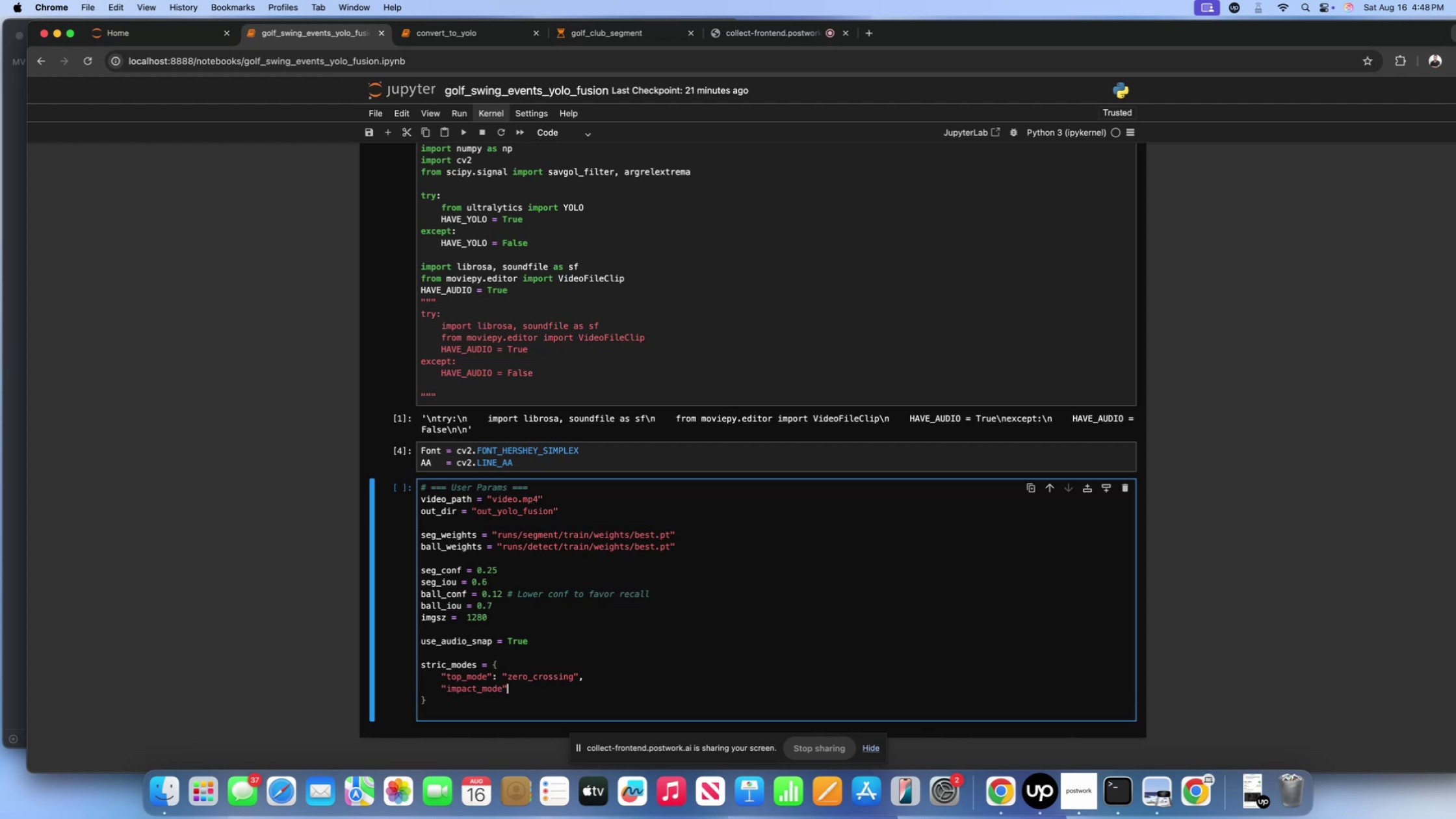 
key(Shift+Semicolon)
 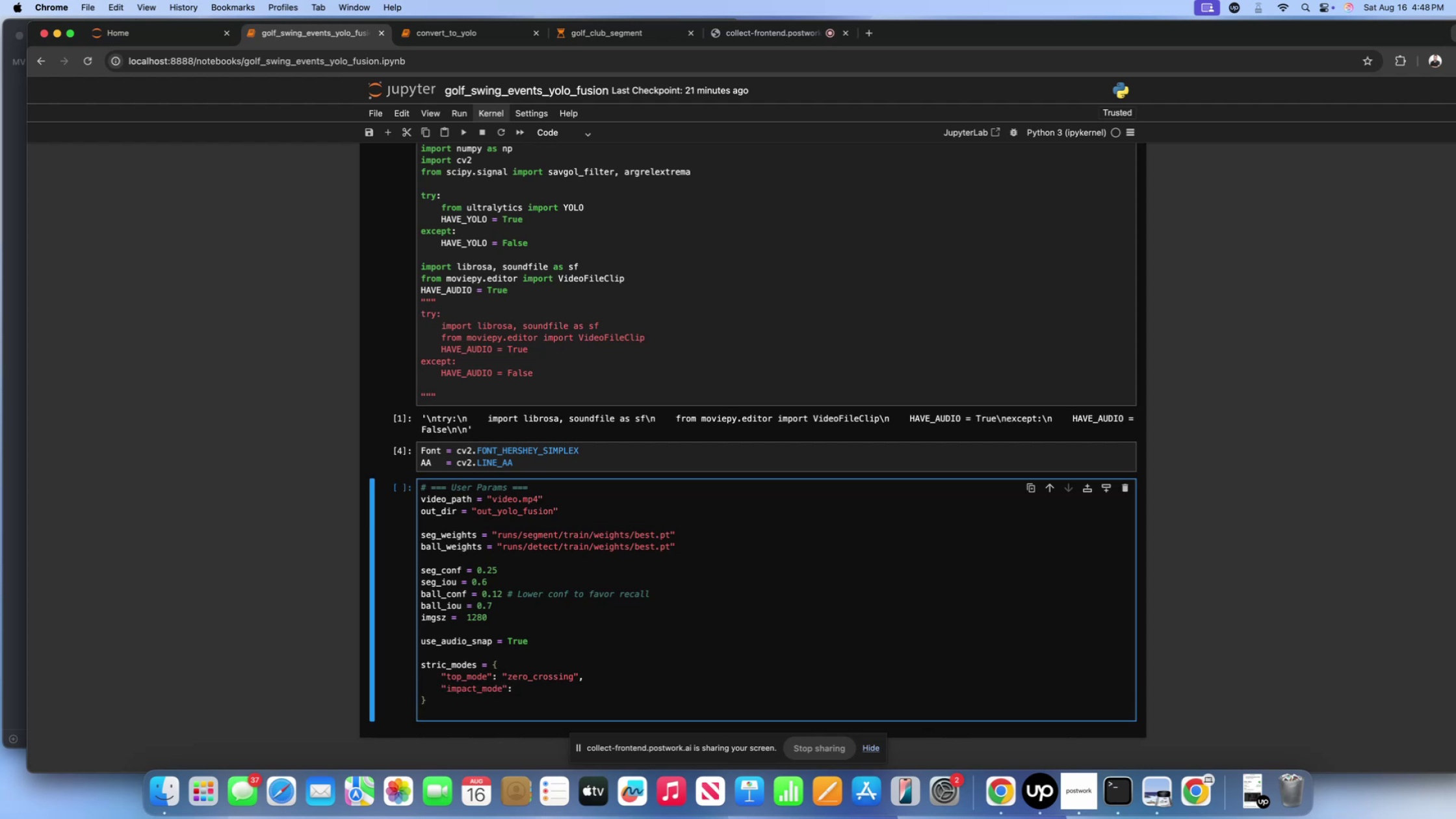 
key(Space)
 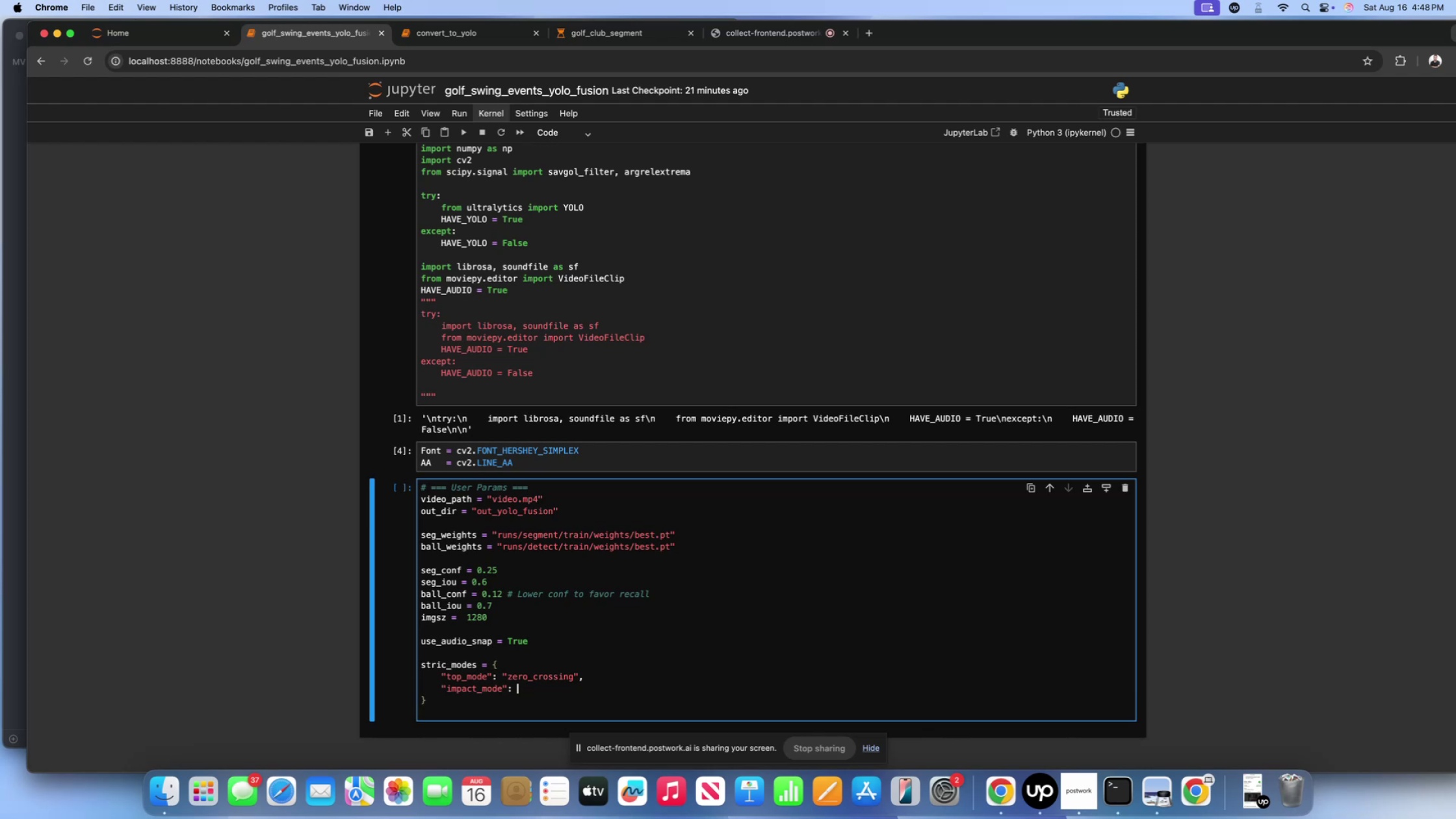 
key(Shift+Quote)
 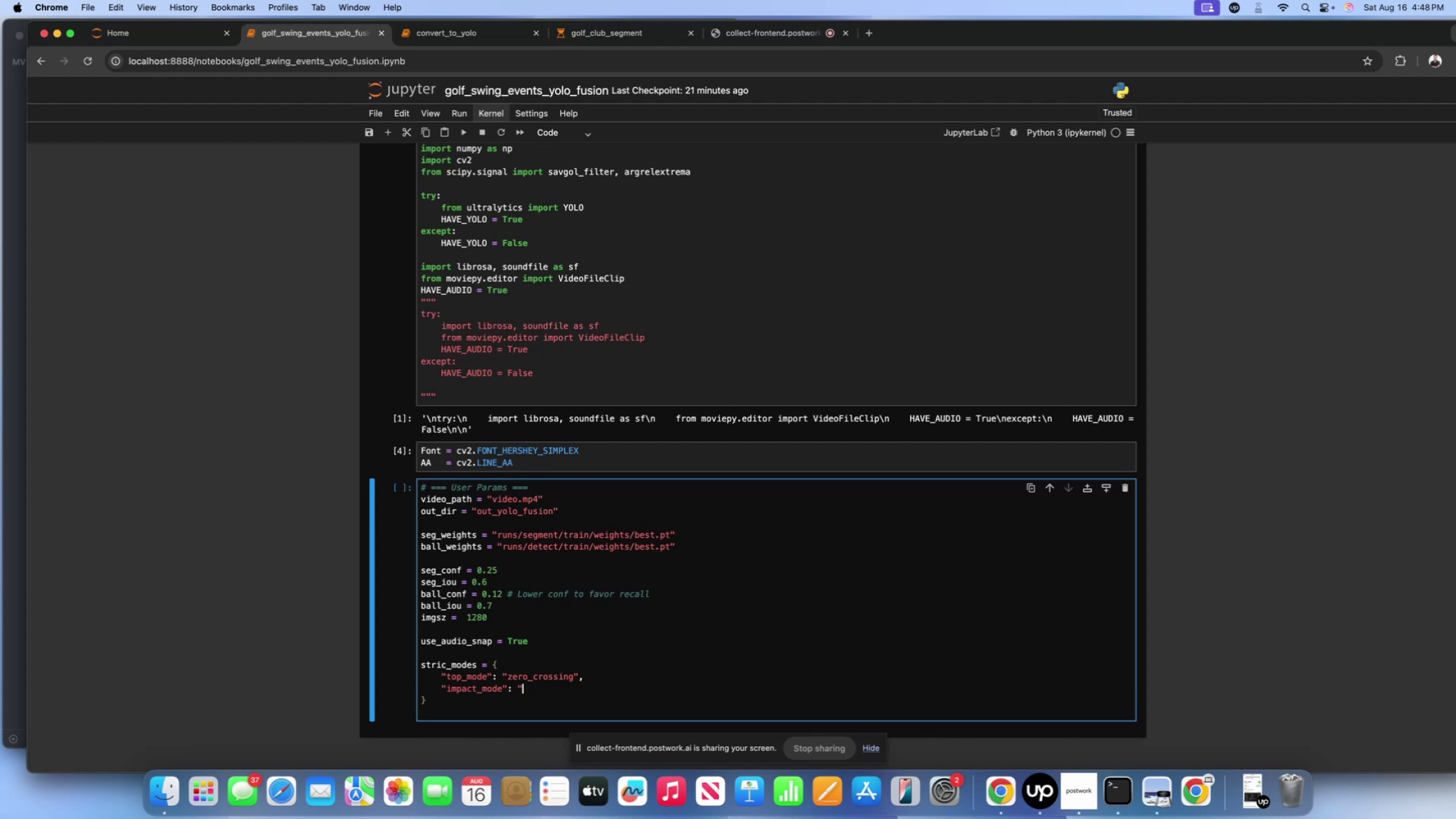 
key(Shift+ShiftLeft)
 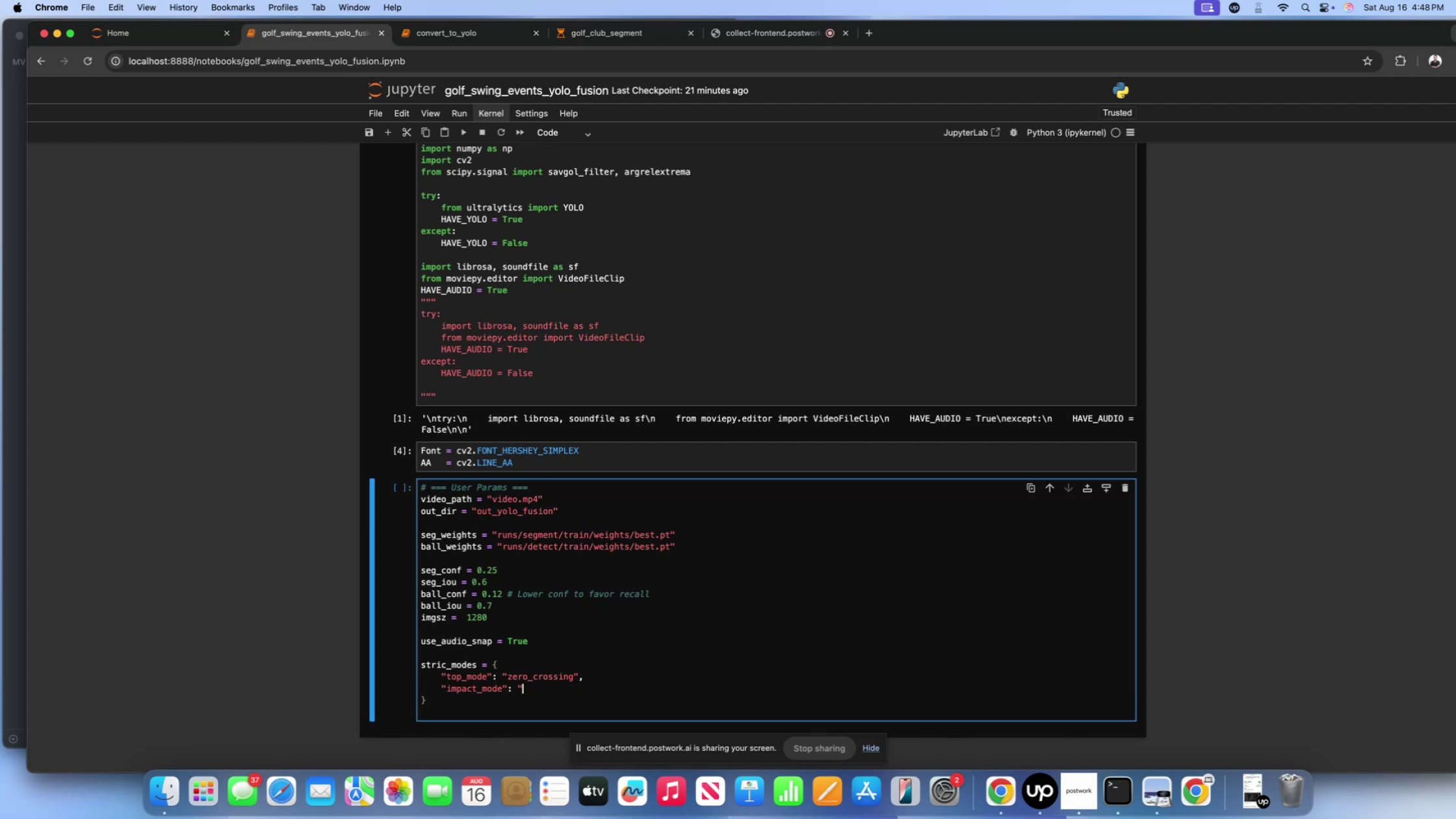 
key(Shift+Quote)
 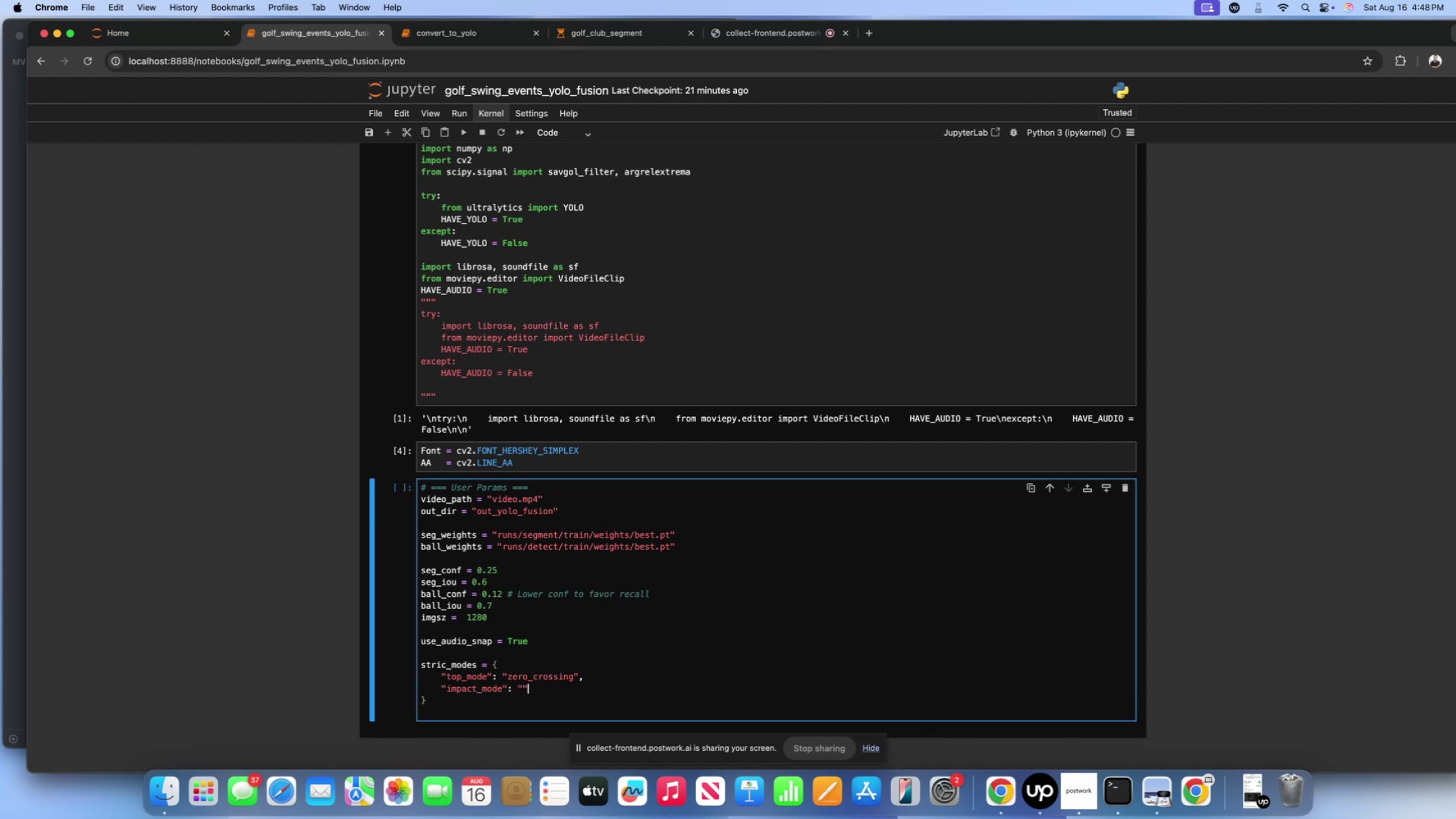 
key(ArrowLeft)
 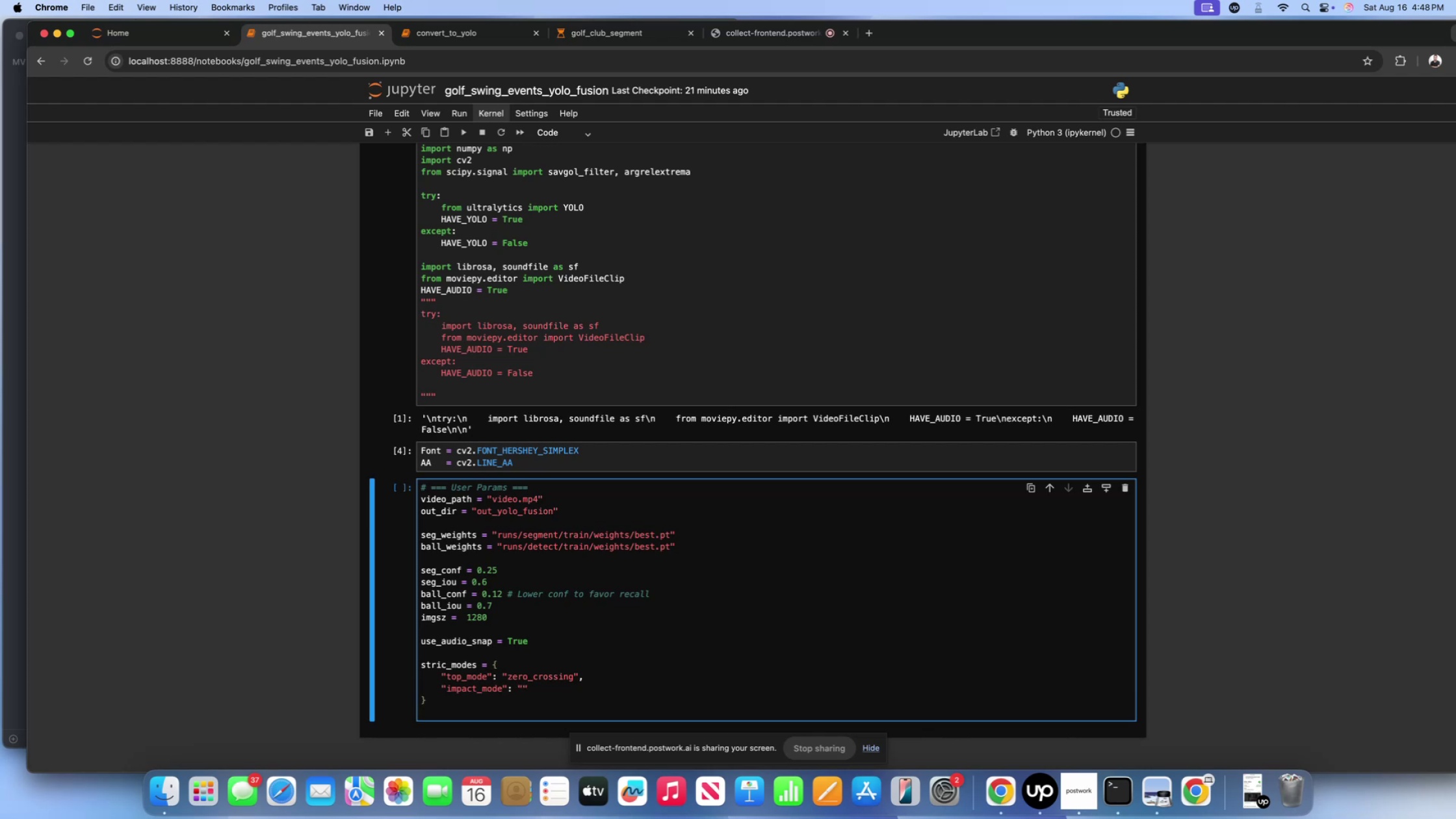 
wait(8.1)
 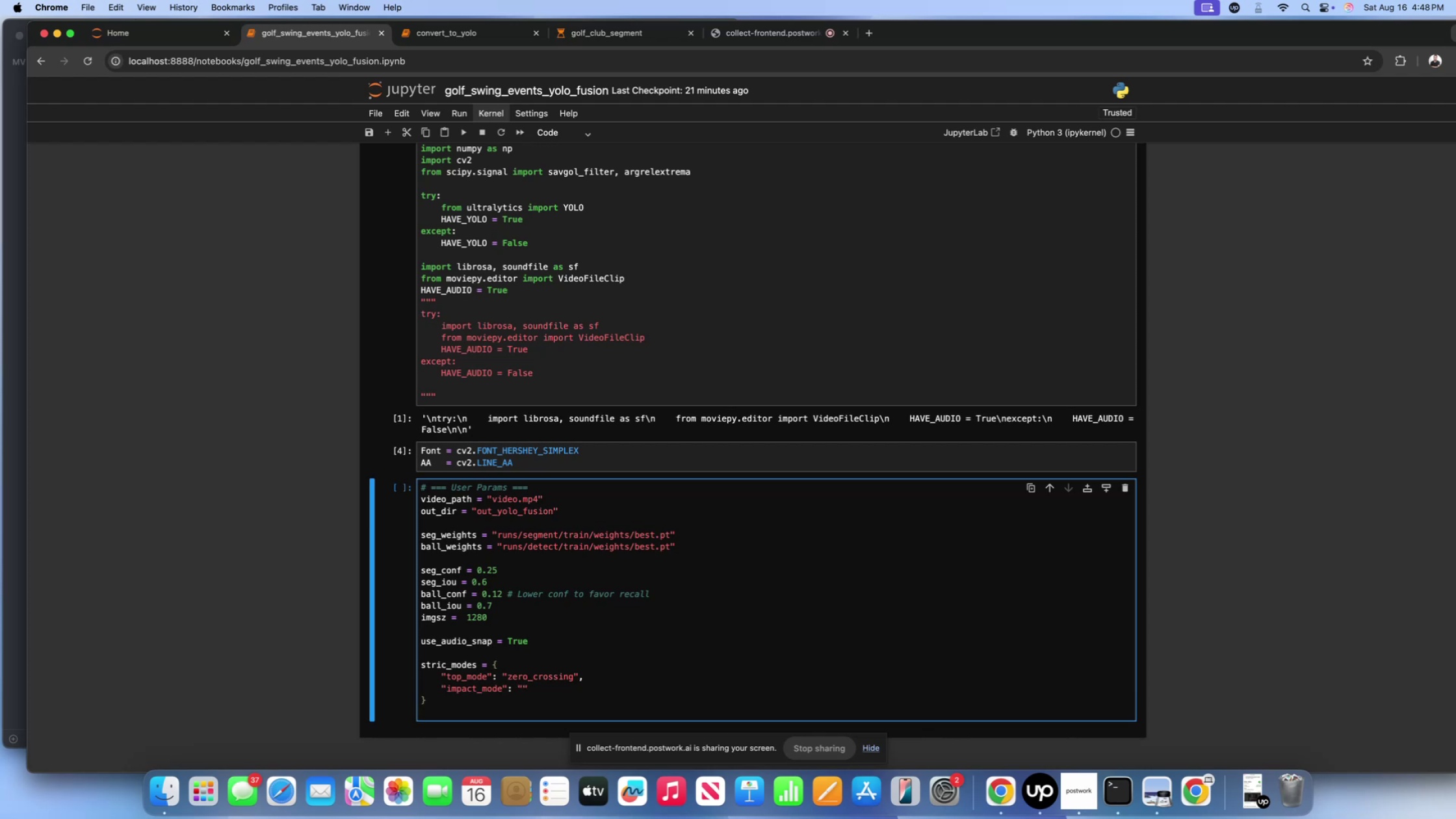 
type(ball_launch_first)
 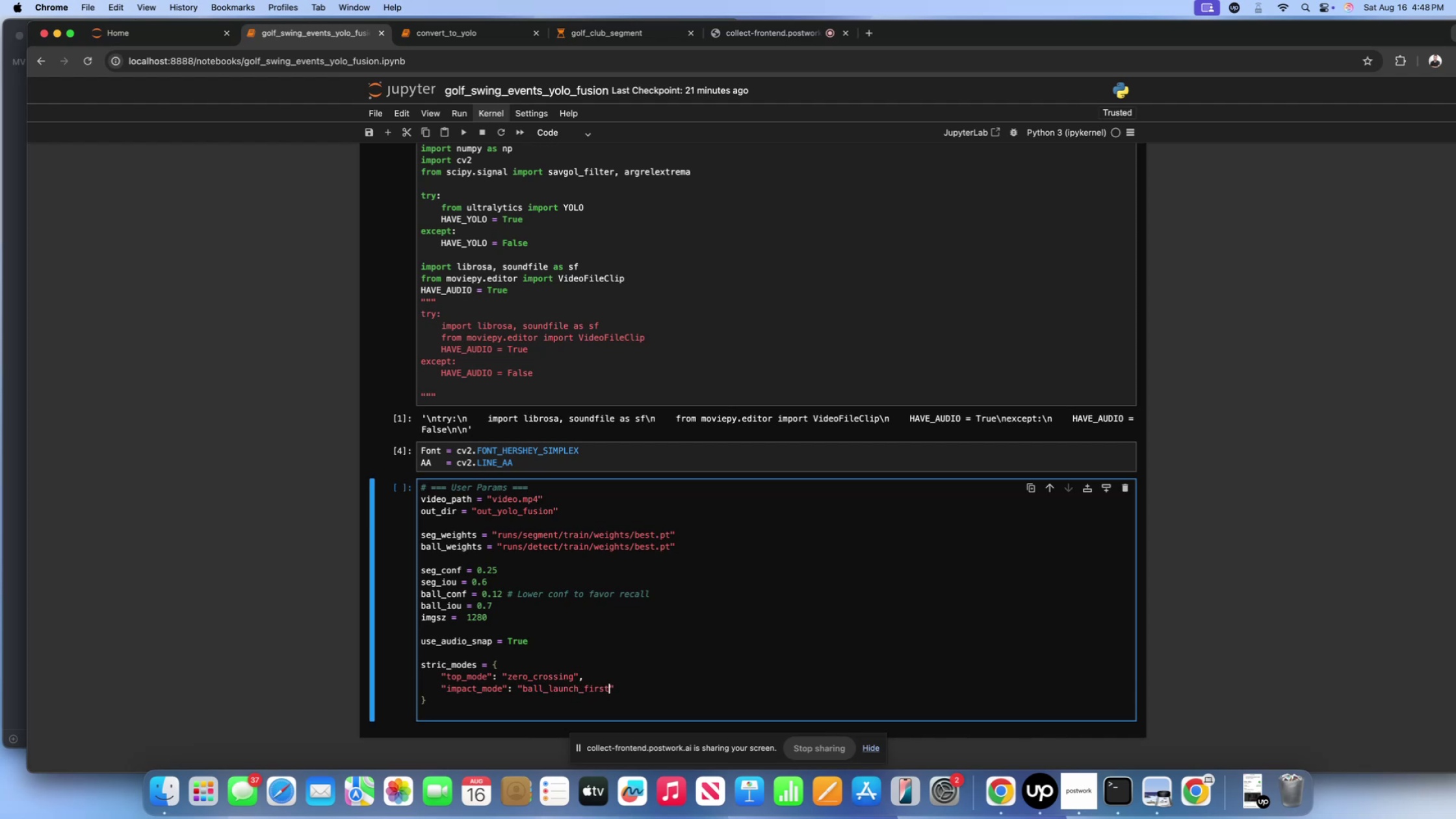 
wait(5.47)
 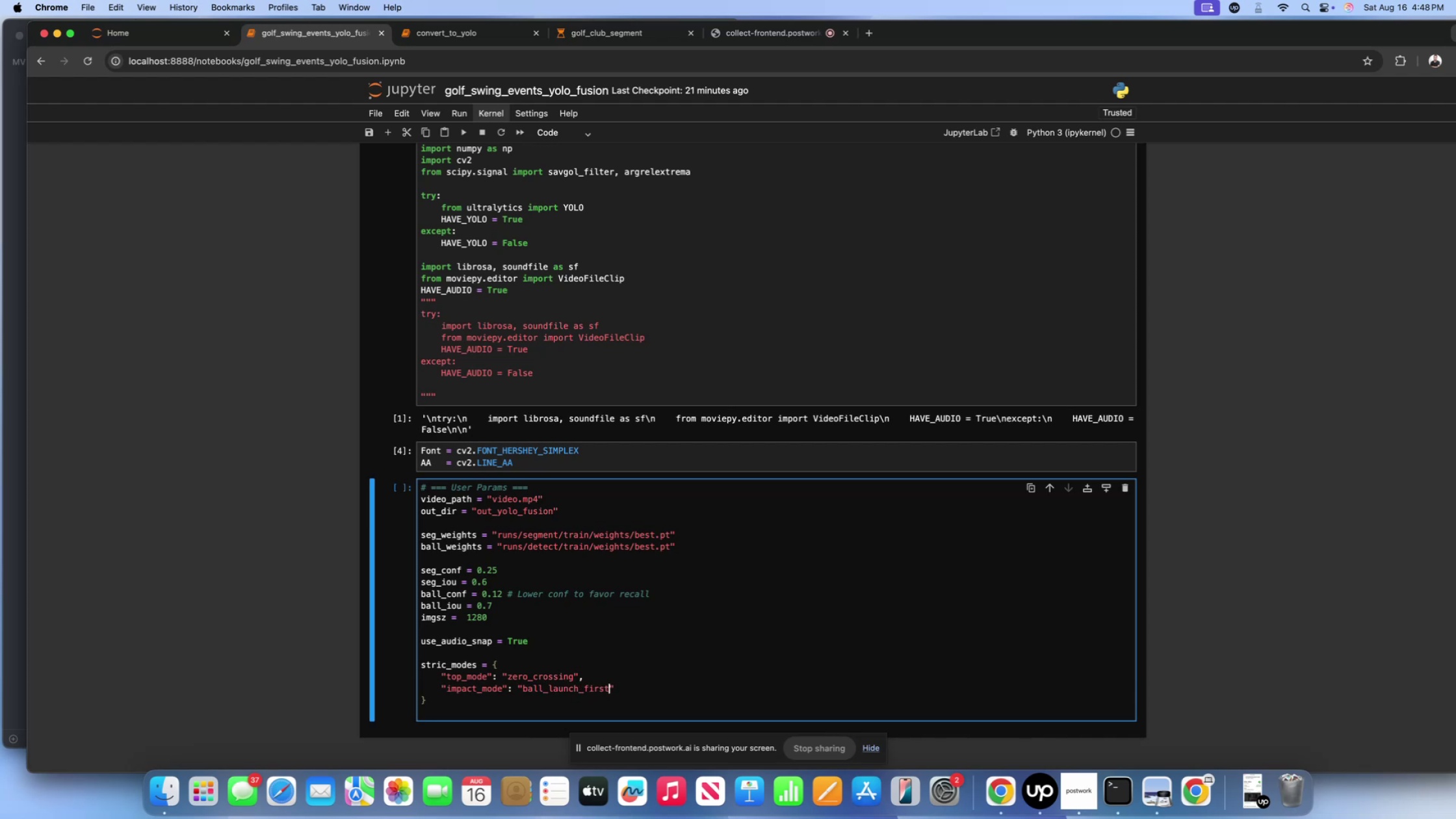 
left_click([630, 673])
 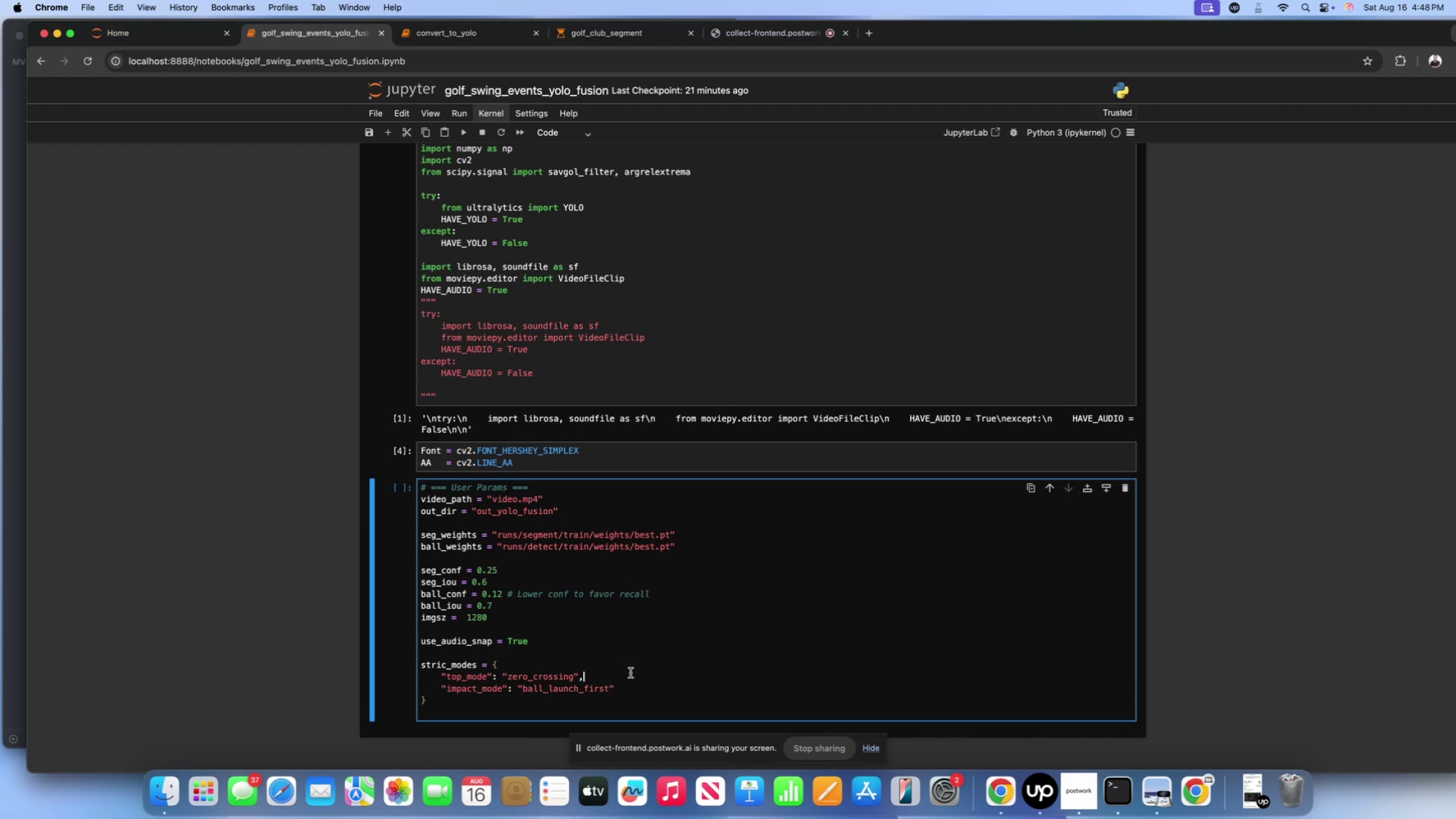 
key(Space)
 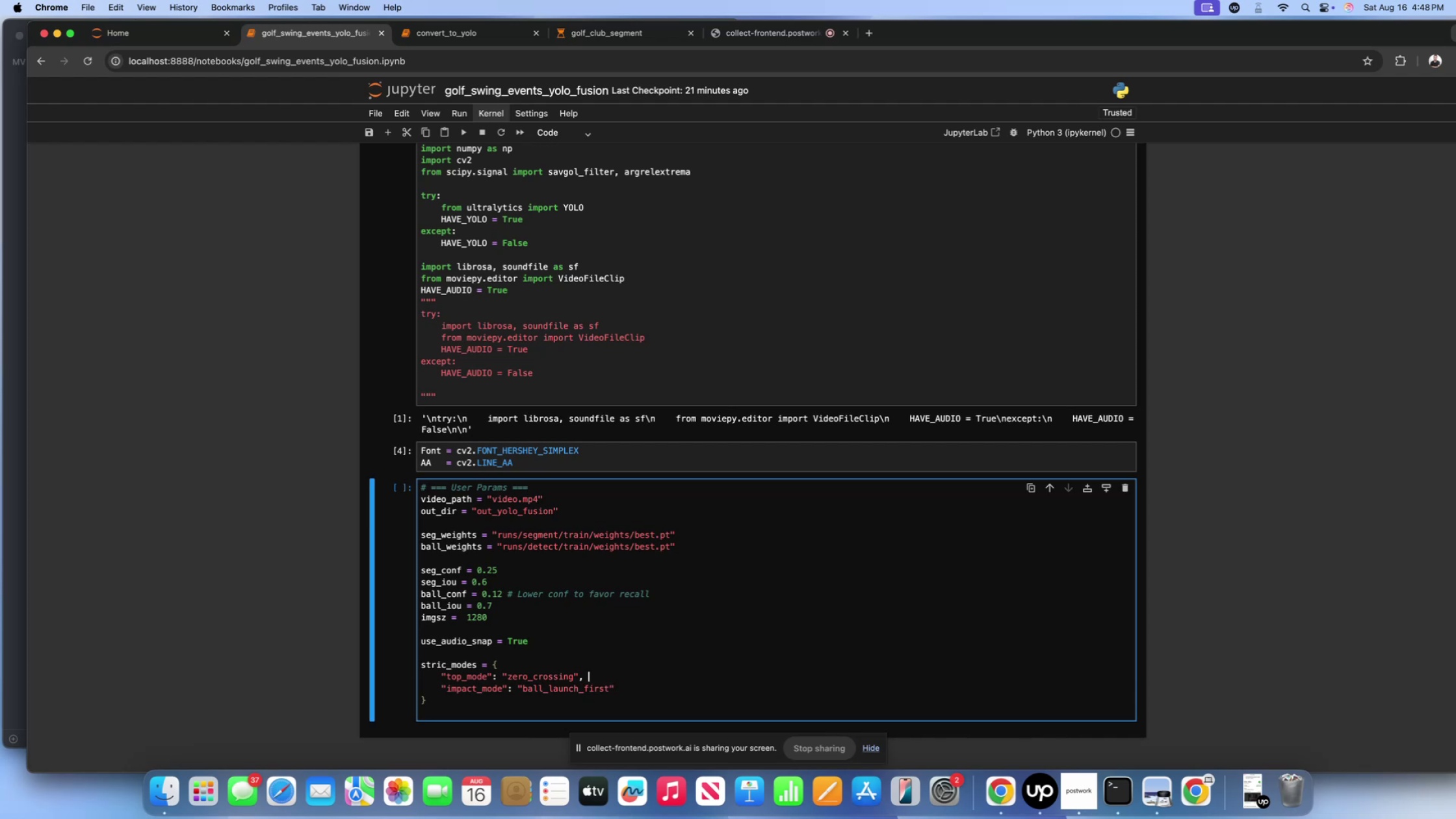 
key(Space)
 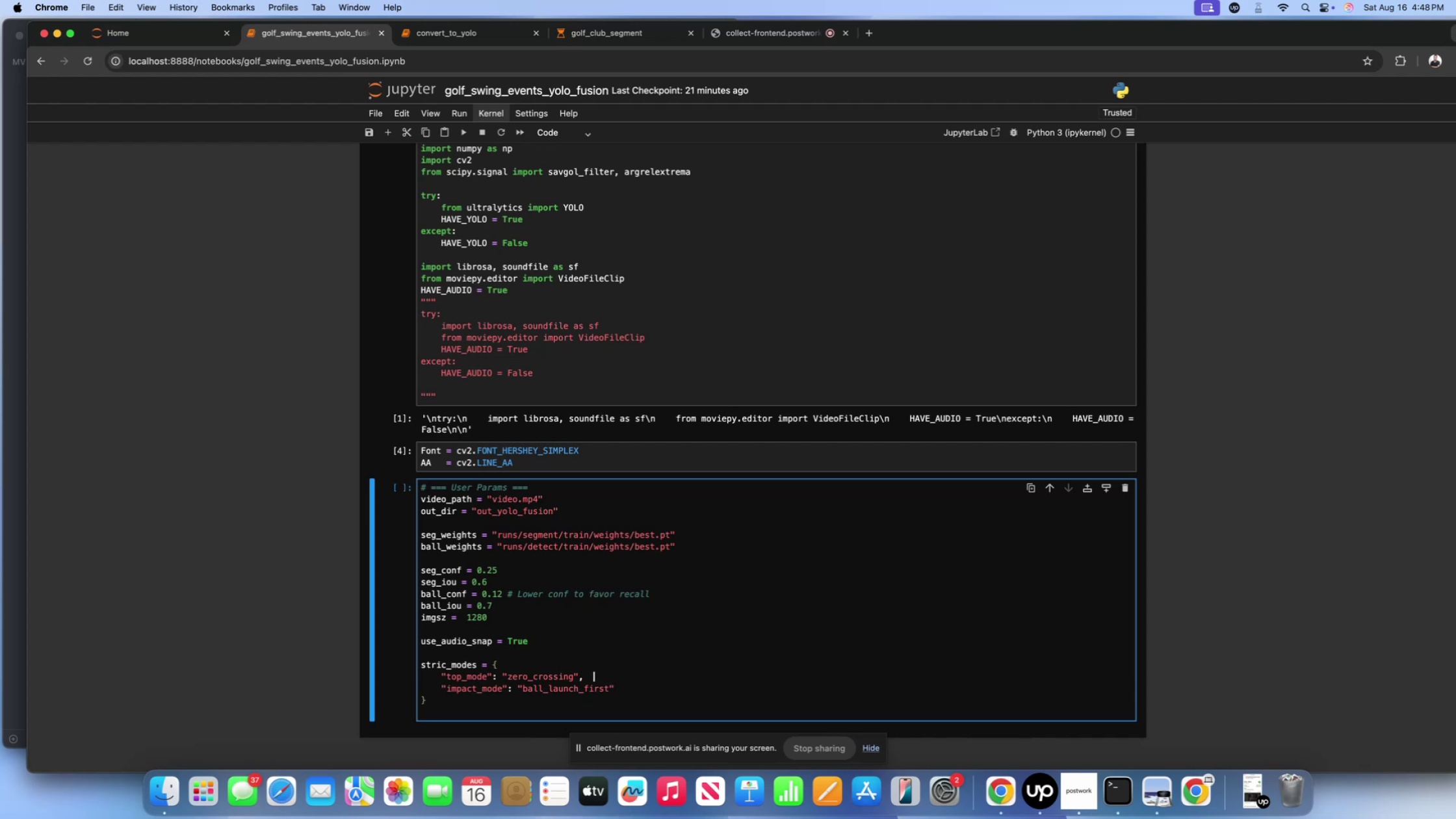 
key(Space)
 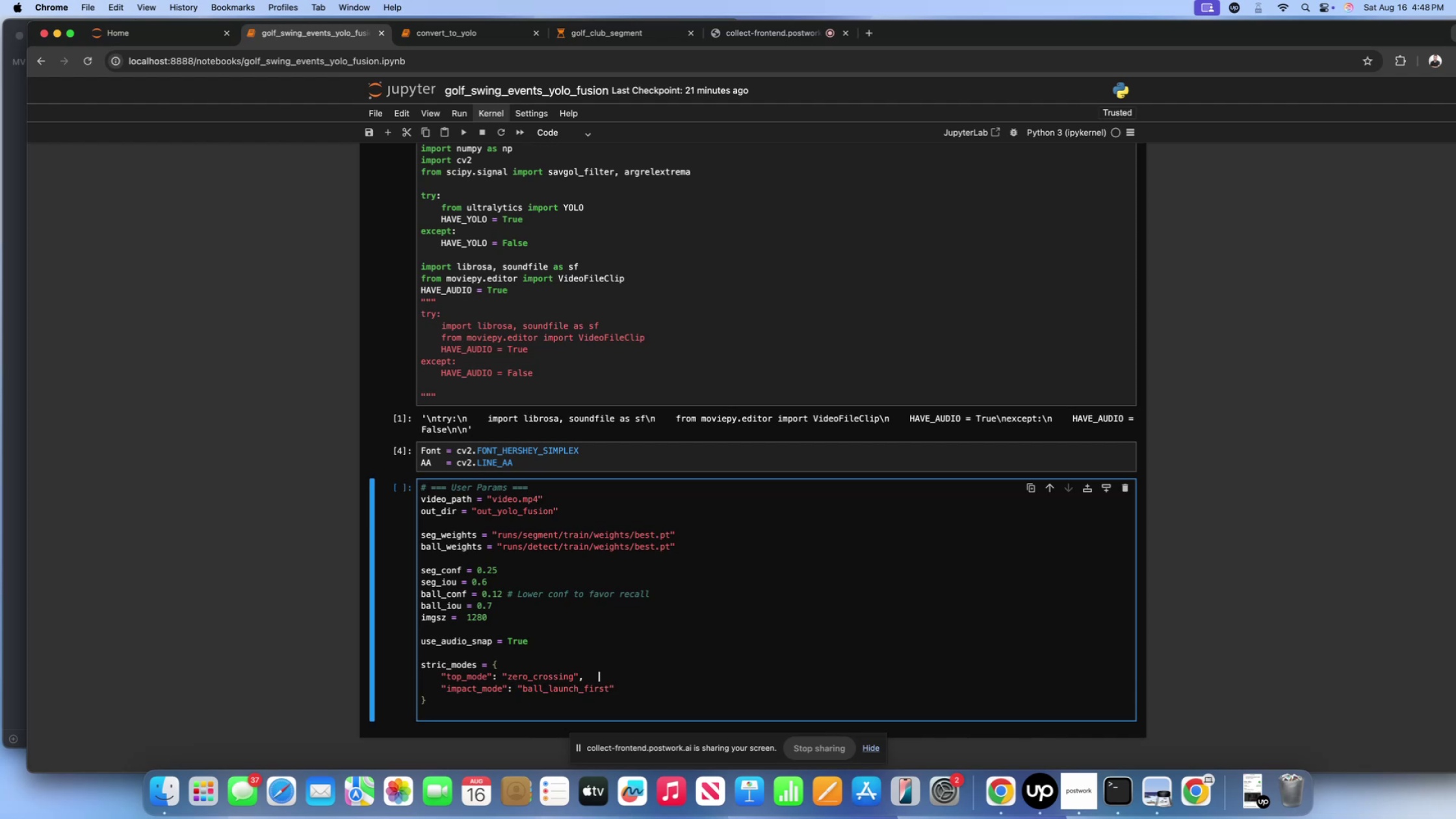 
wait(14.15)
 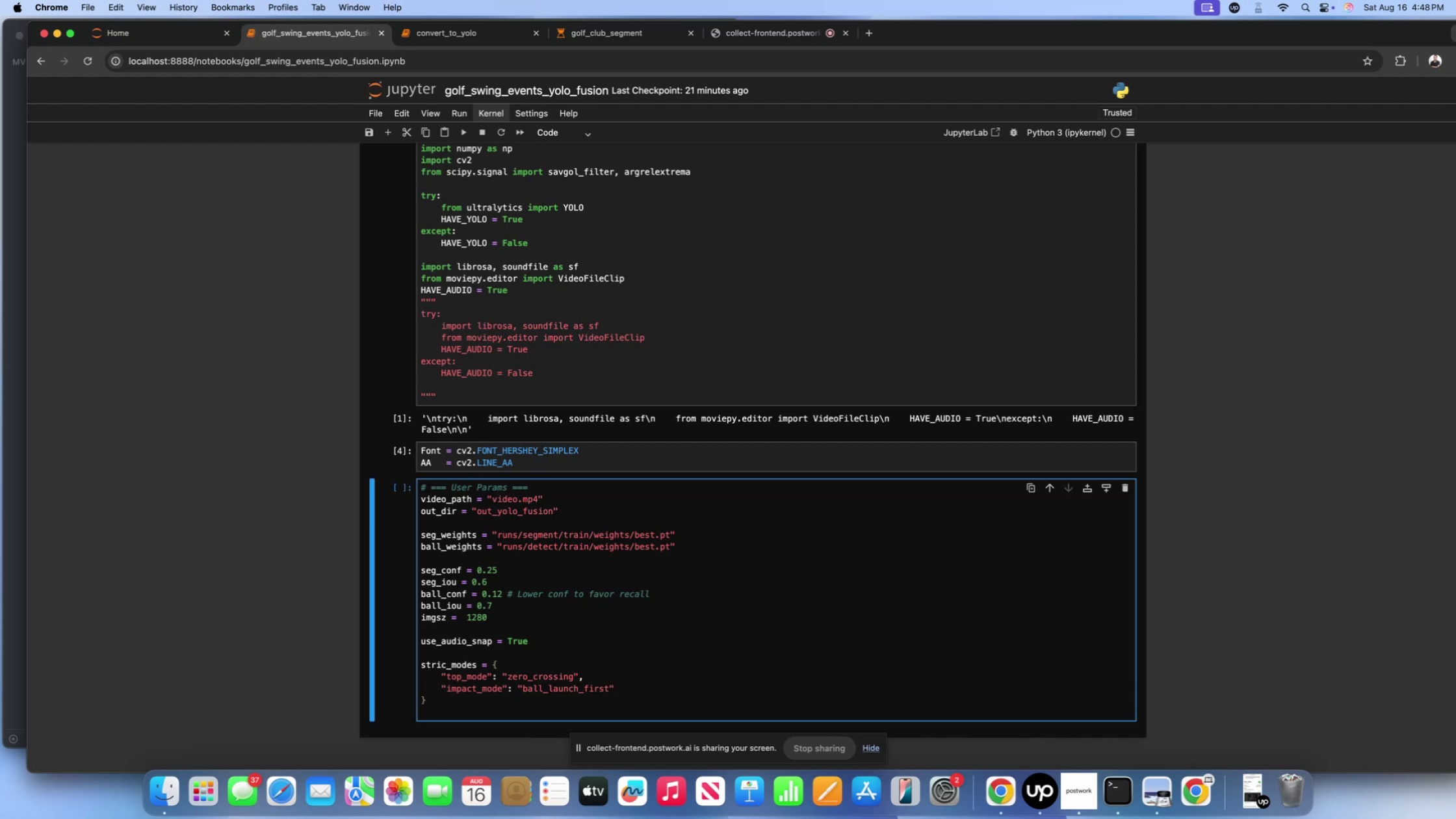 
key(Shift+3)
 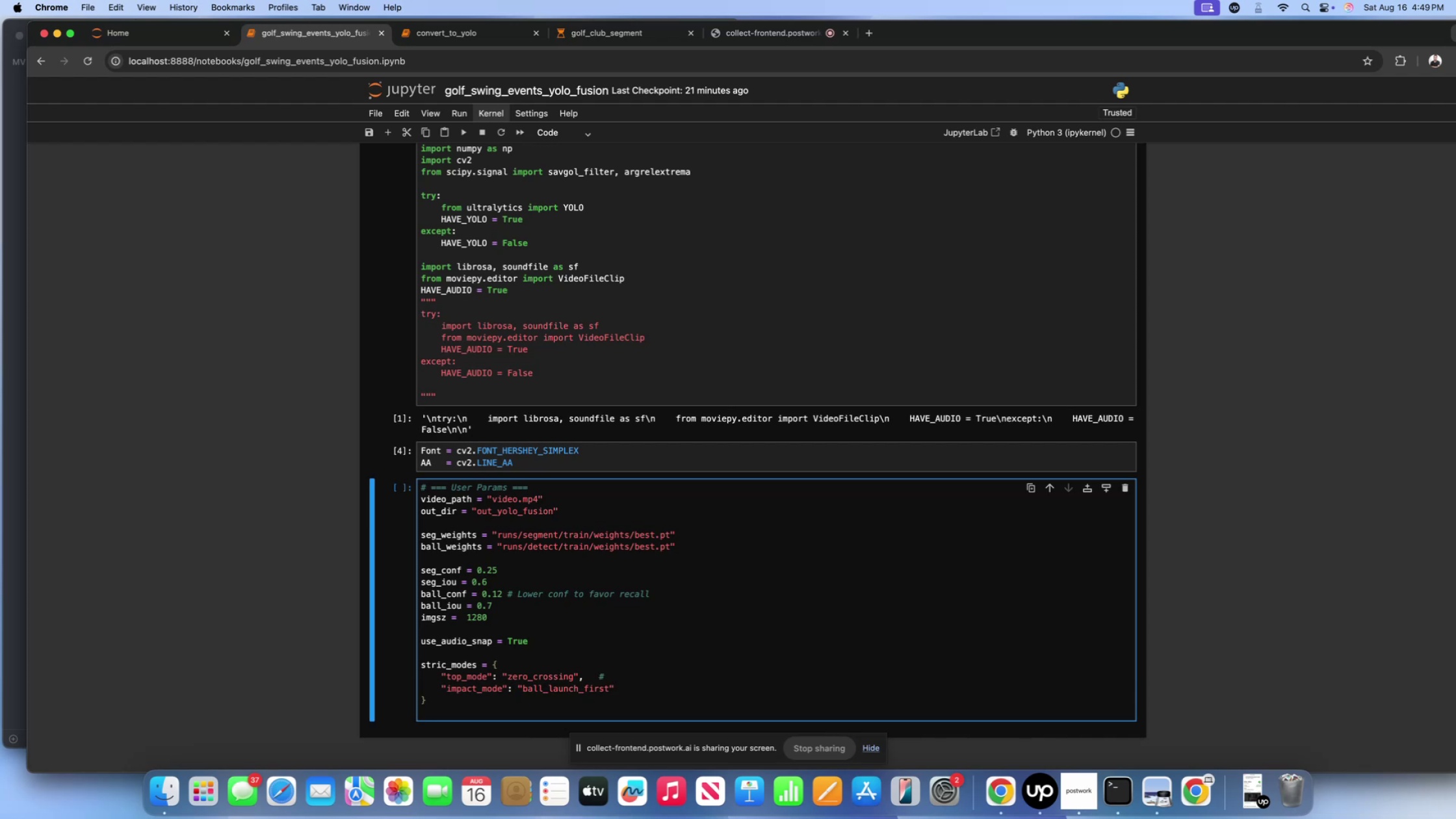 
key(Space)
 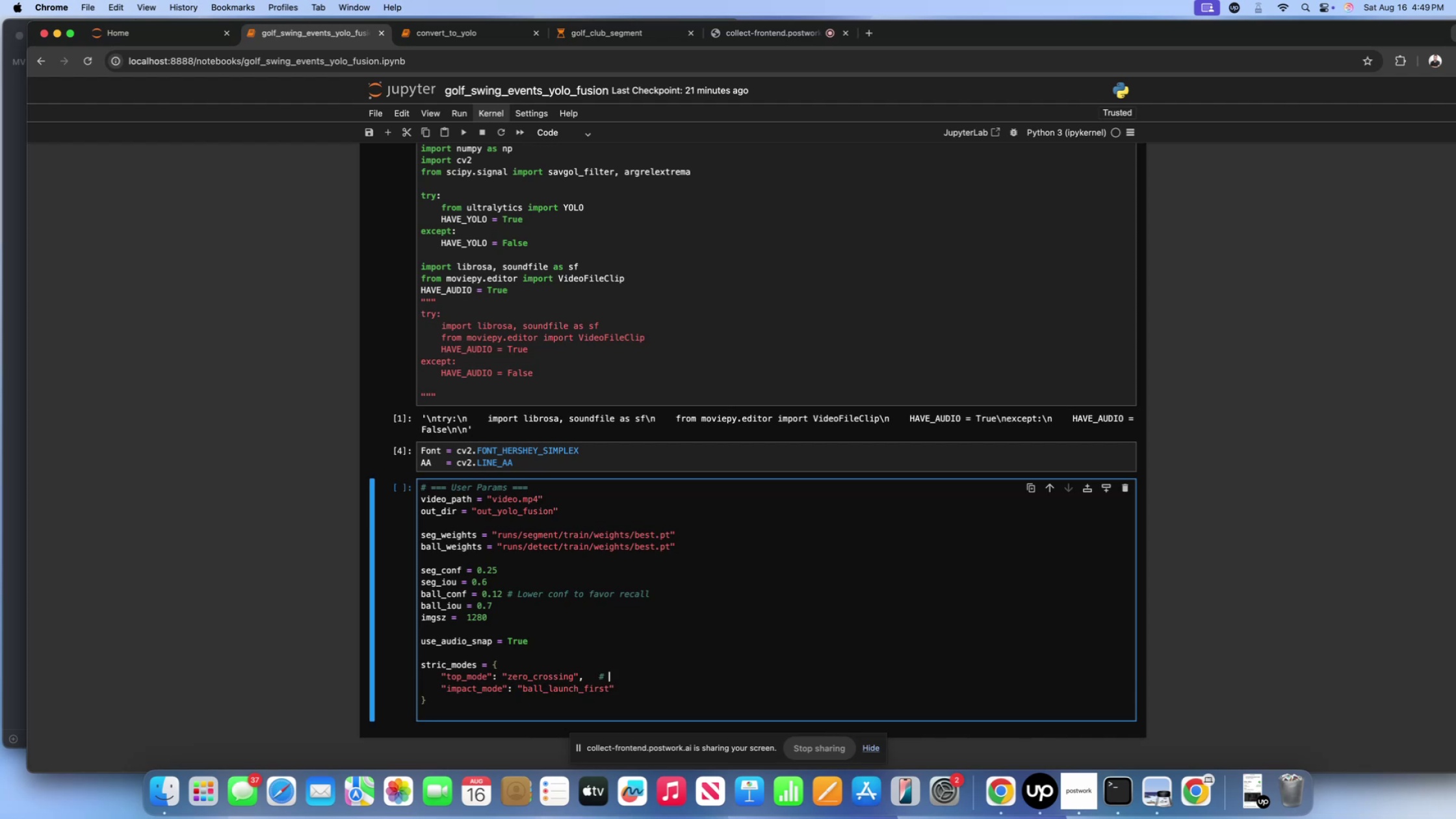 
key(Shift+Quote)
 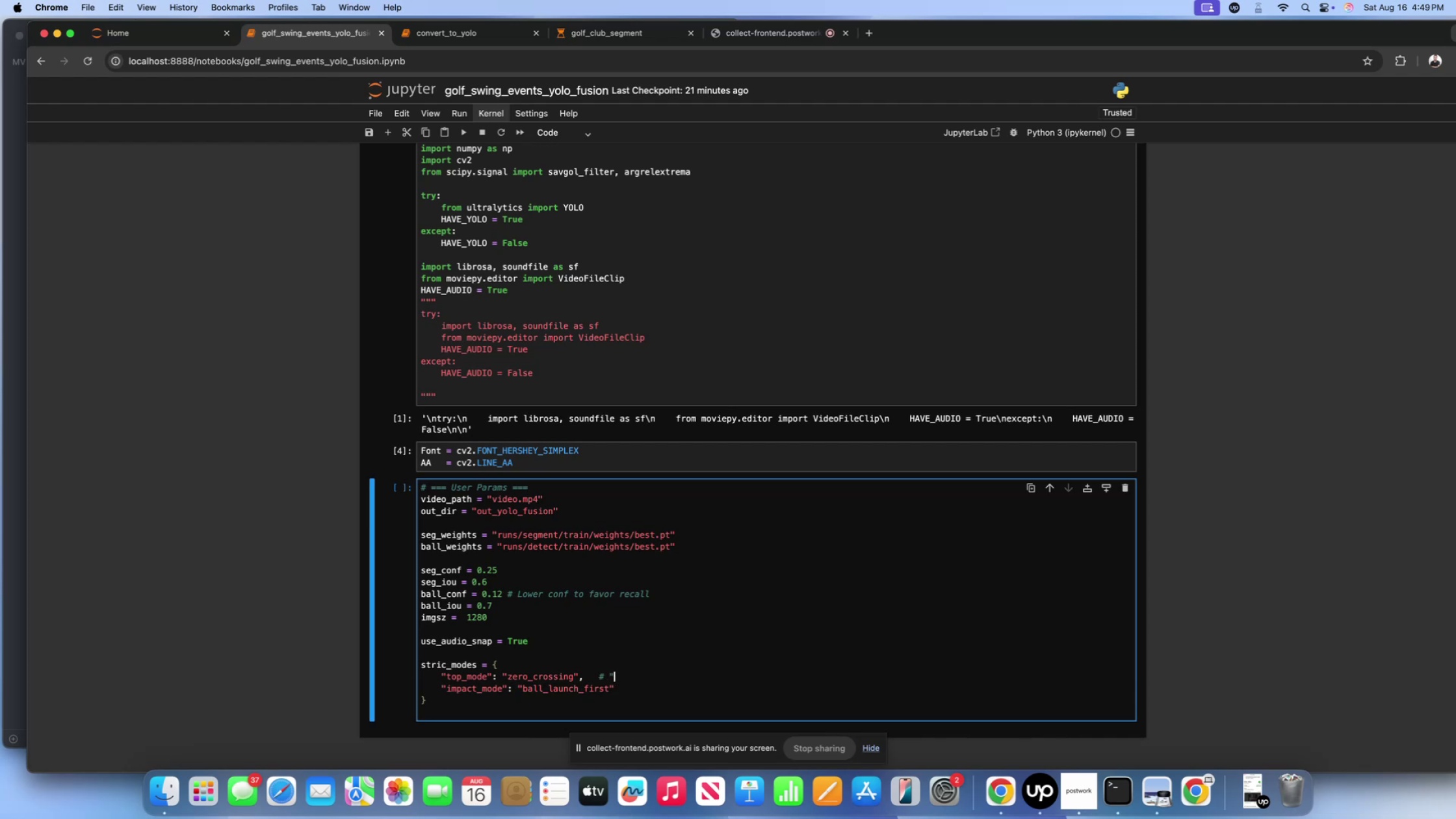 
key(Shift+ShiftLeft)
 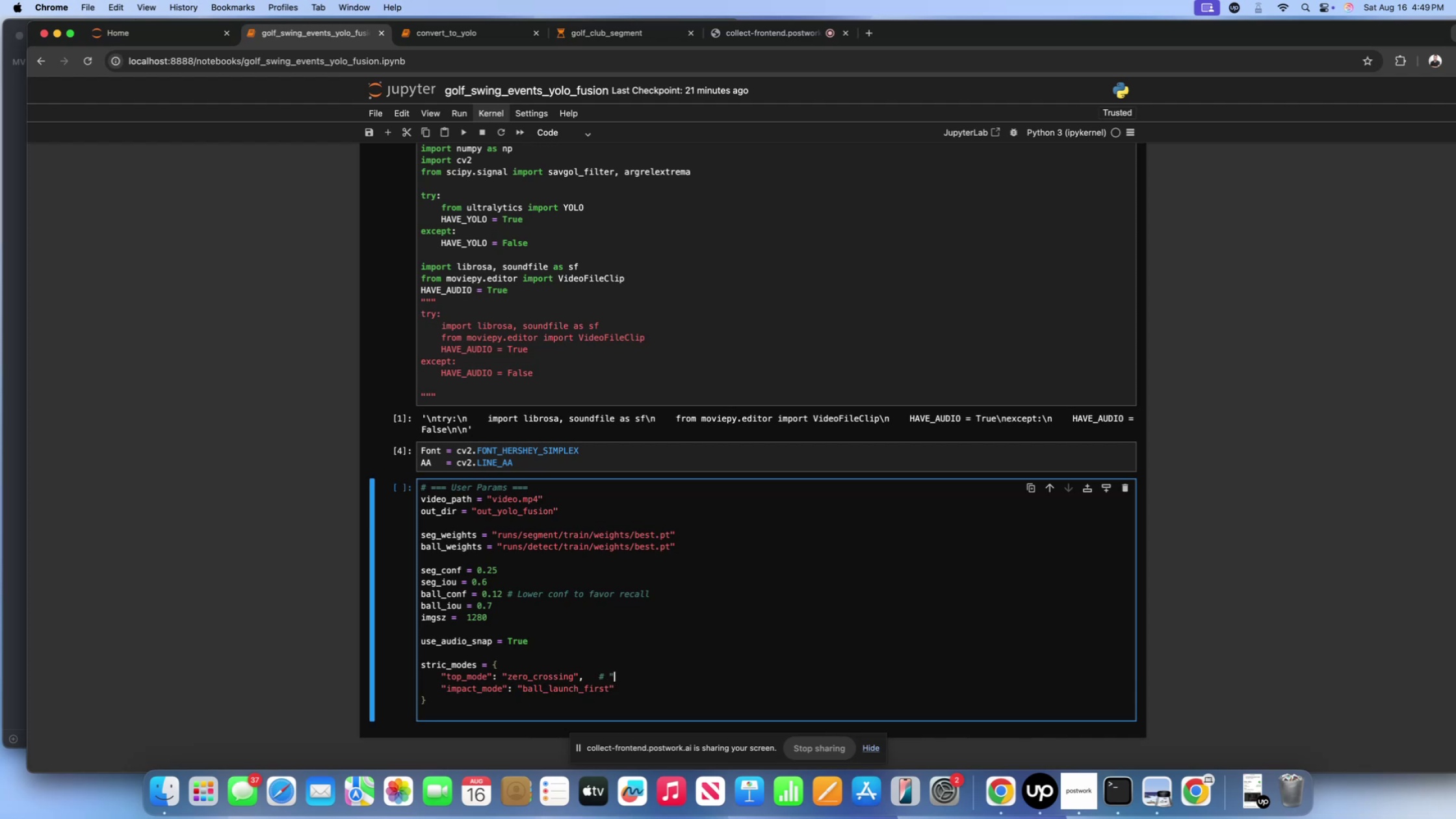 
key(Shift+Quote)
 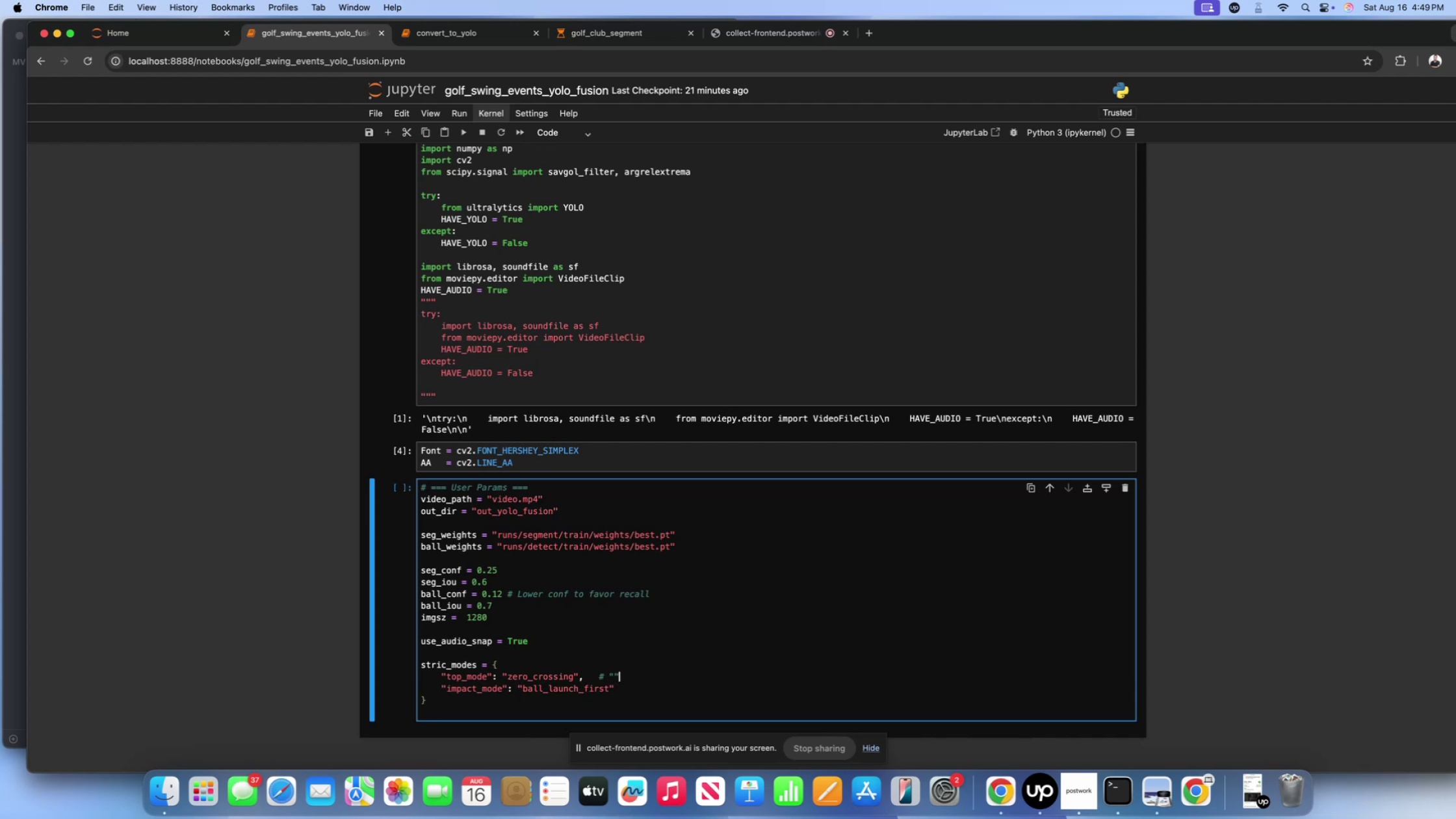 
key(ArrowLeft)
 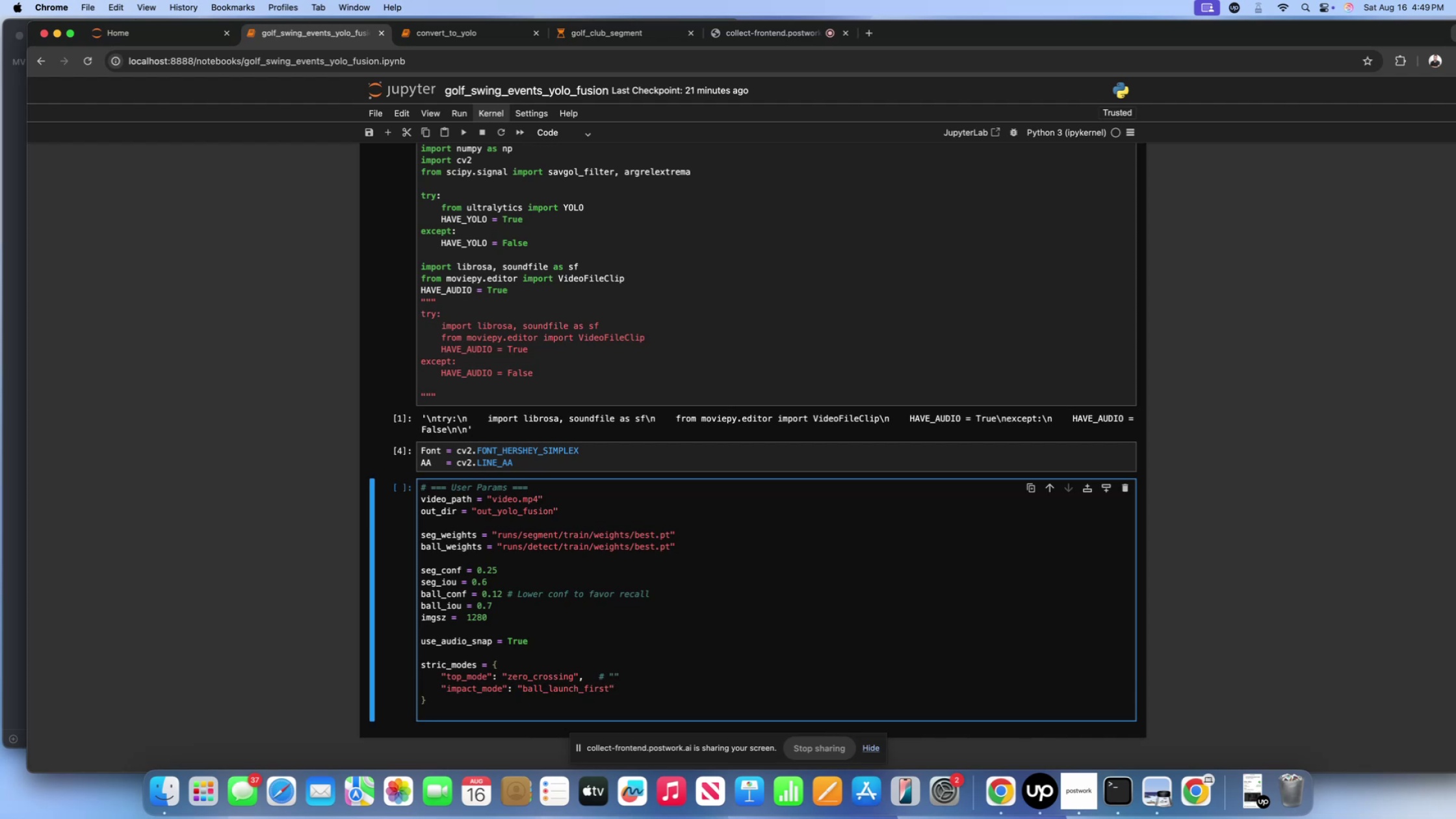 
type(zero_crossing)
 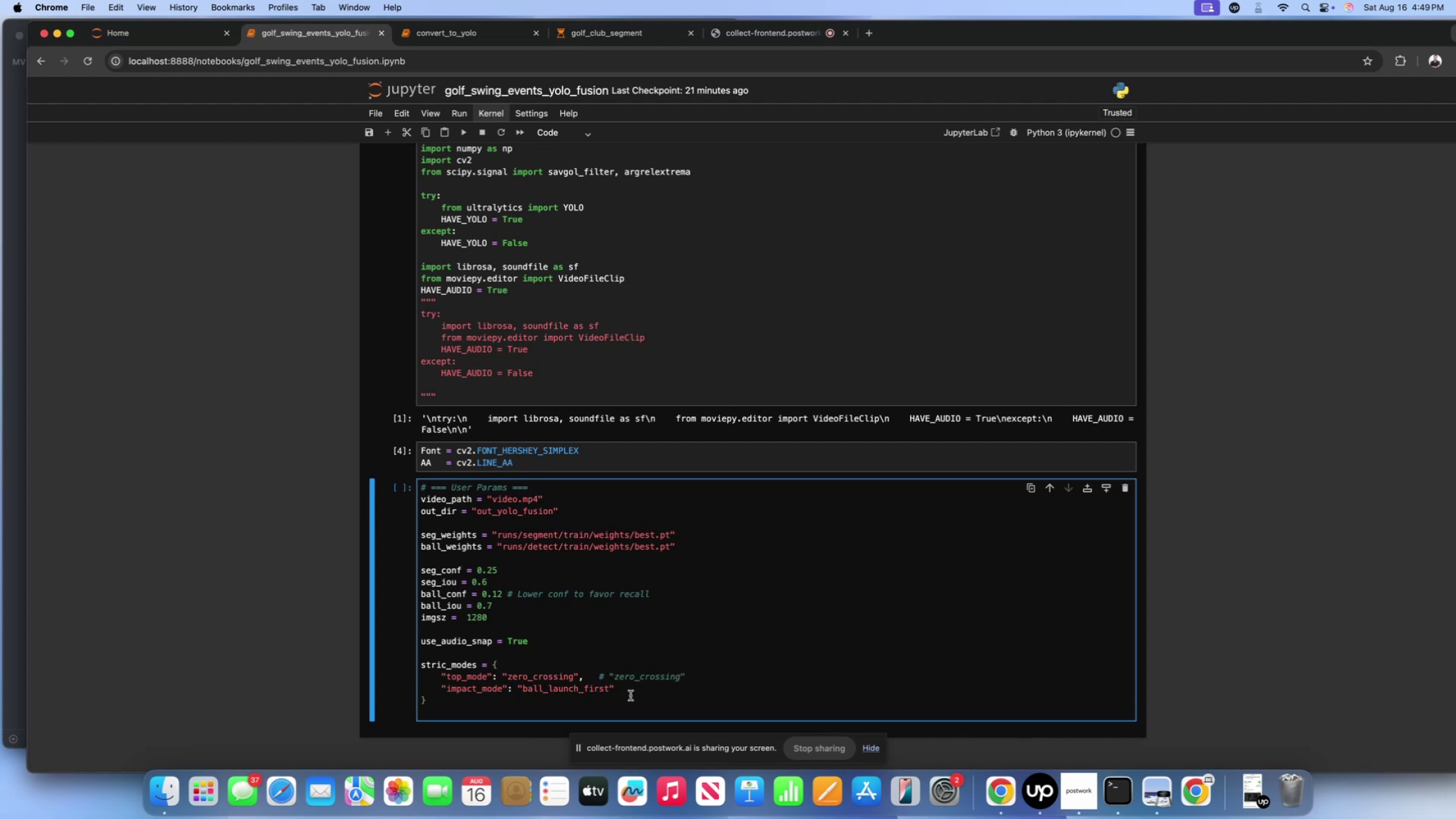 
key(Space)
 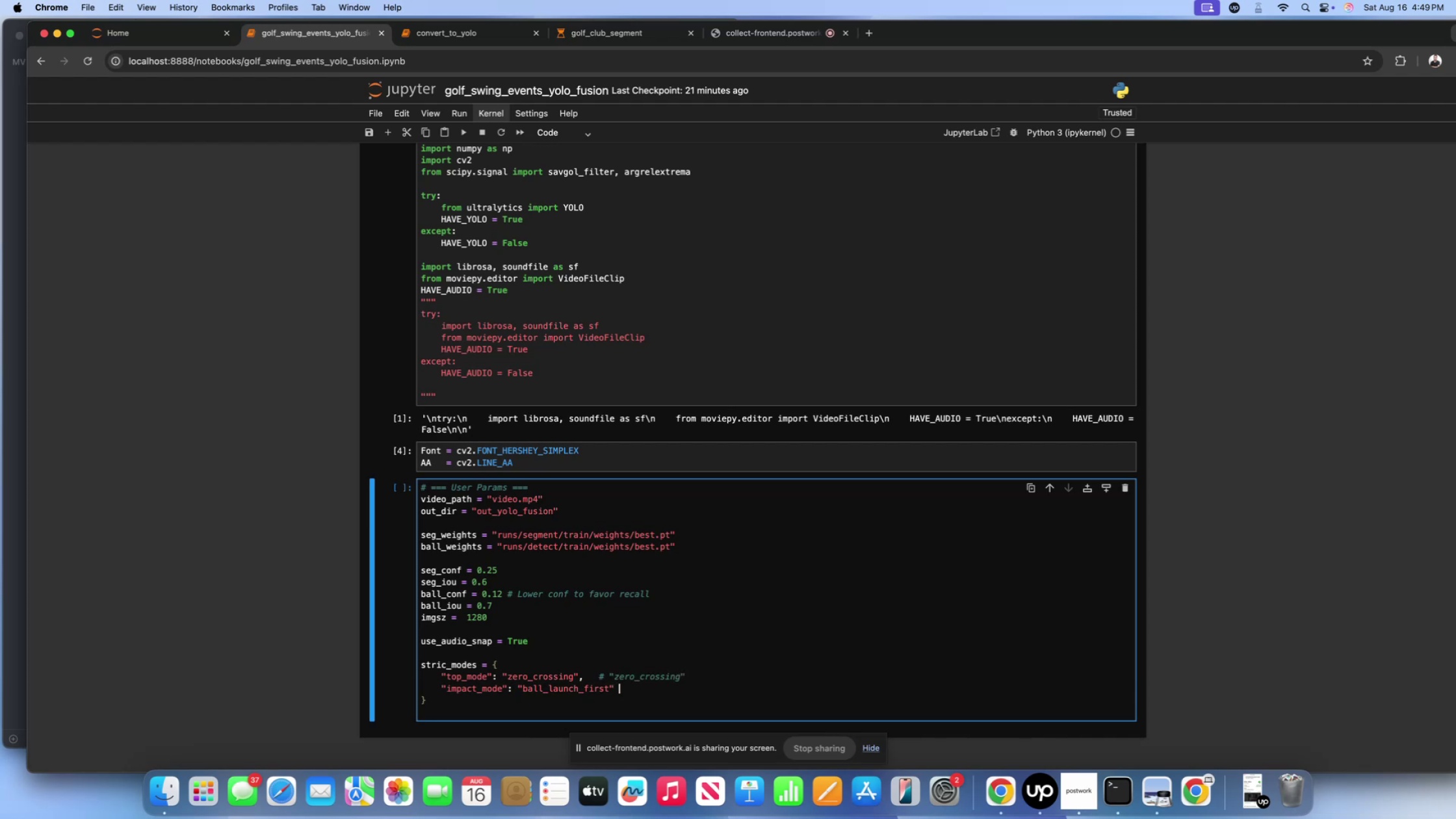 
key(Space)
 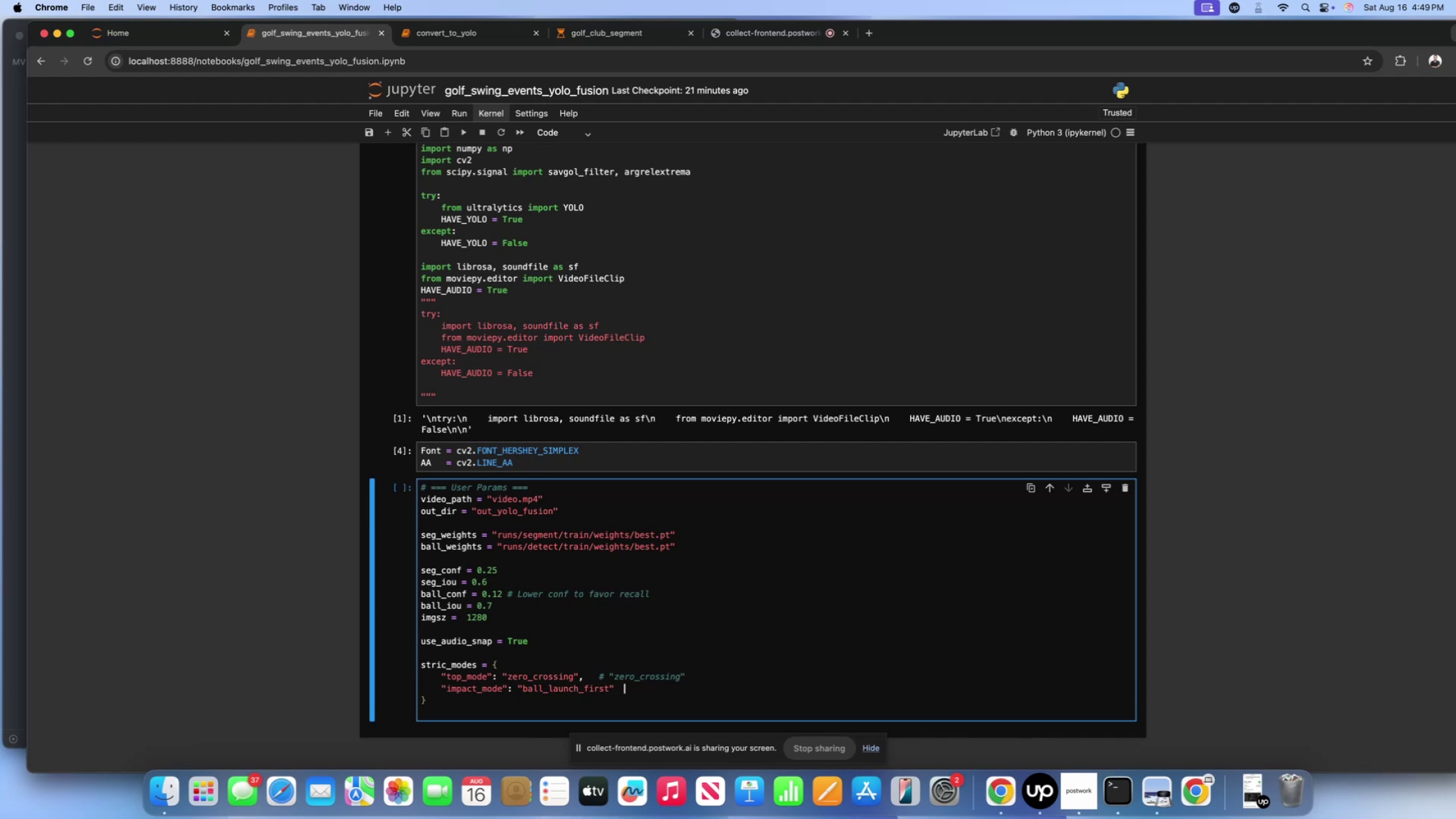 
key(Shift+3)
 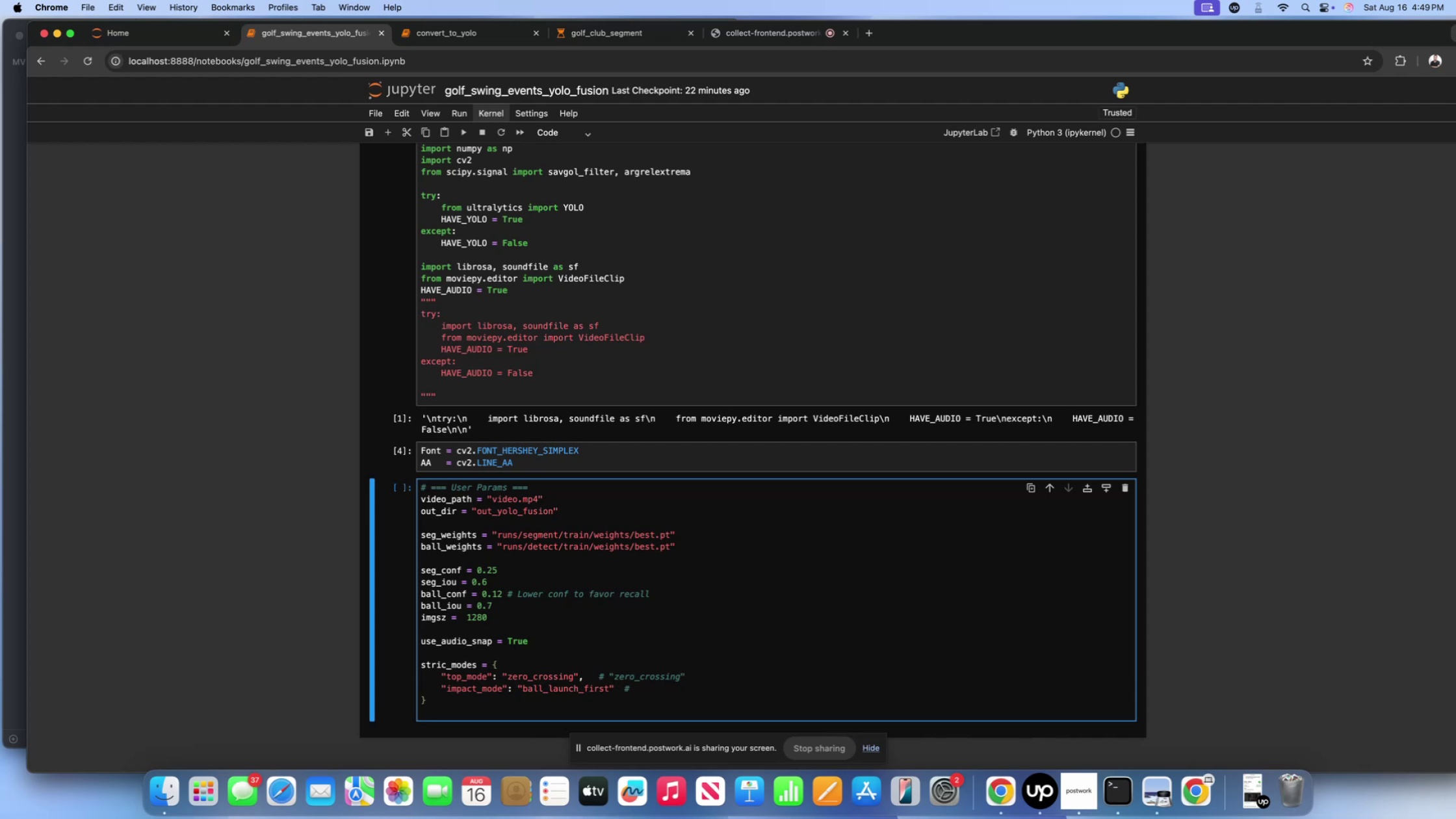 
key(Space)
 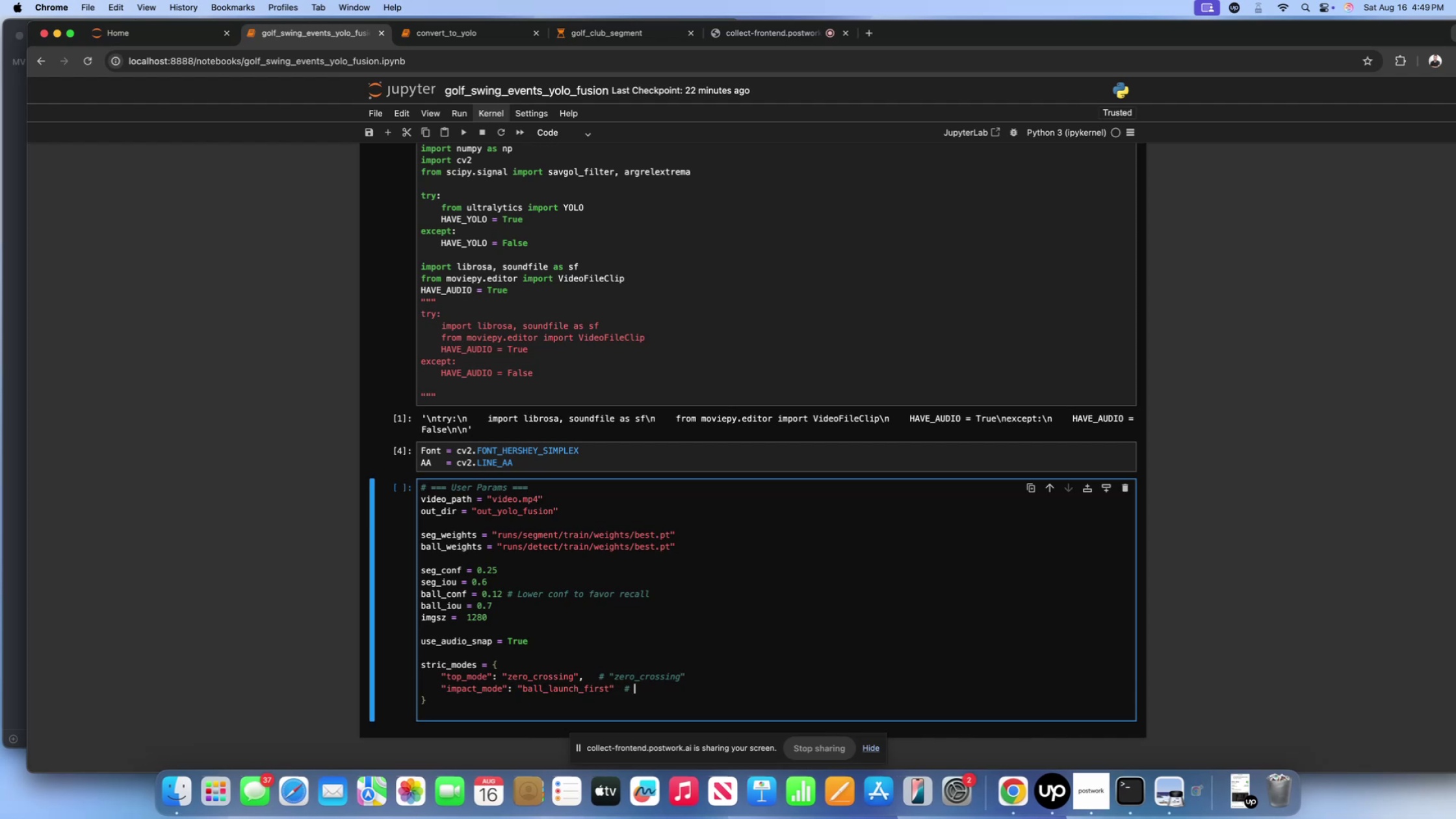 
key(Shift+Quote)
 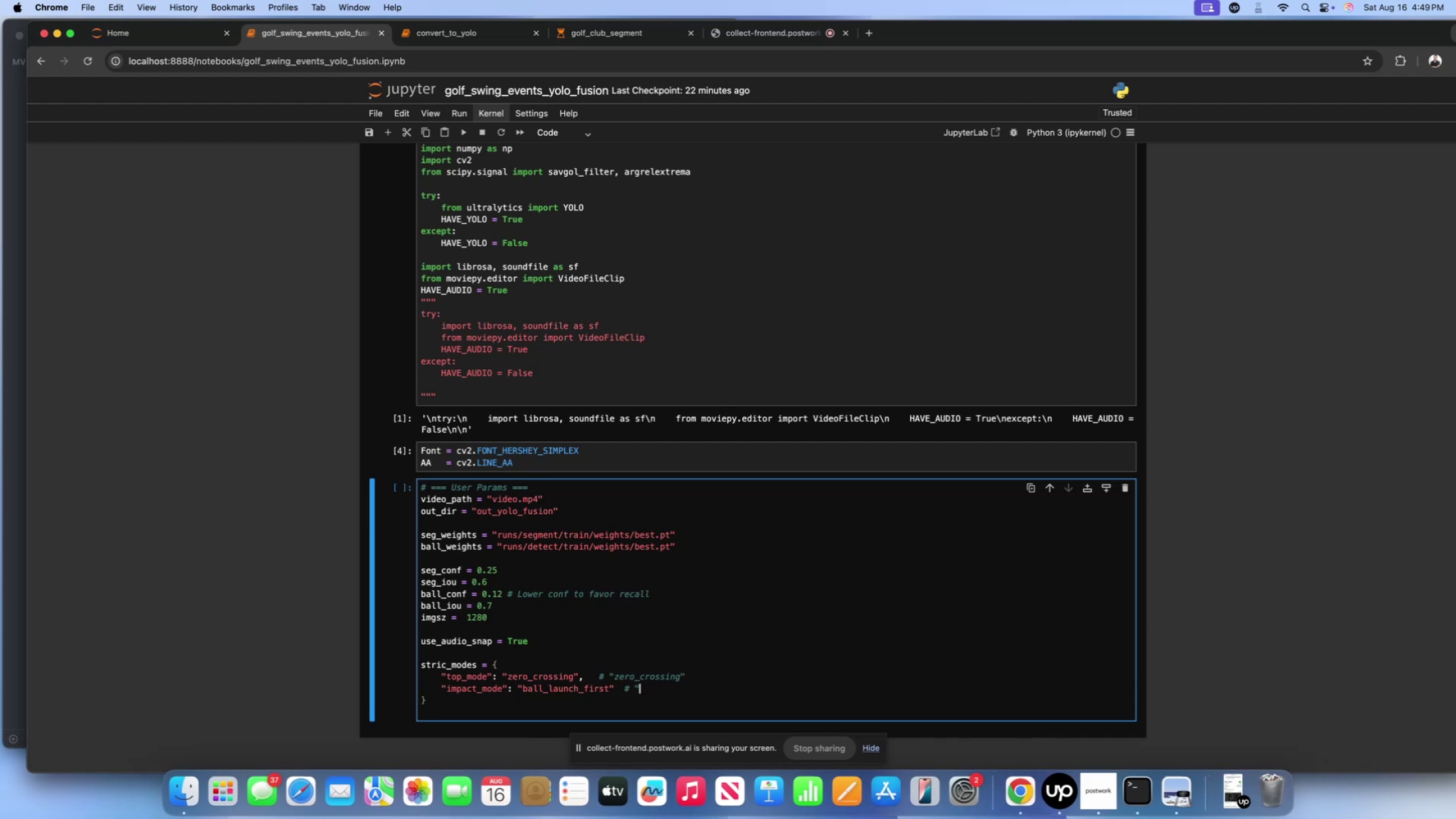 
key(Shift+ShiftLeft)
 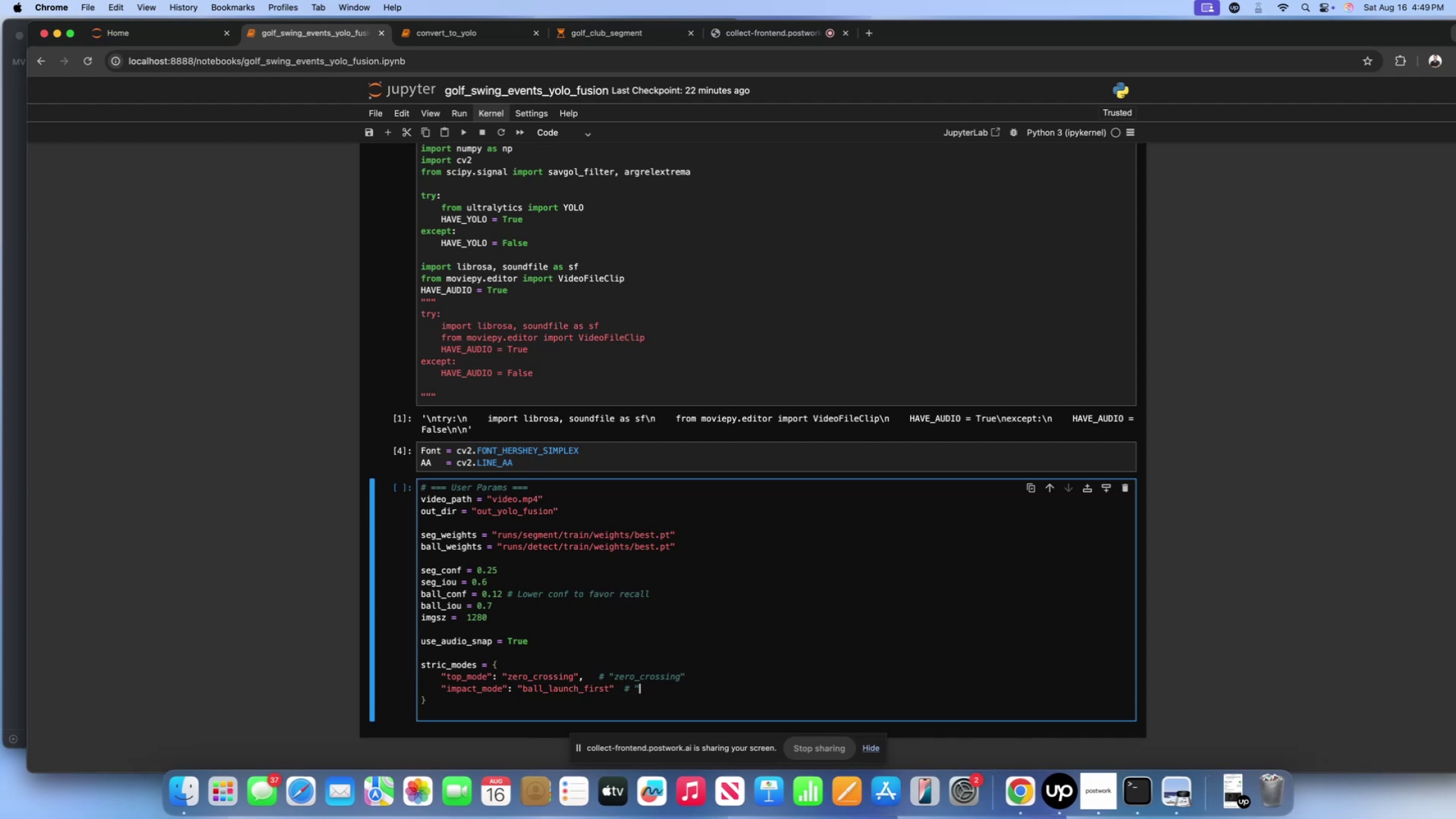 
key(Shift+Quote)
 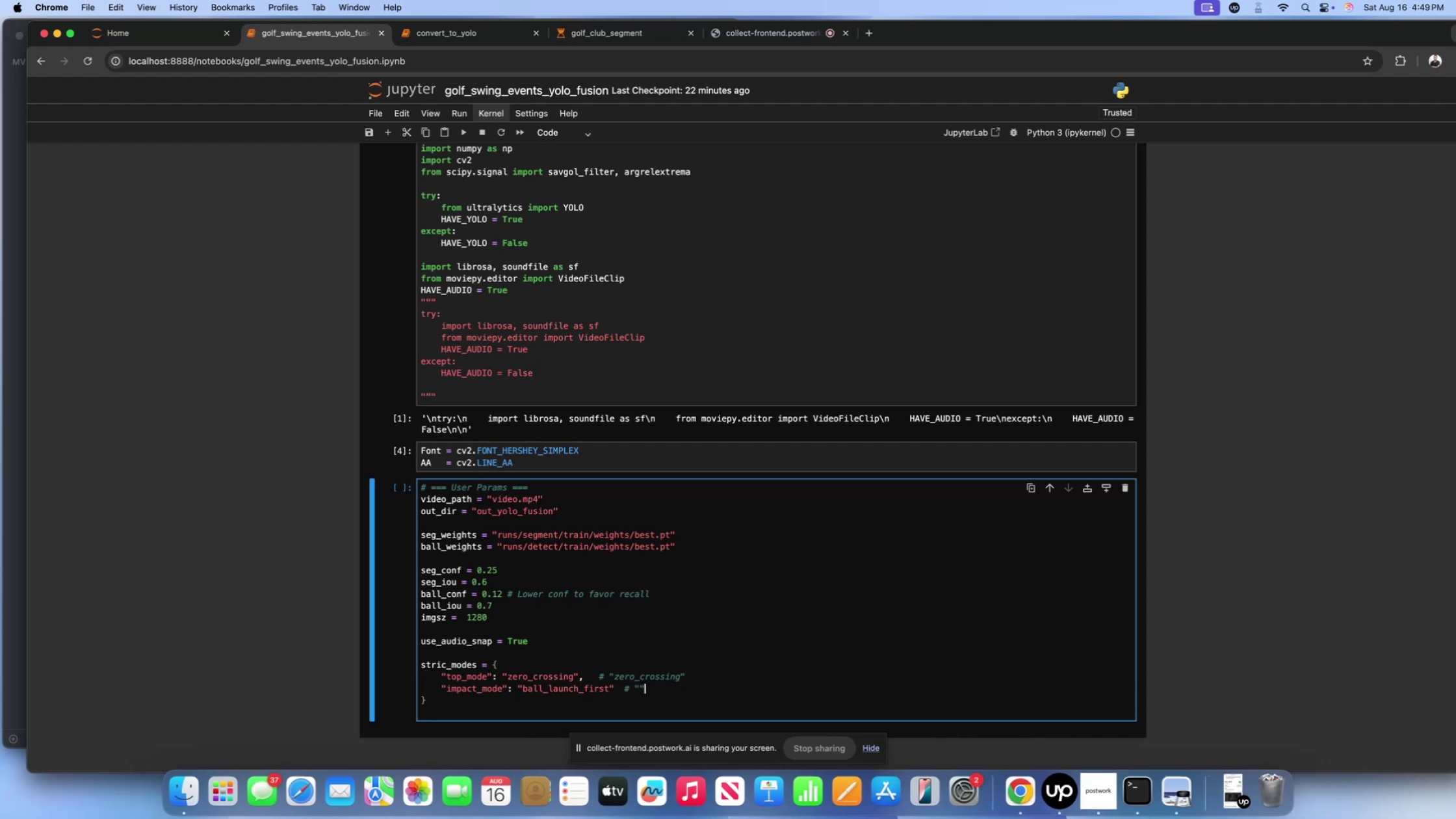 
key(ArrowLeft)
 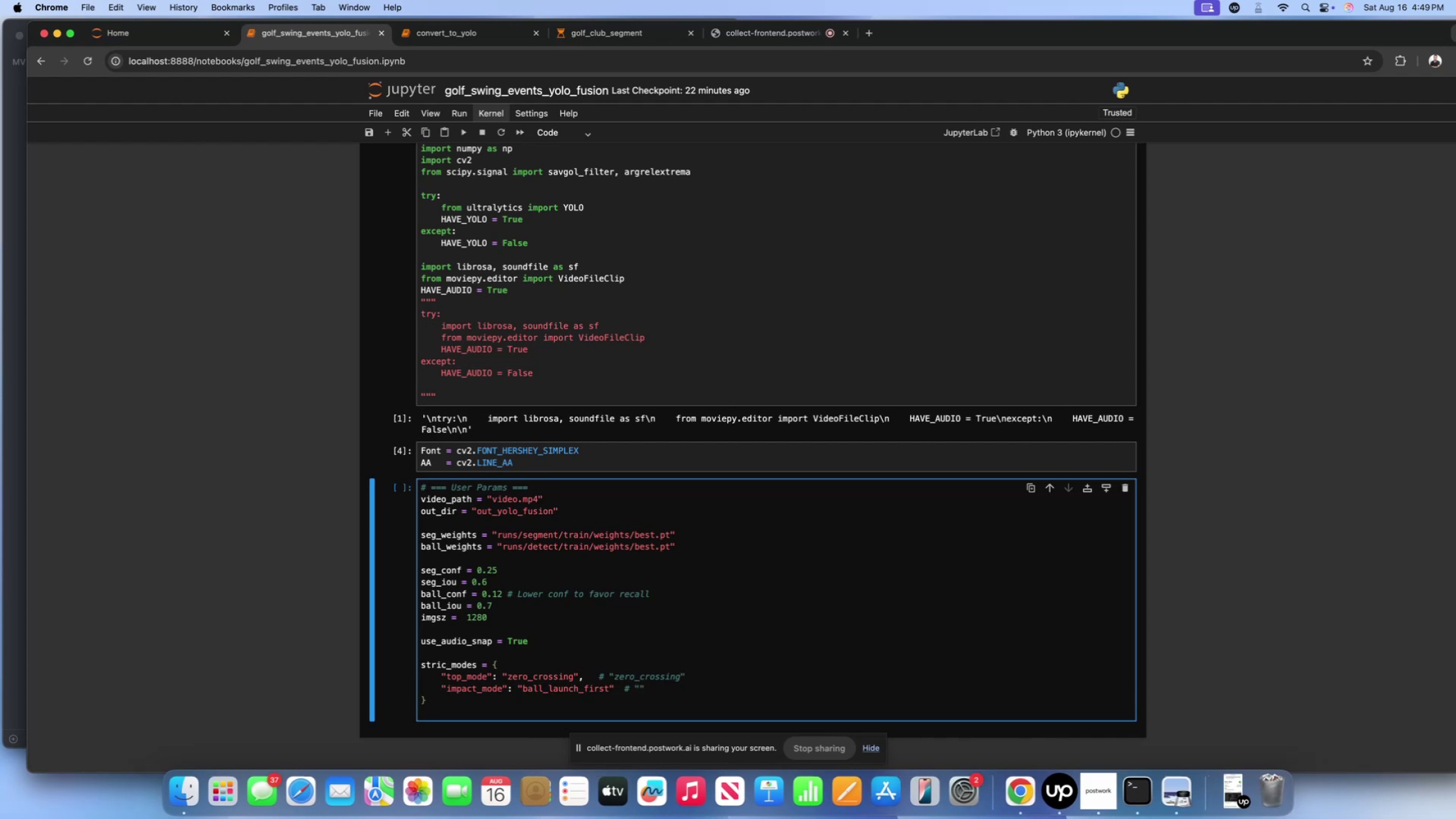 
type(ball_launch)
 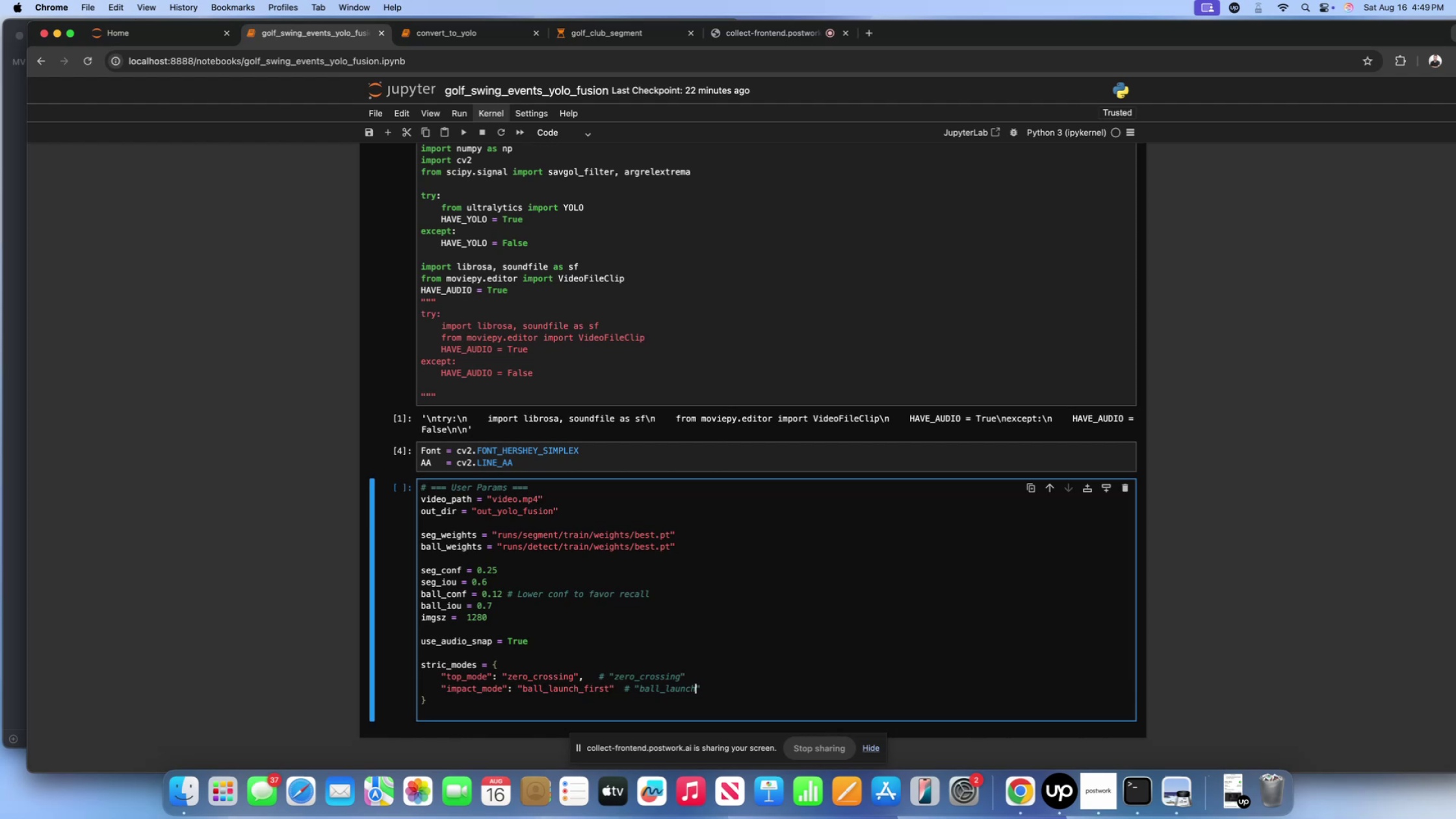 
type(_first)
 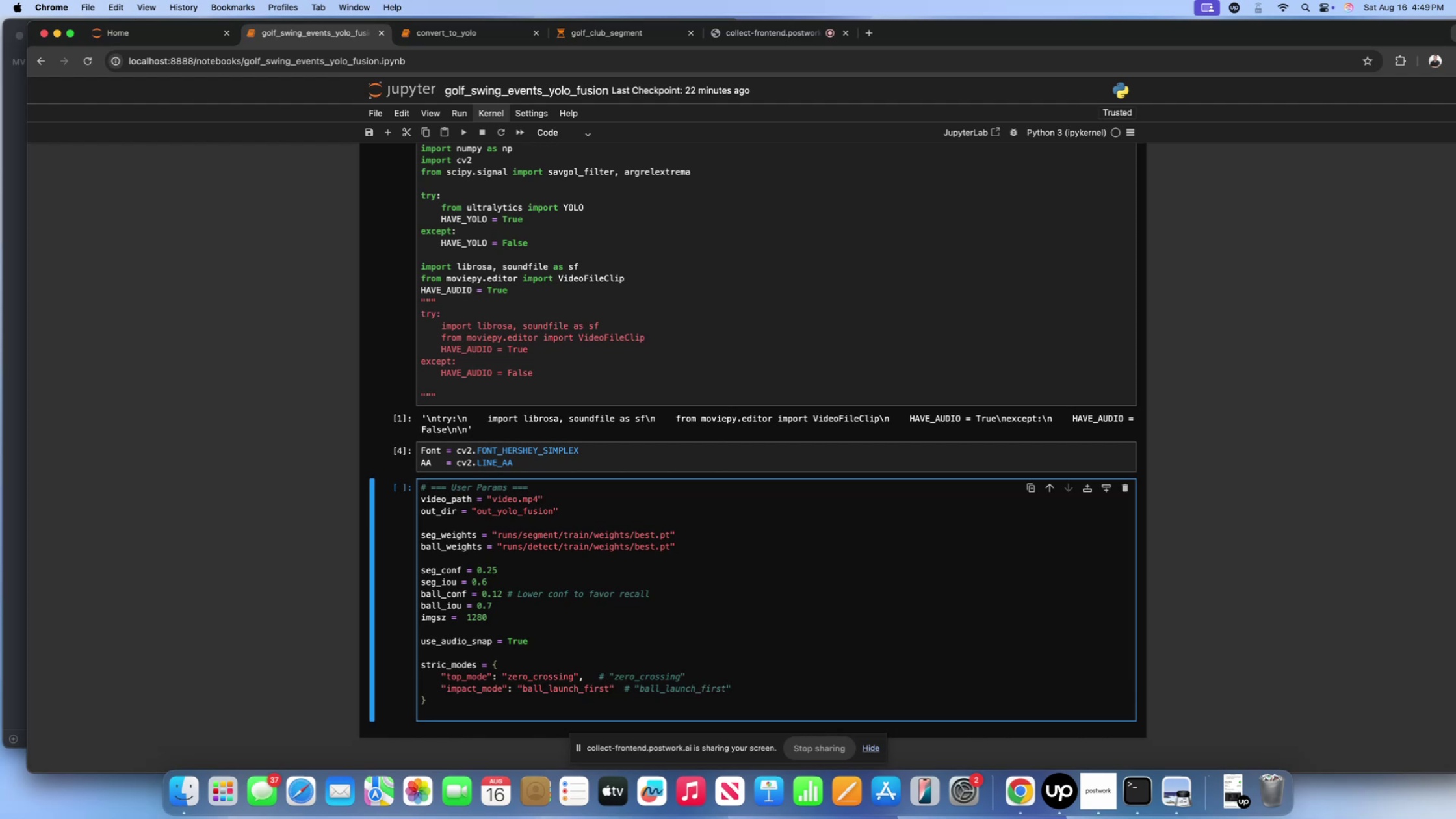 
key(ArrowRight)
 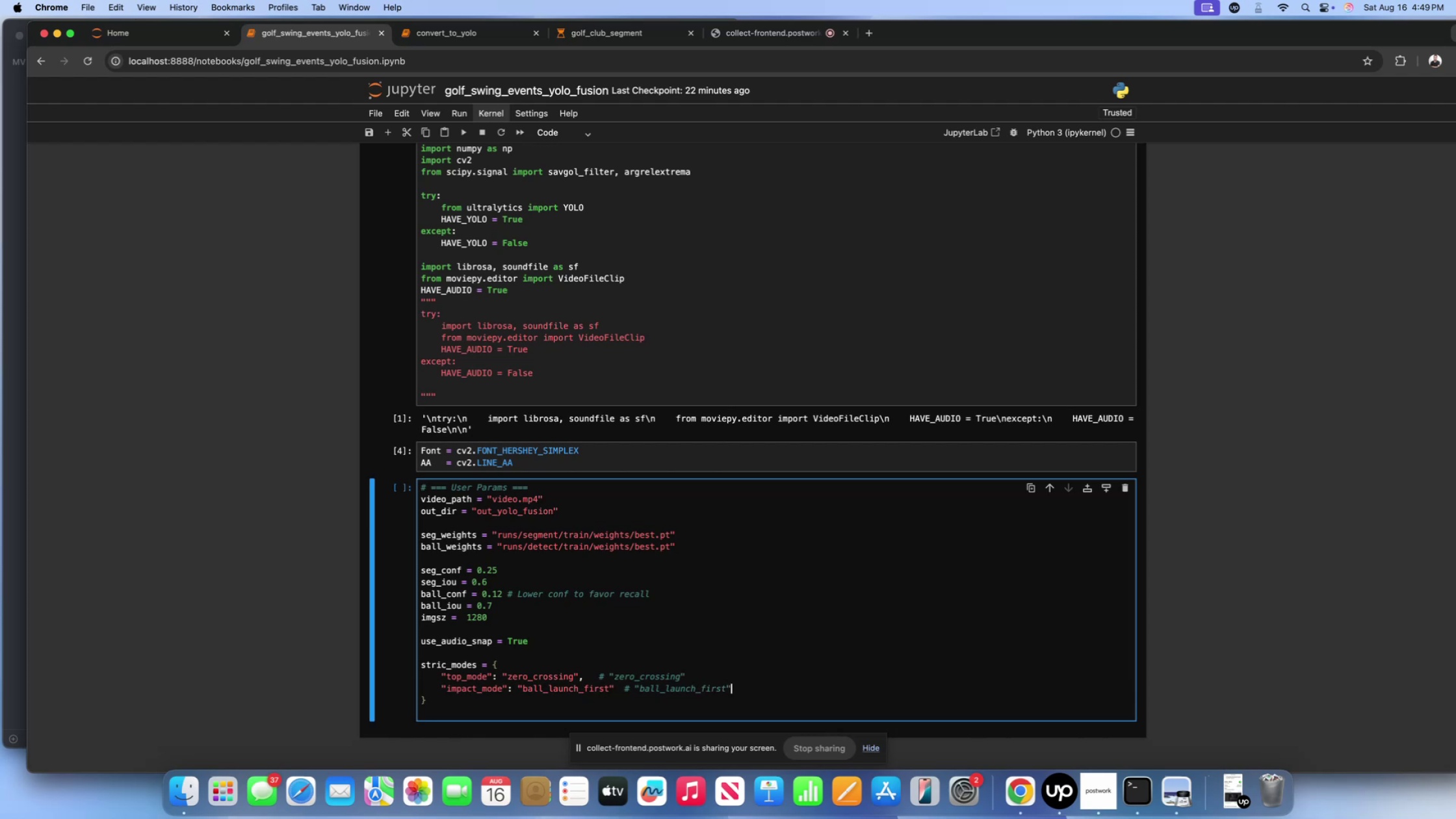 
key(Space)
 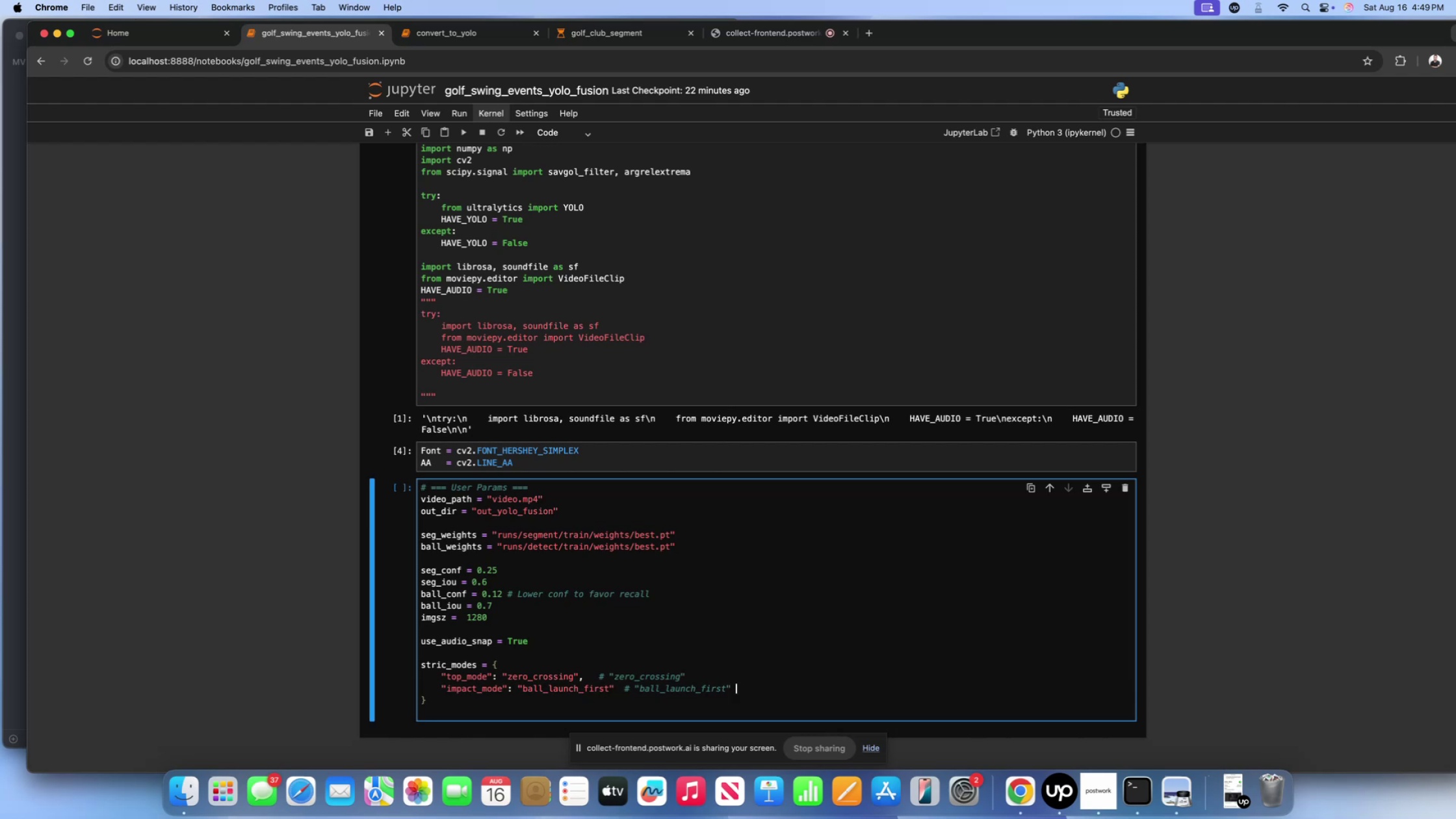 
wait(11.4)
 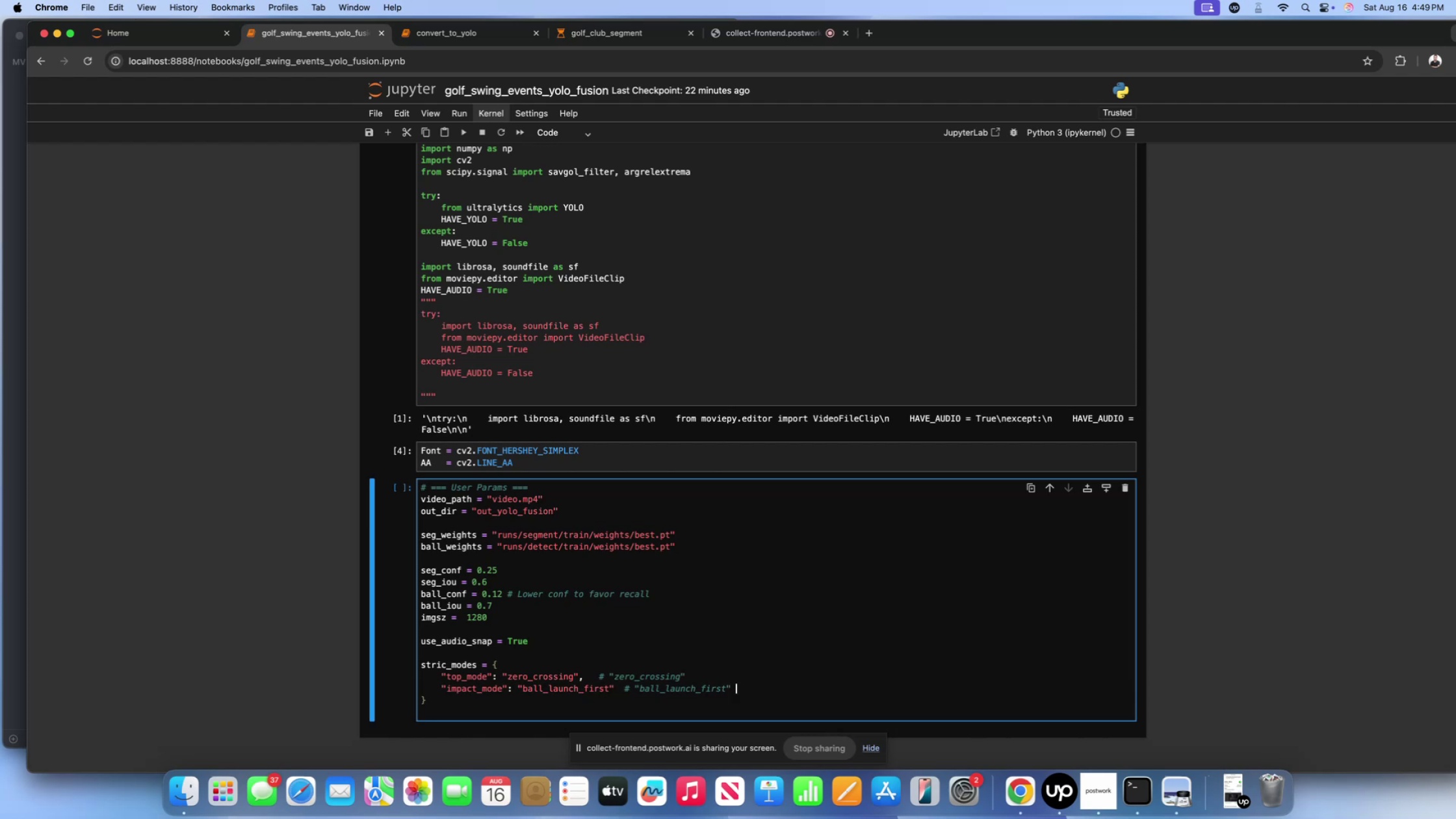 
key(Backslash)
 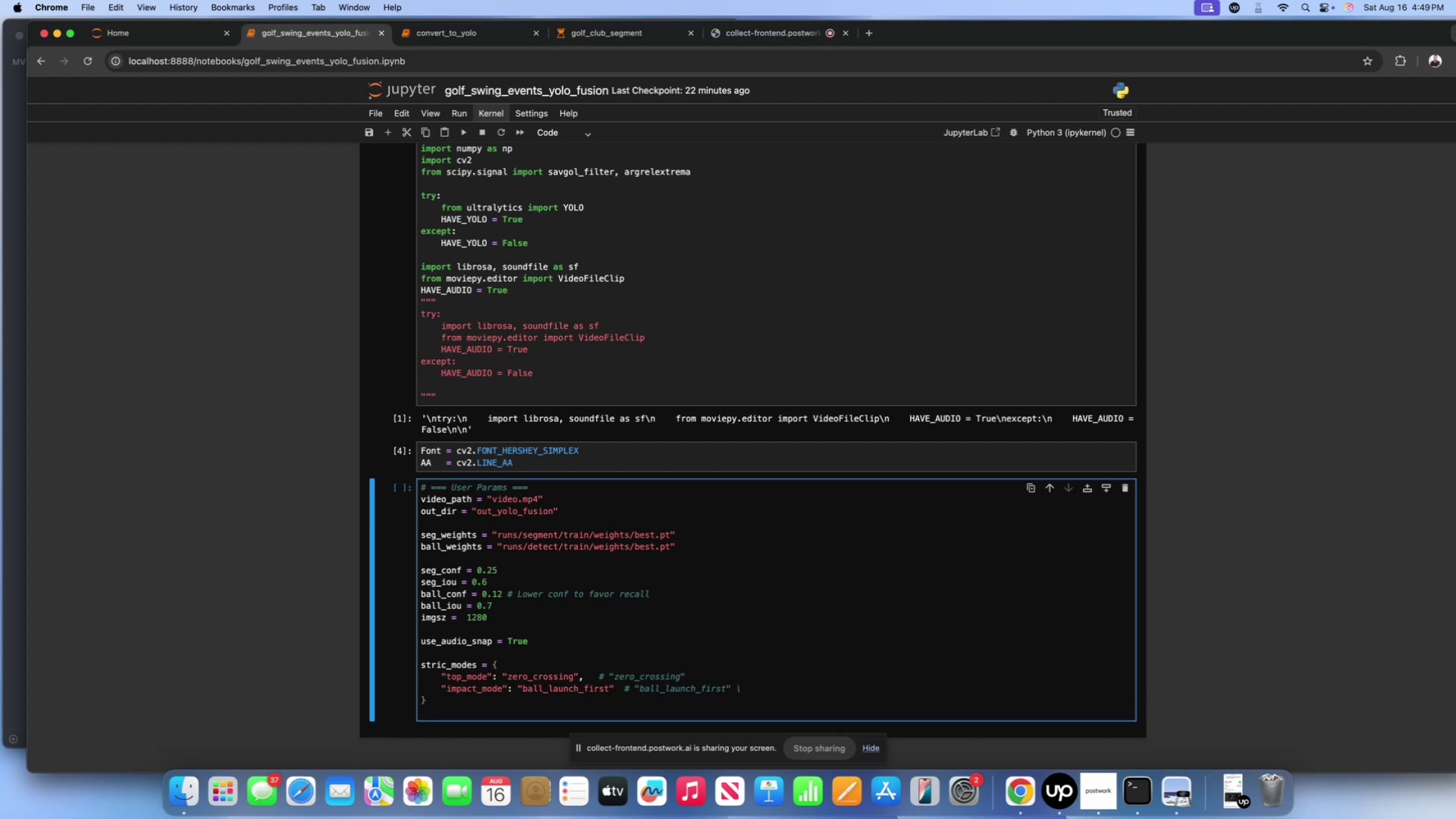 
key(Backspace)
 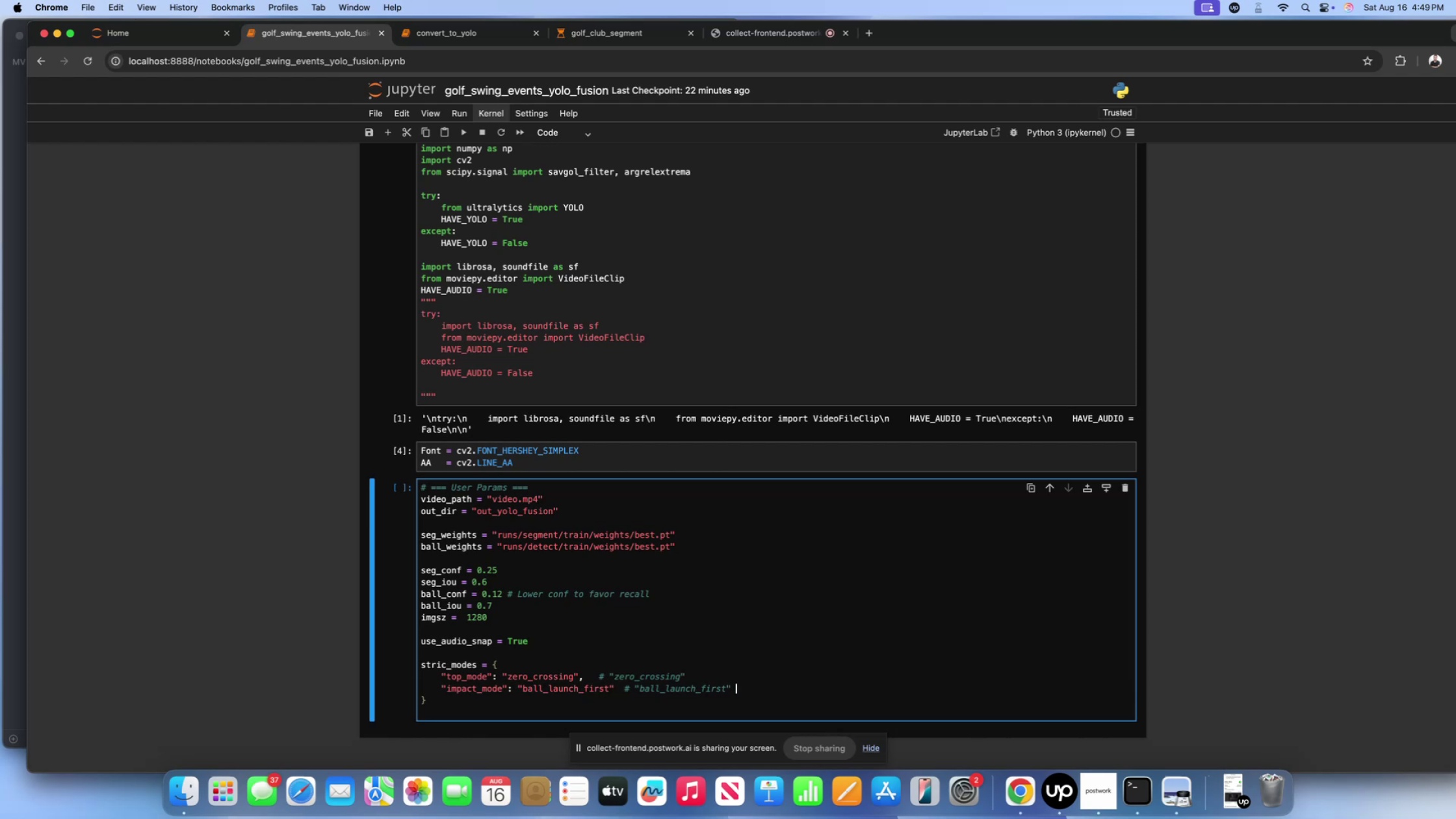 
key(Shift+ShiftLeft)
 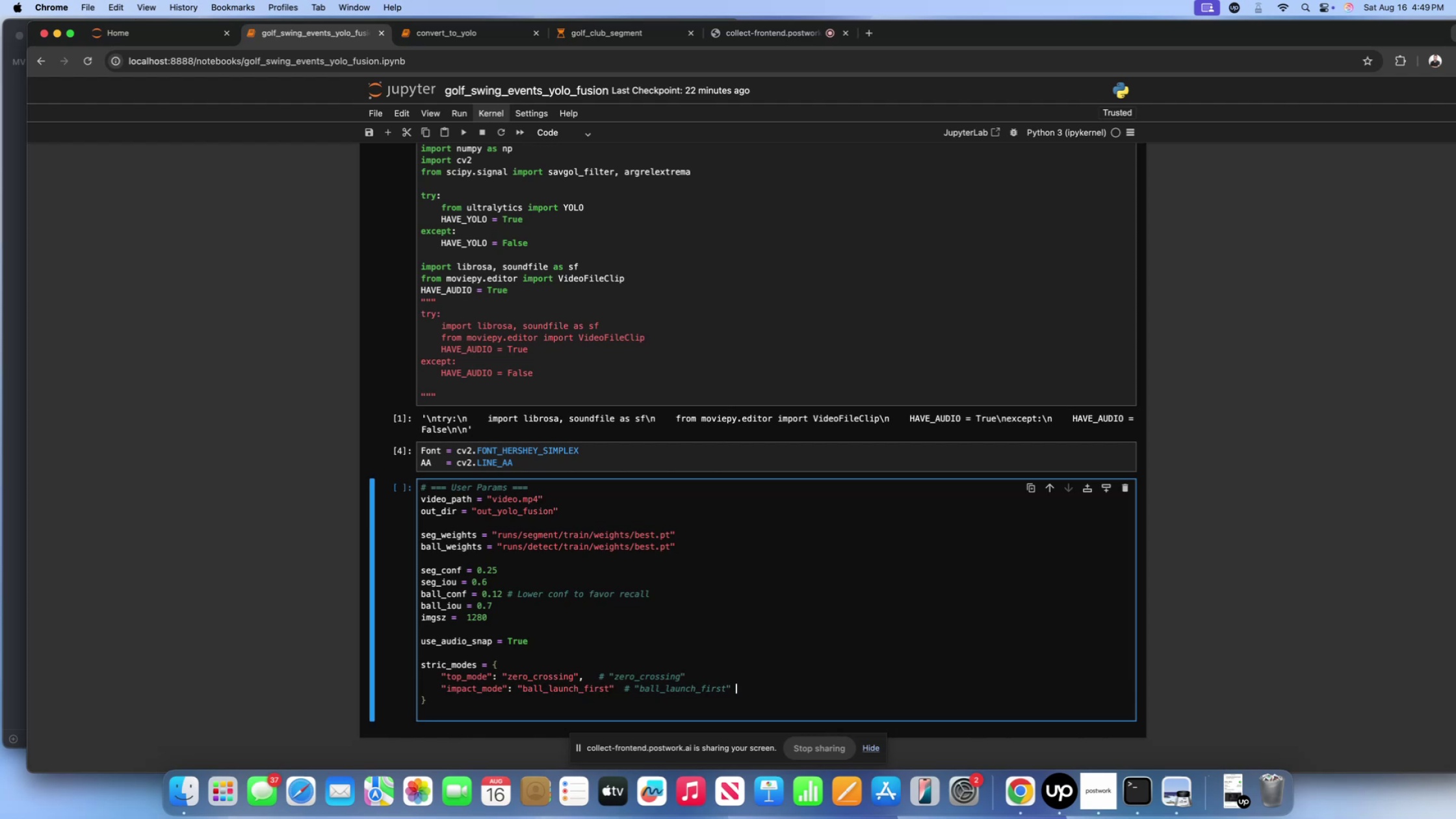 
key(Shift+Backslash)
 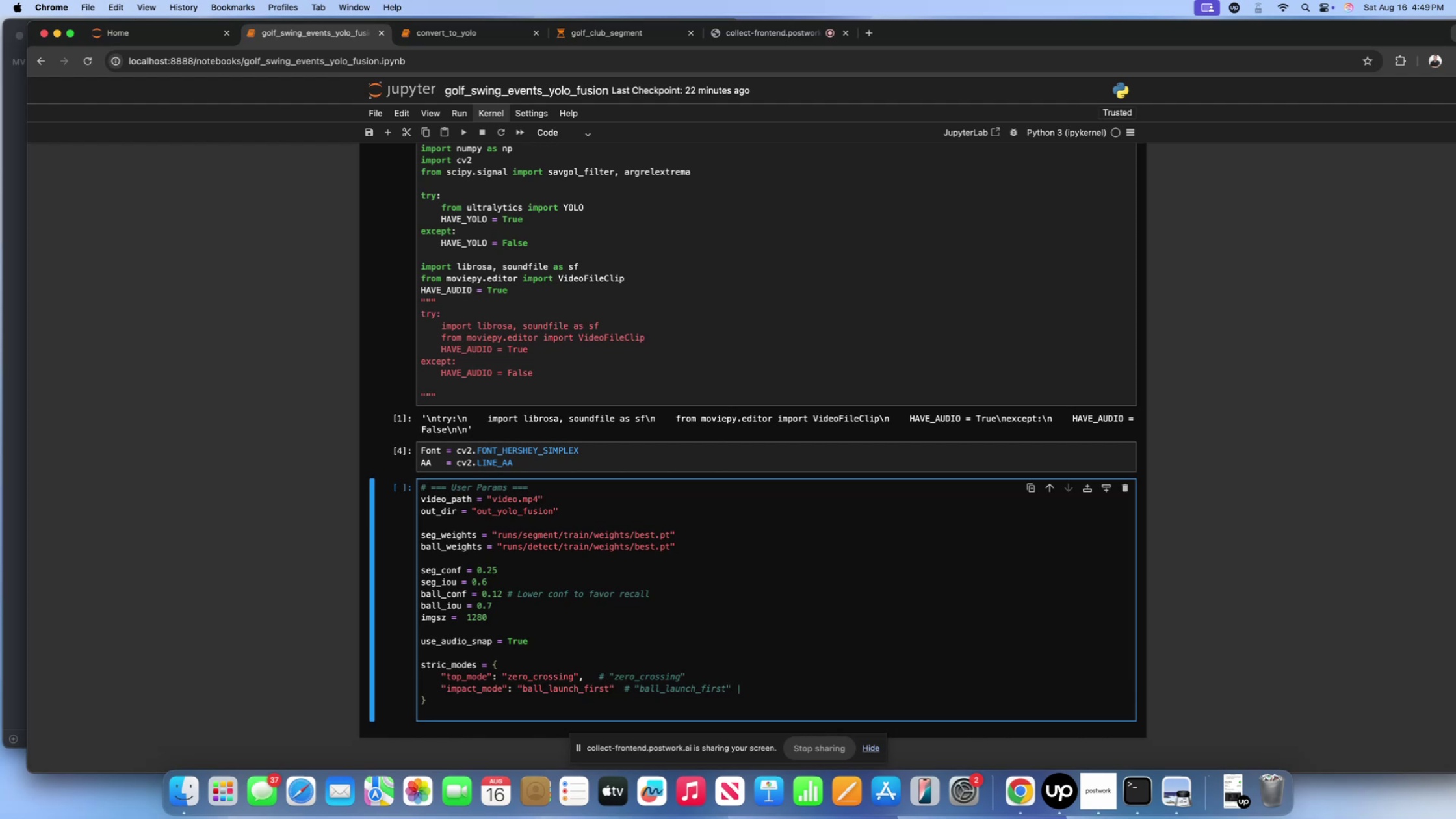 
key(Space)
 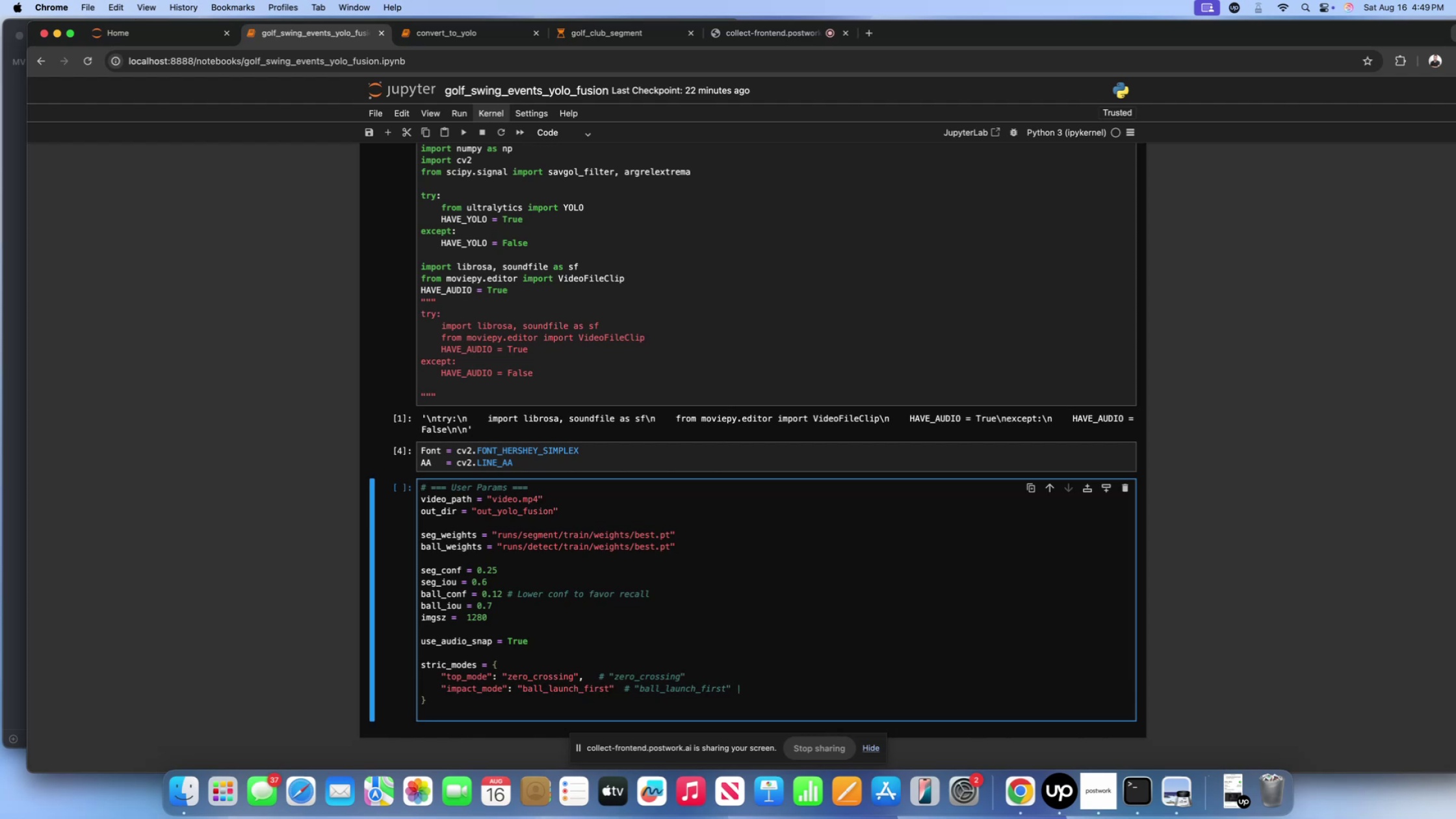 
key(Shift+Quote)
 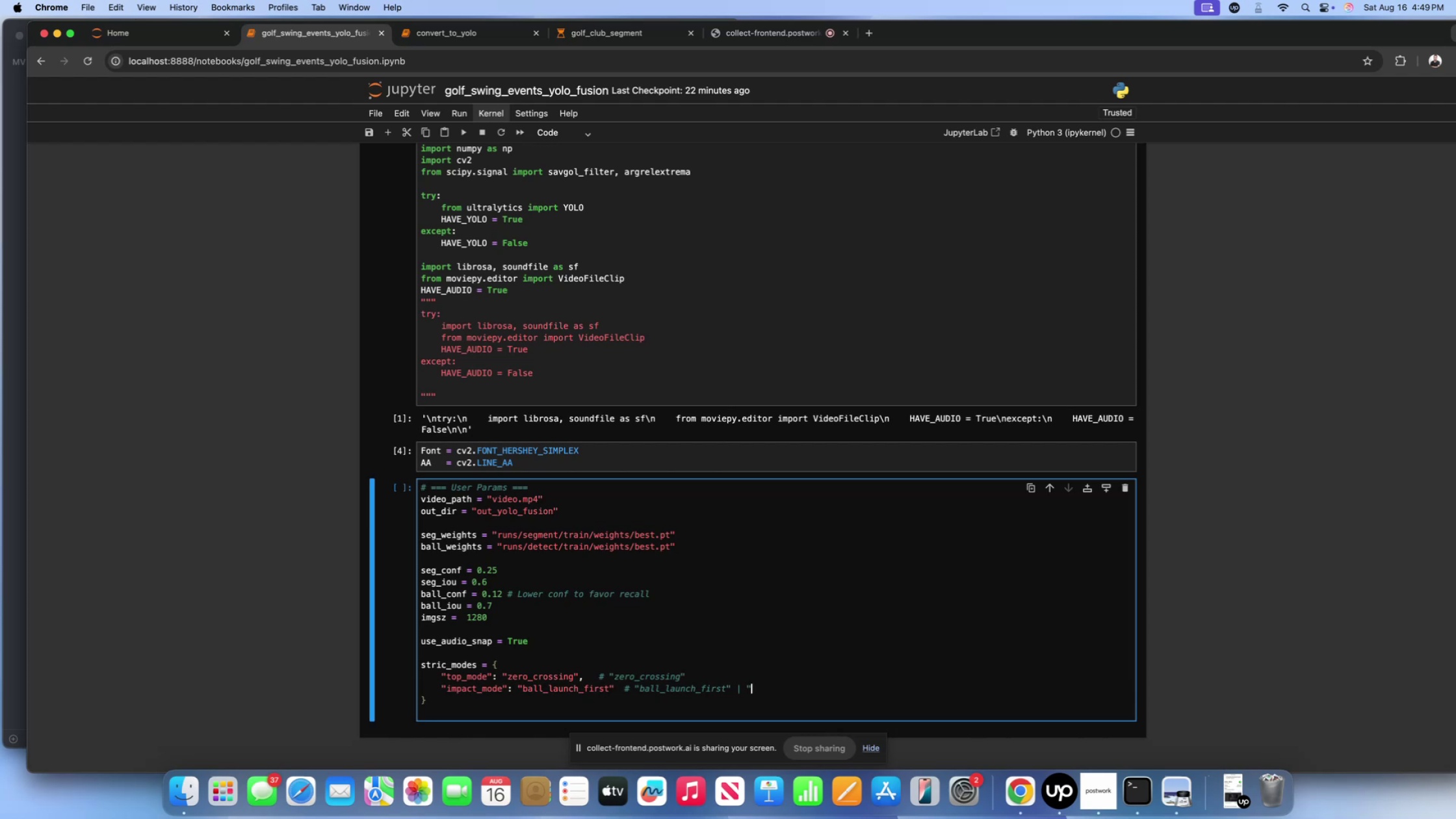 
key(Shift+ShiftLeft)
 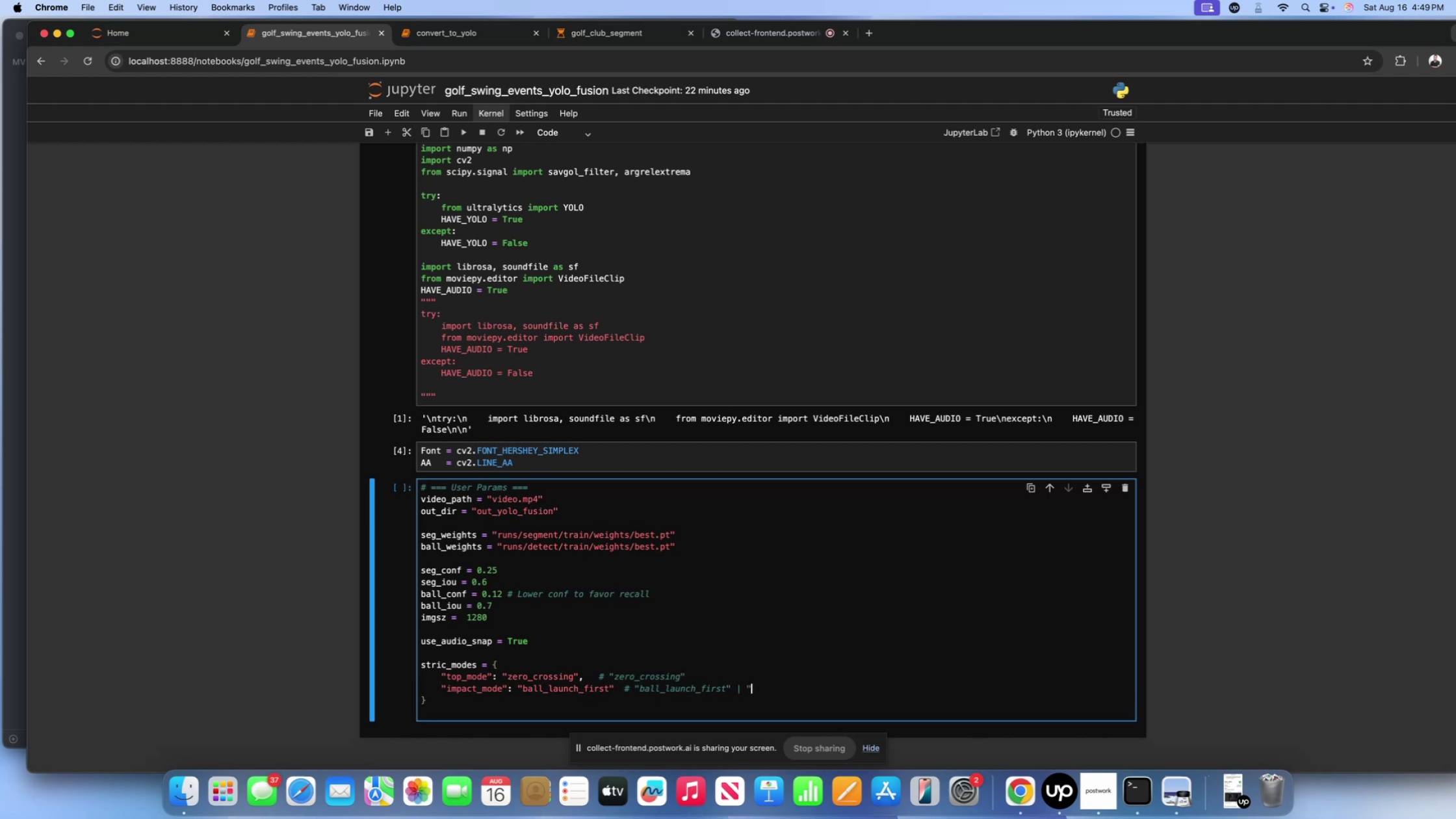 
key(Shift+Quote)
 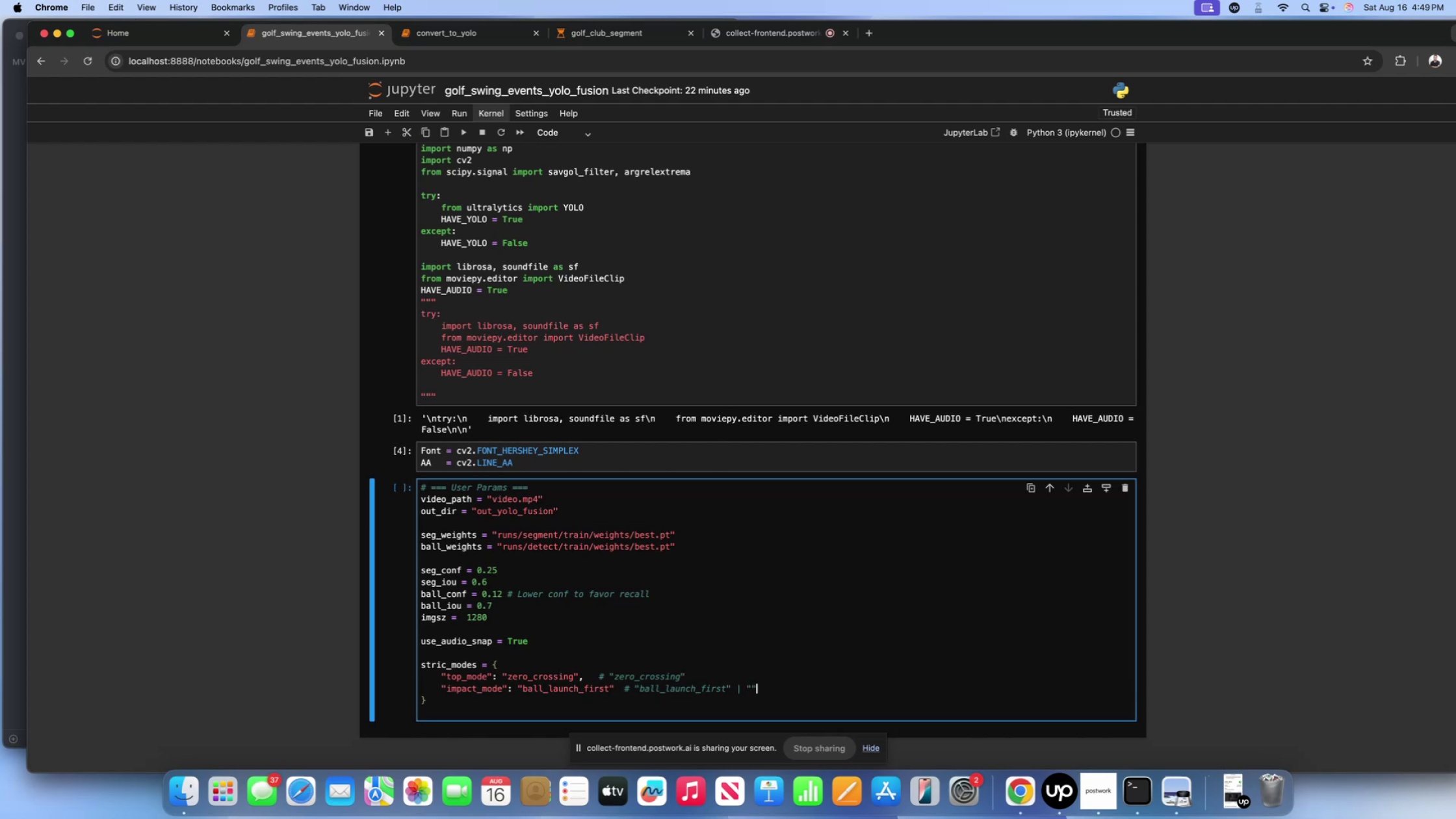 
key(ArrowLeft)
 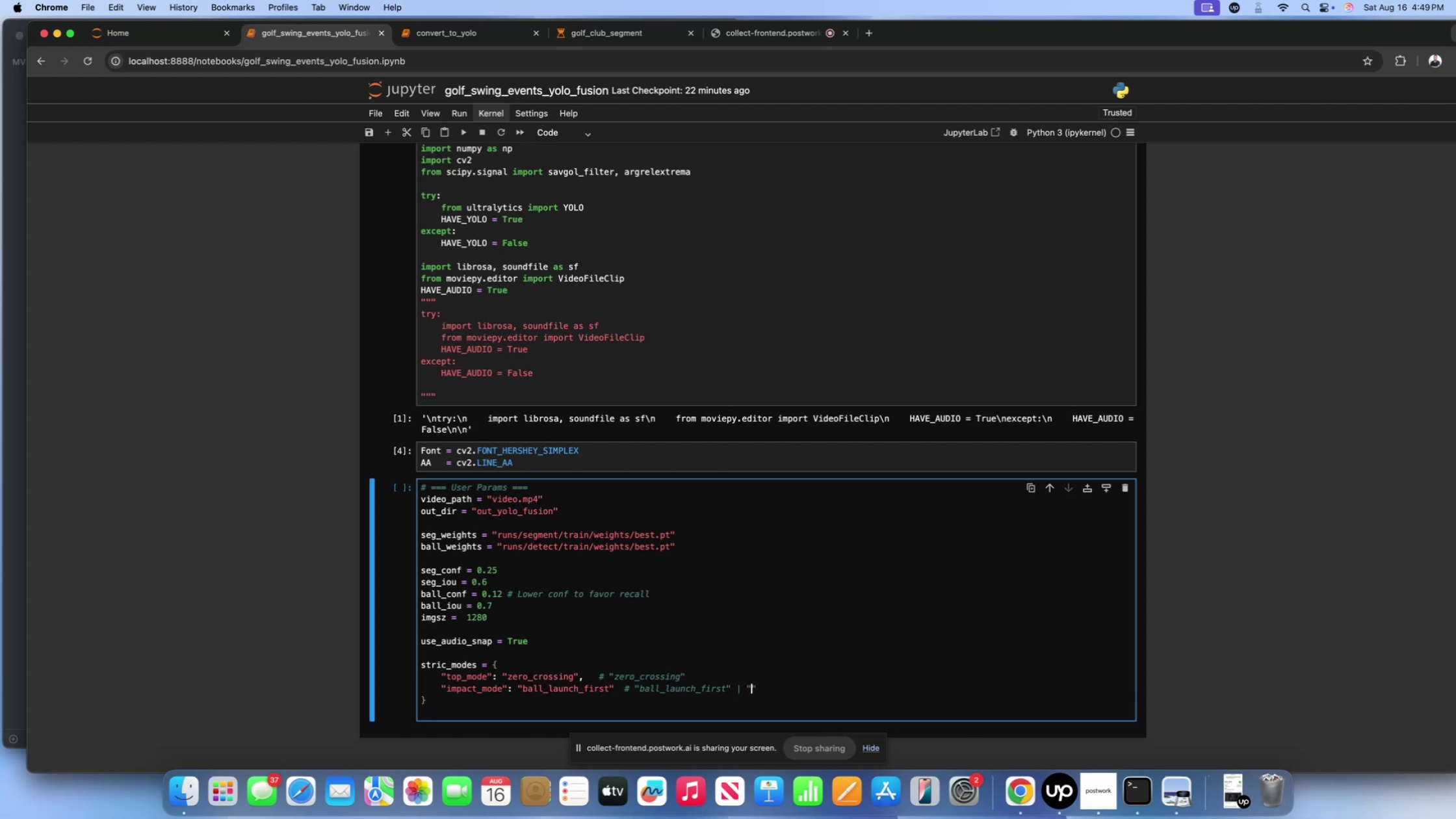 
type(pose_only)
 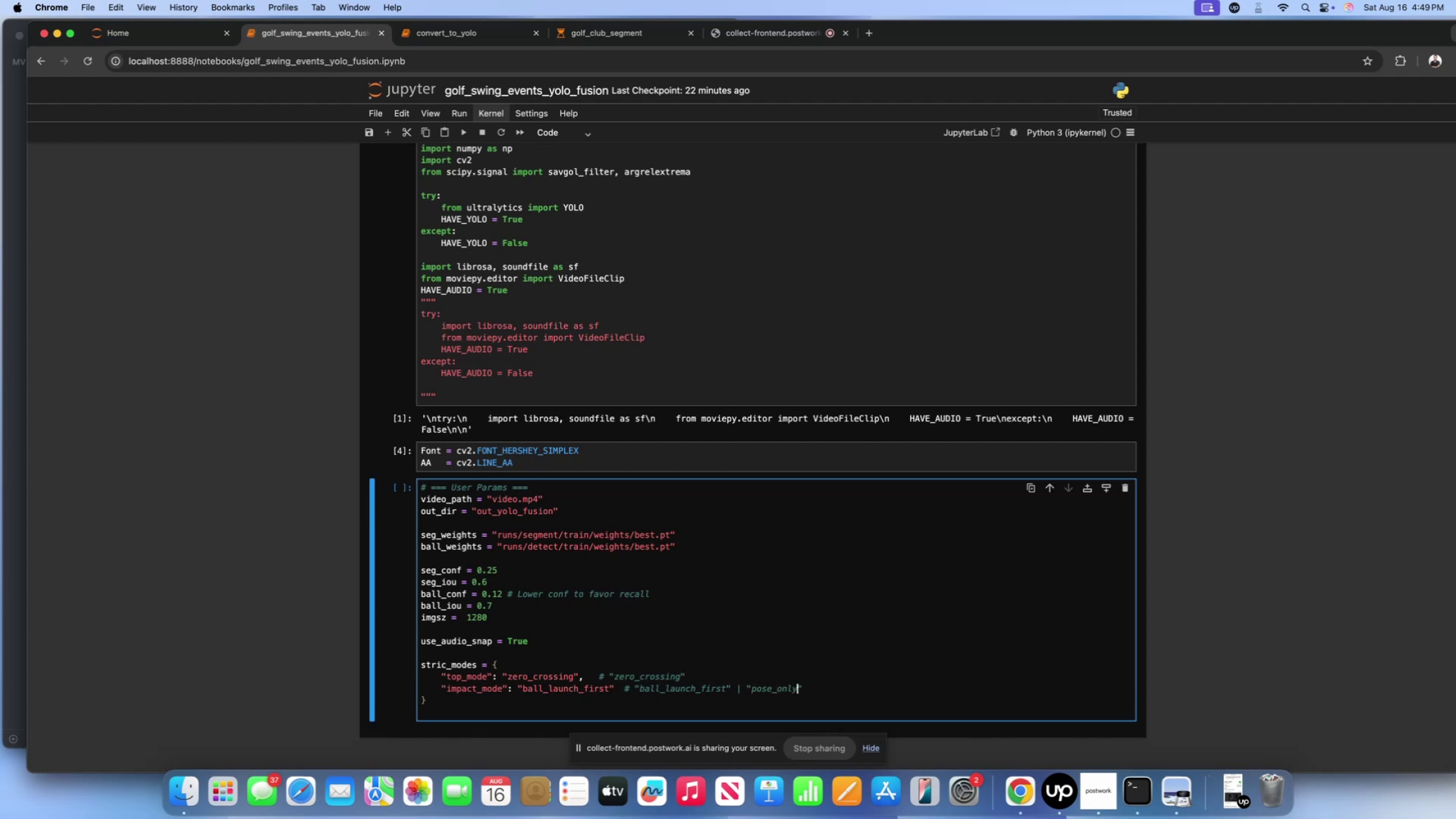 
scroll: coordinate [578, 620], scroll_direction: down, amount: 8.0
 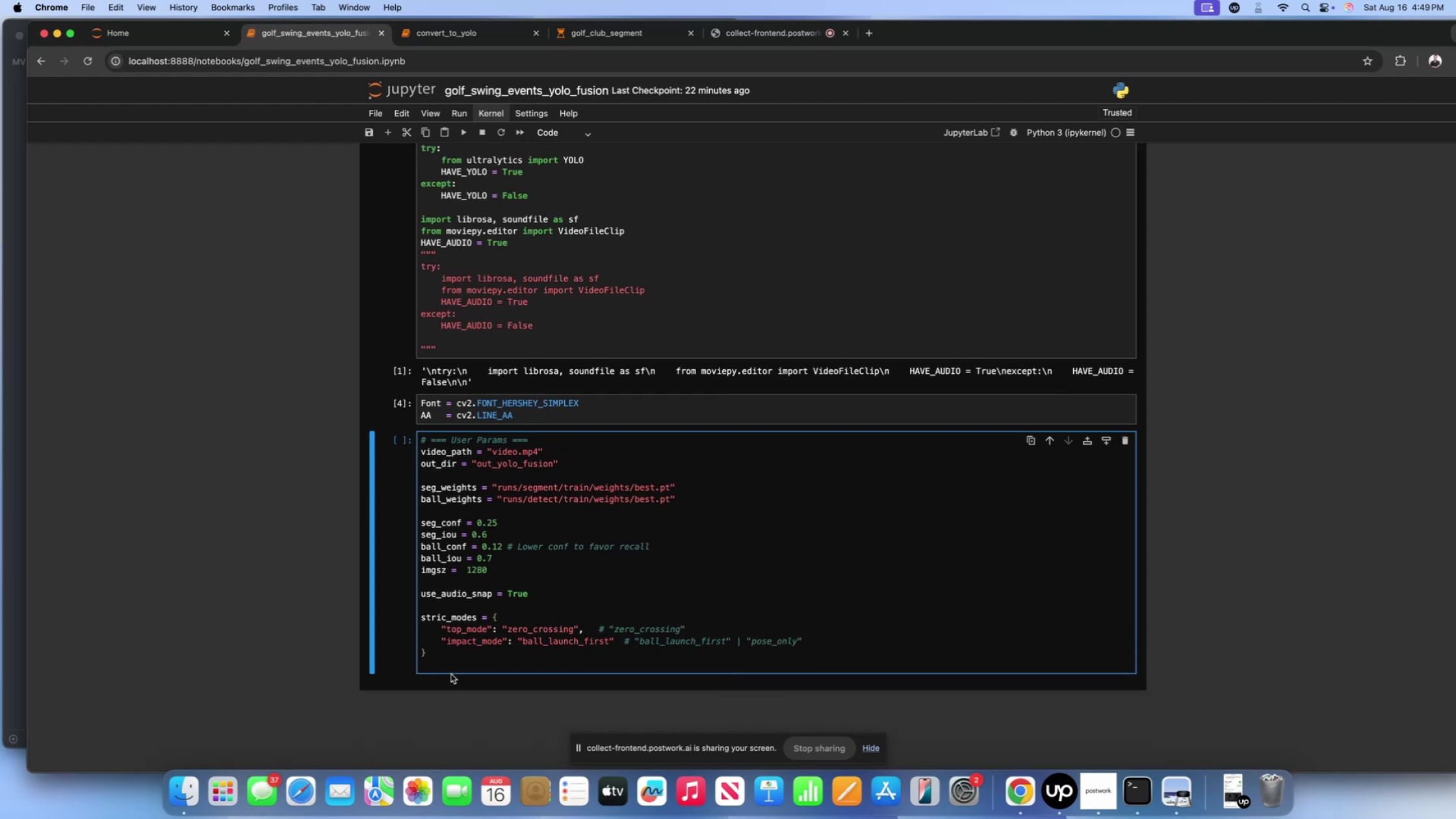 
left_click([452, 663])
 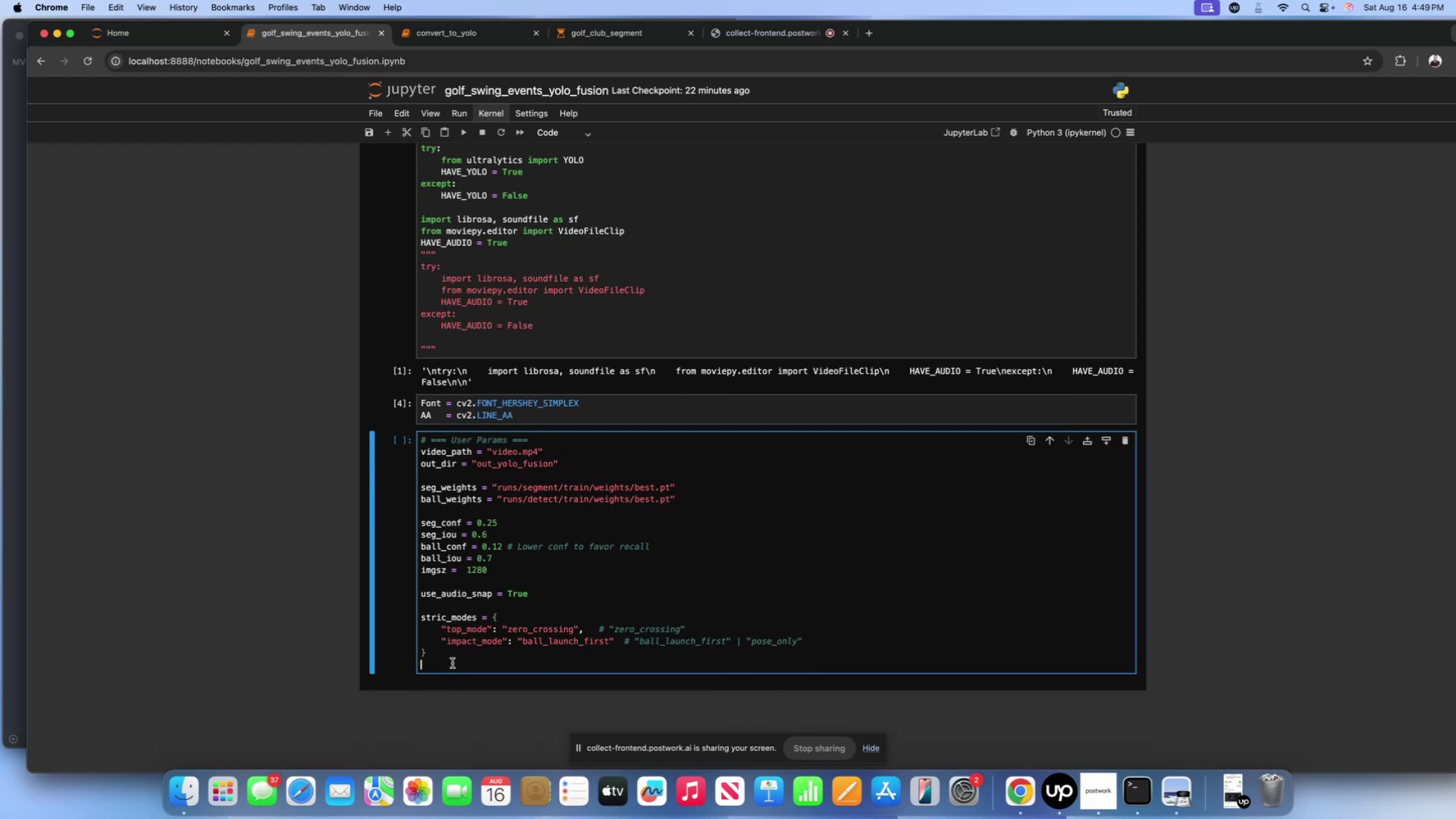 
key(Enter)
 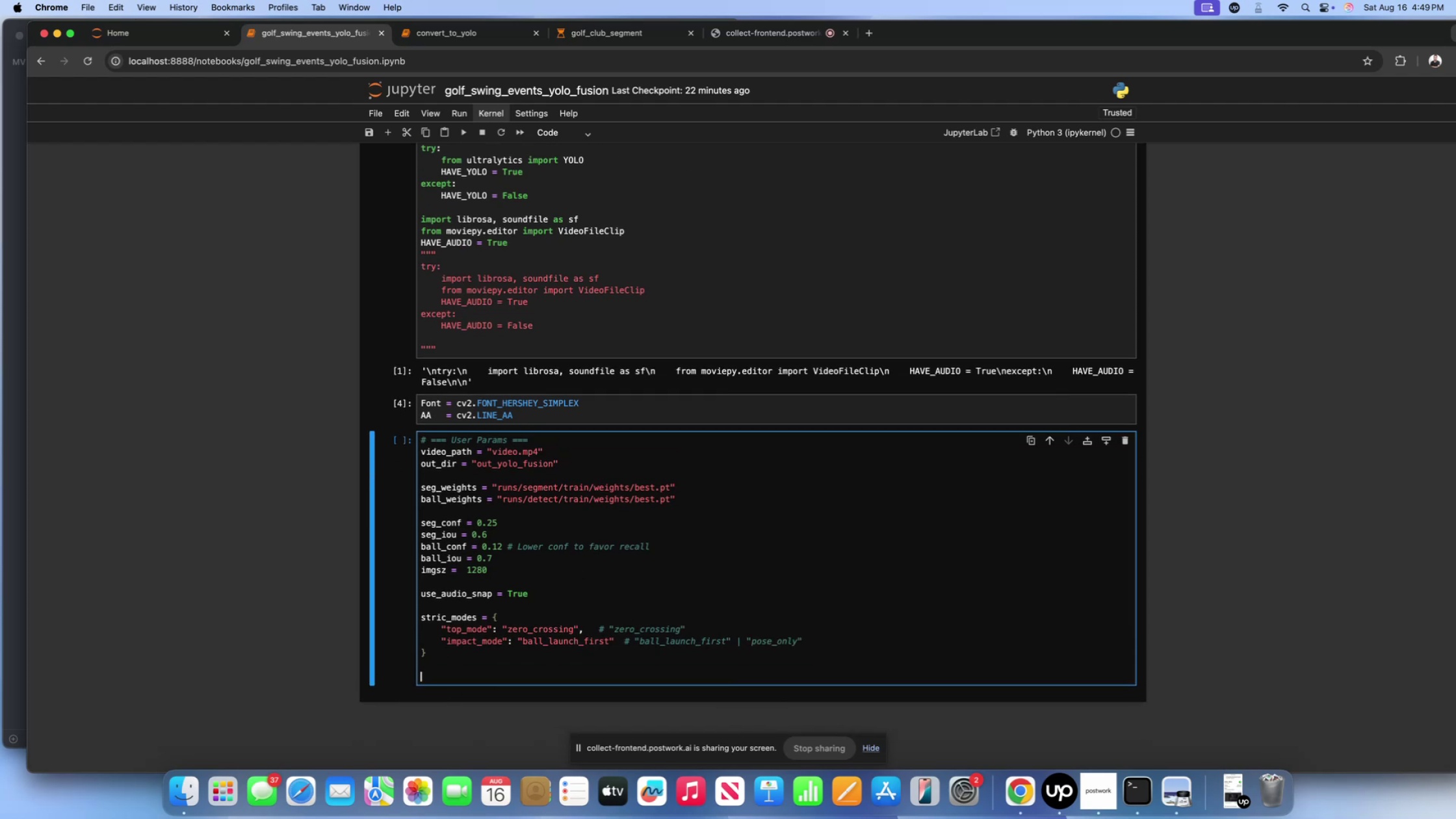 
type(os.mkdir())
 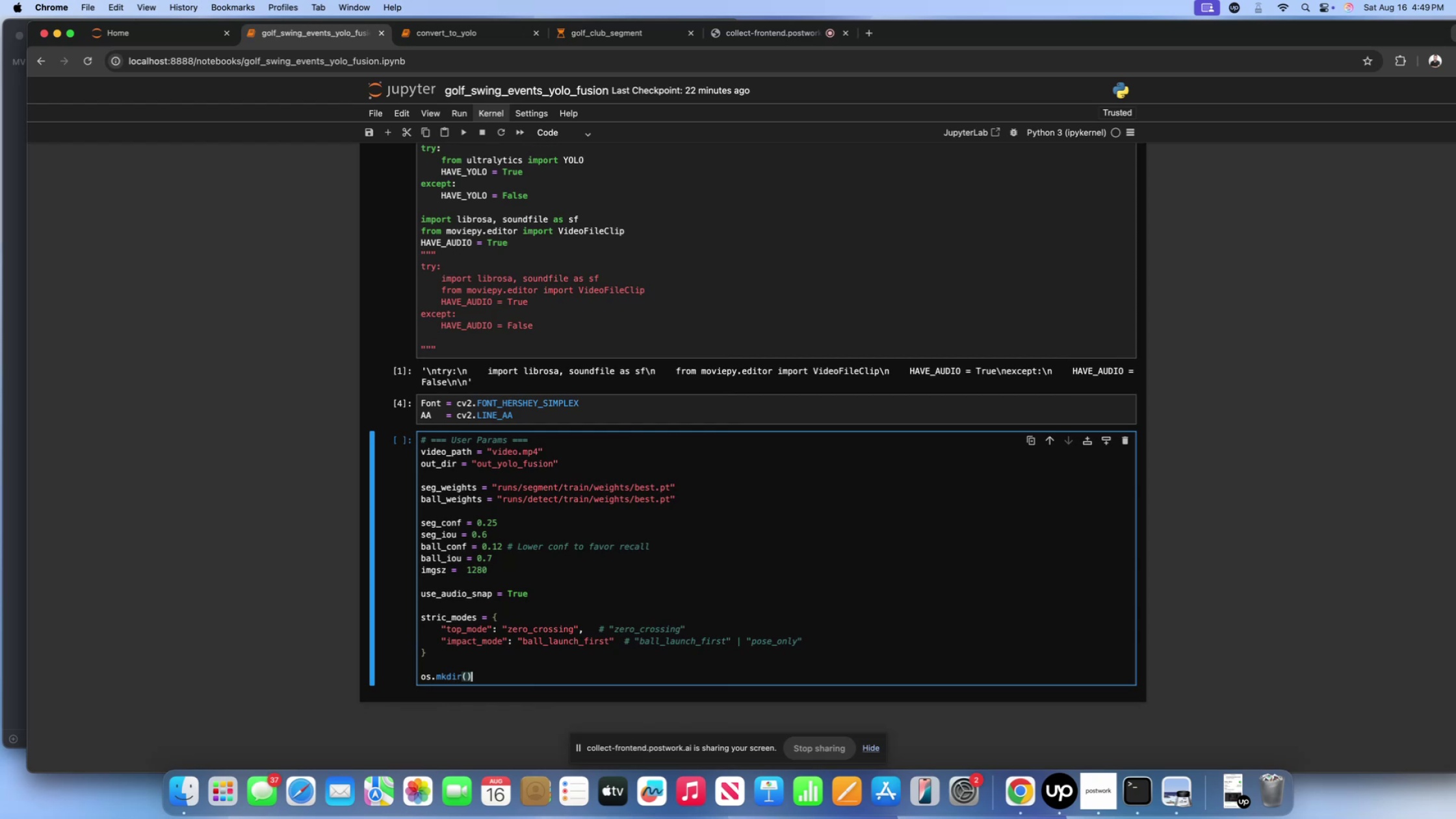 
key(ArrowLeft)
 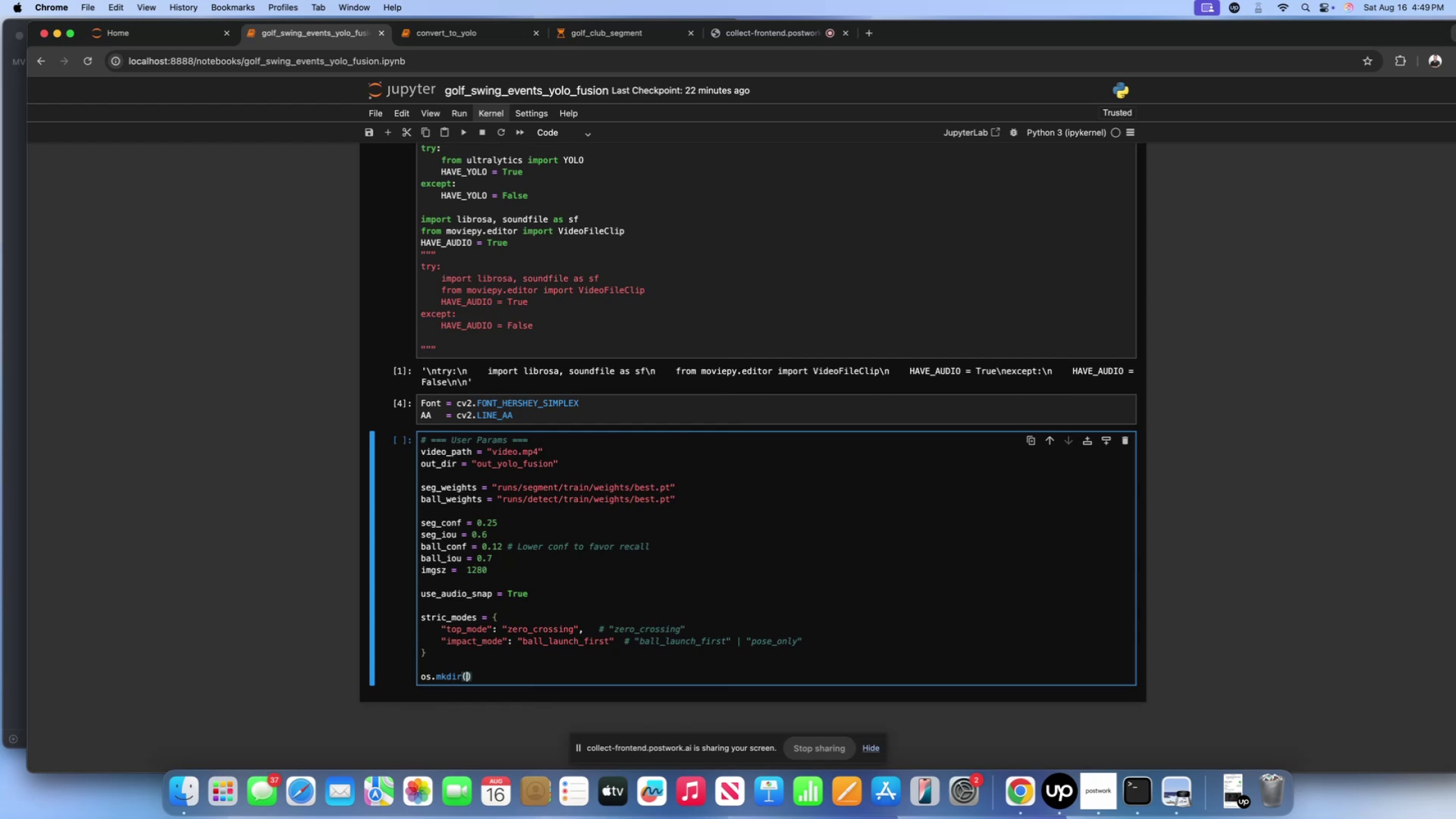 
type(out)
 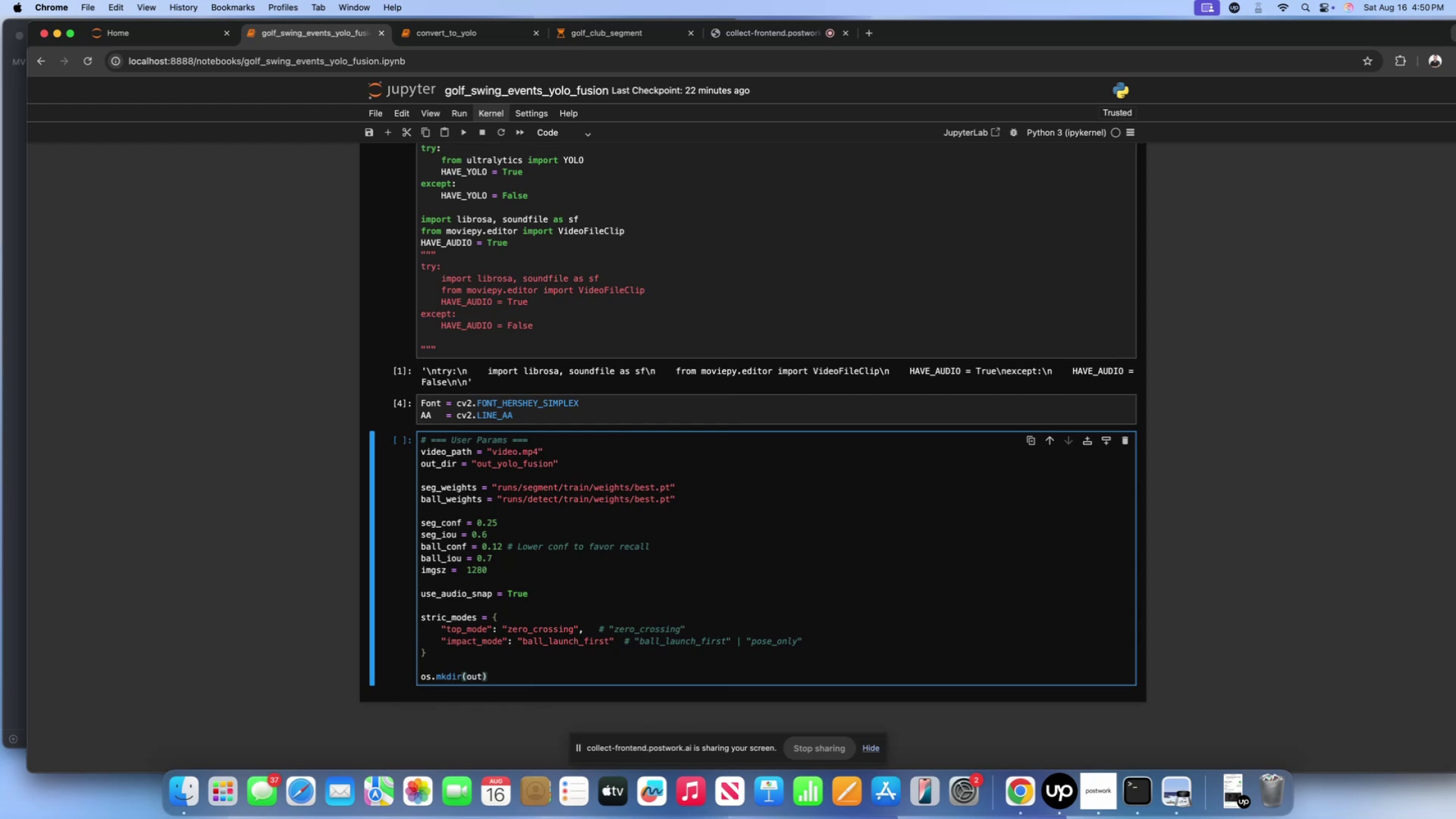 
type(_dir, exist_ok+)
key(Backspace)
type(=True)
 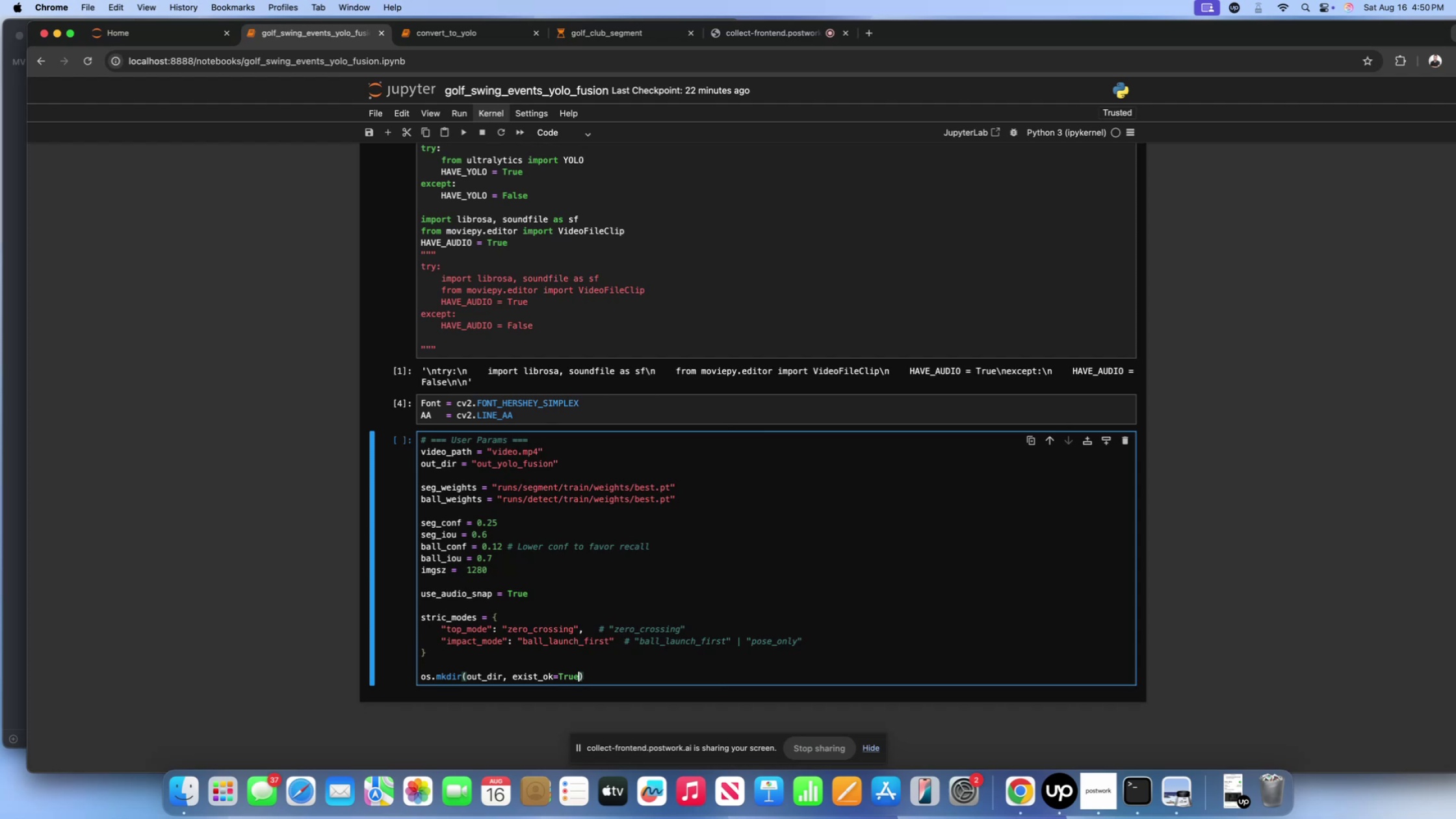 
scroll: coordinate [422, 418], scroll_direction: down, amount: 34.0
 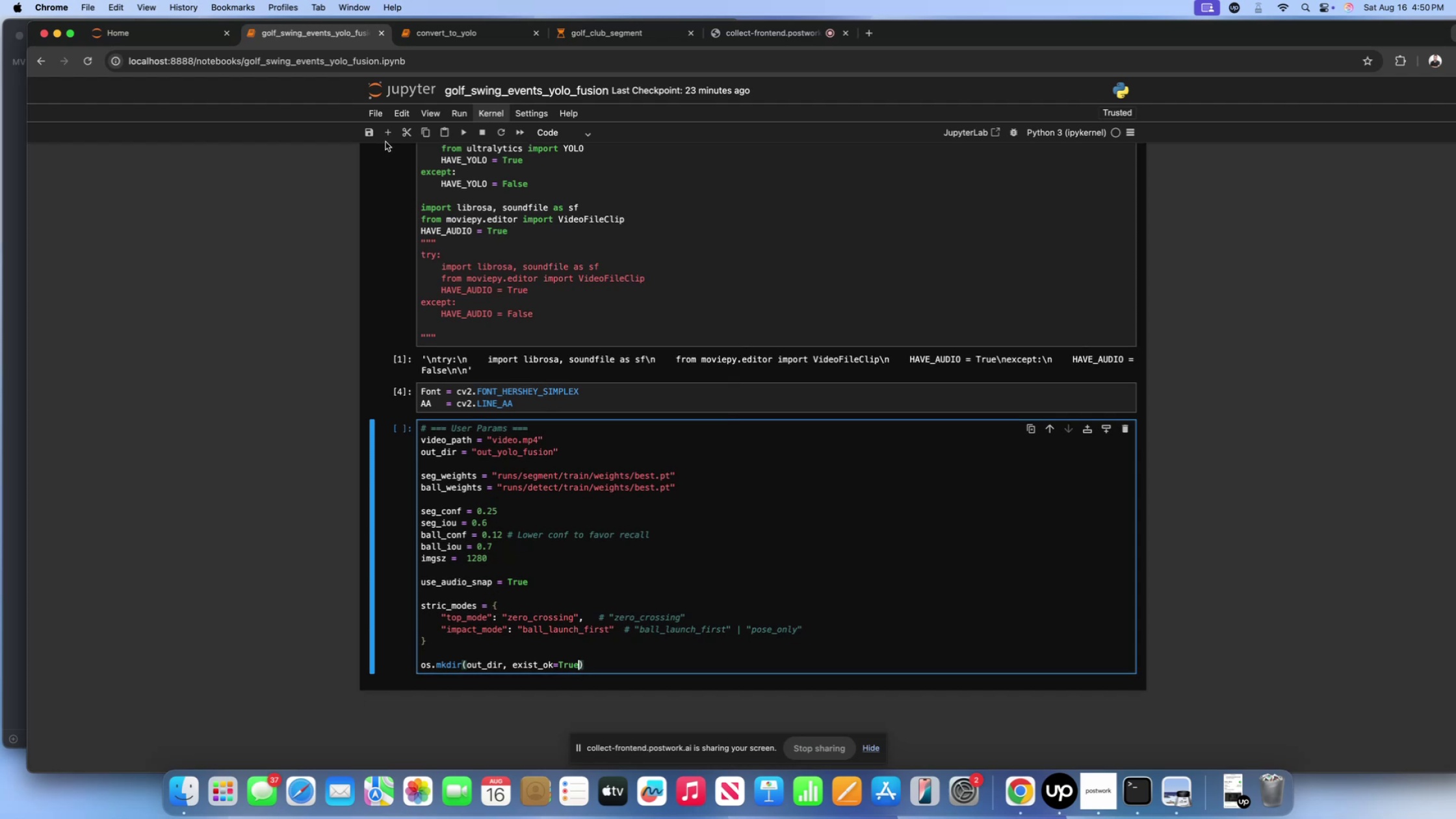 
left_click([382, 134])
 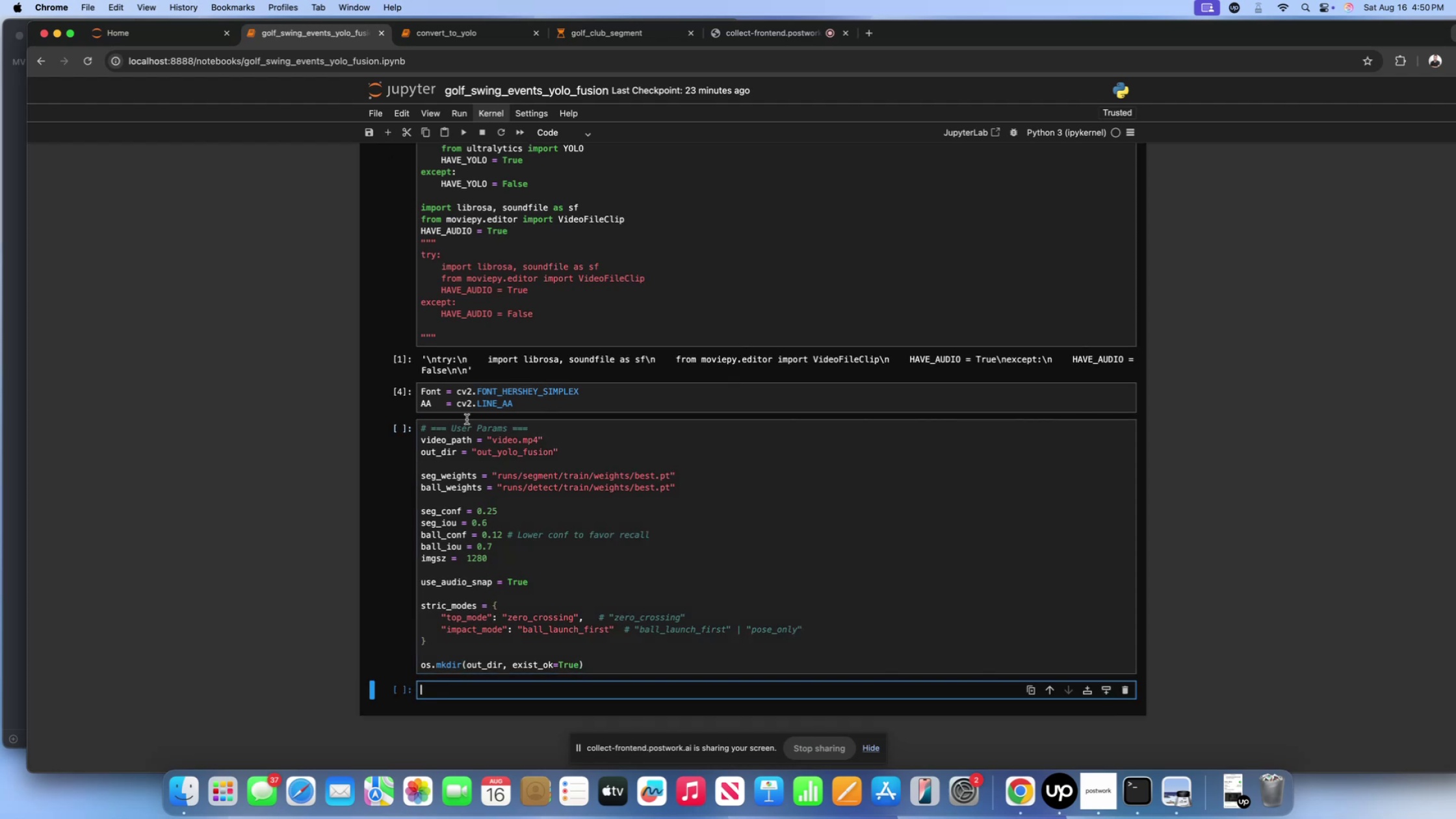 
scroll: coordinate [471, 446], scroll_direction: down, amount: 23.0
 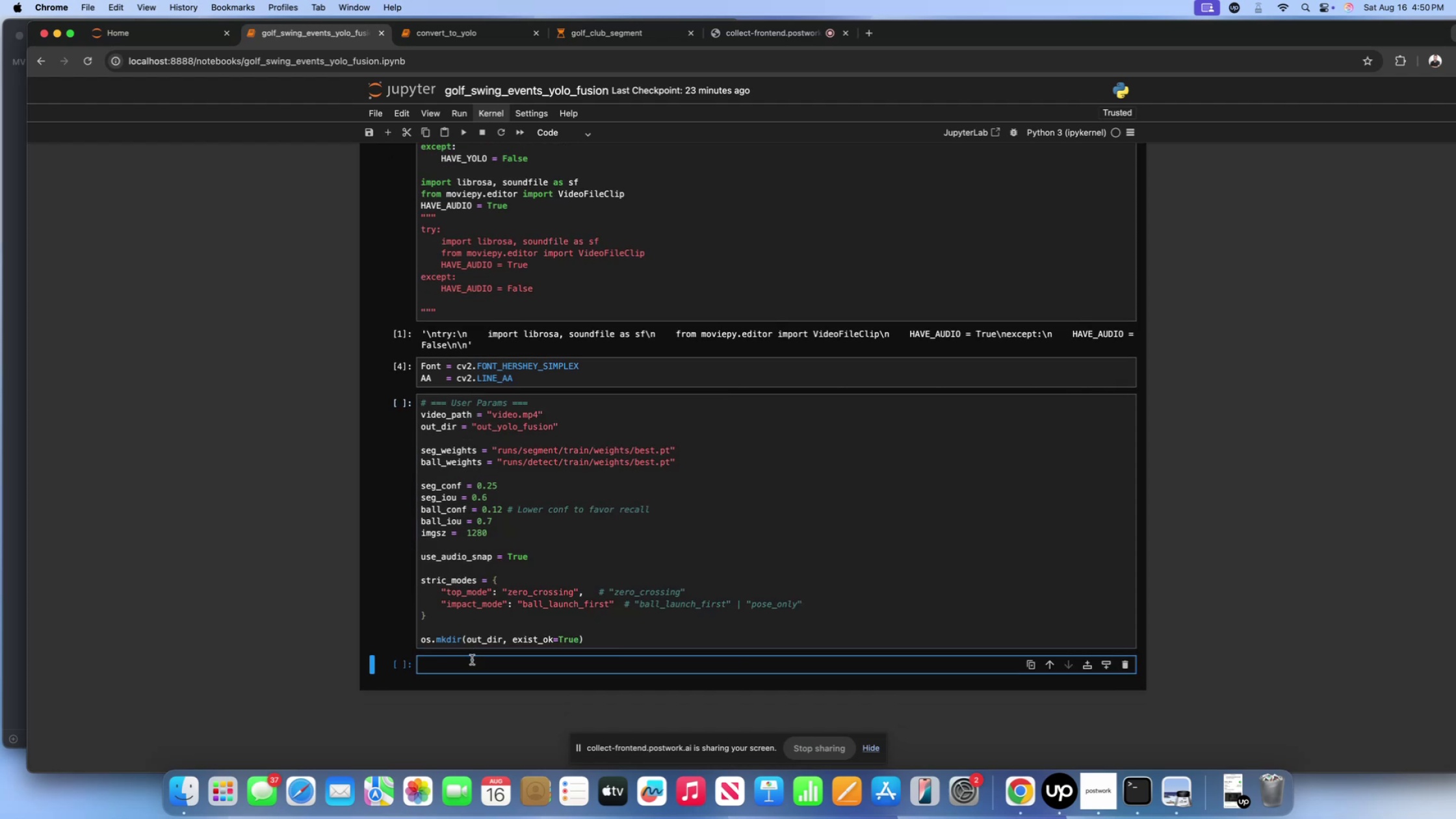 
key(2)
 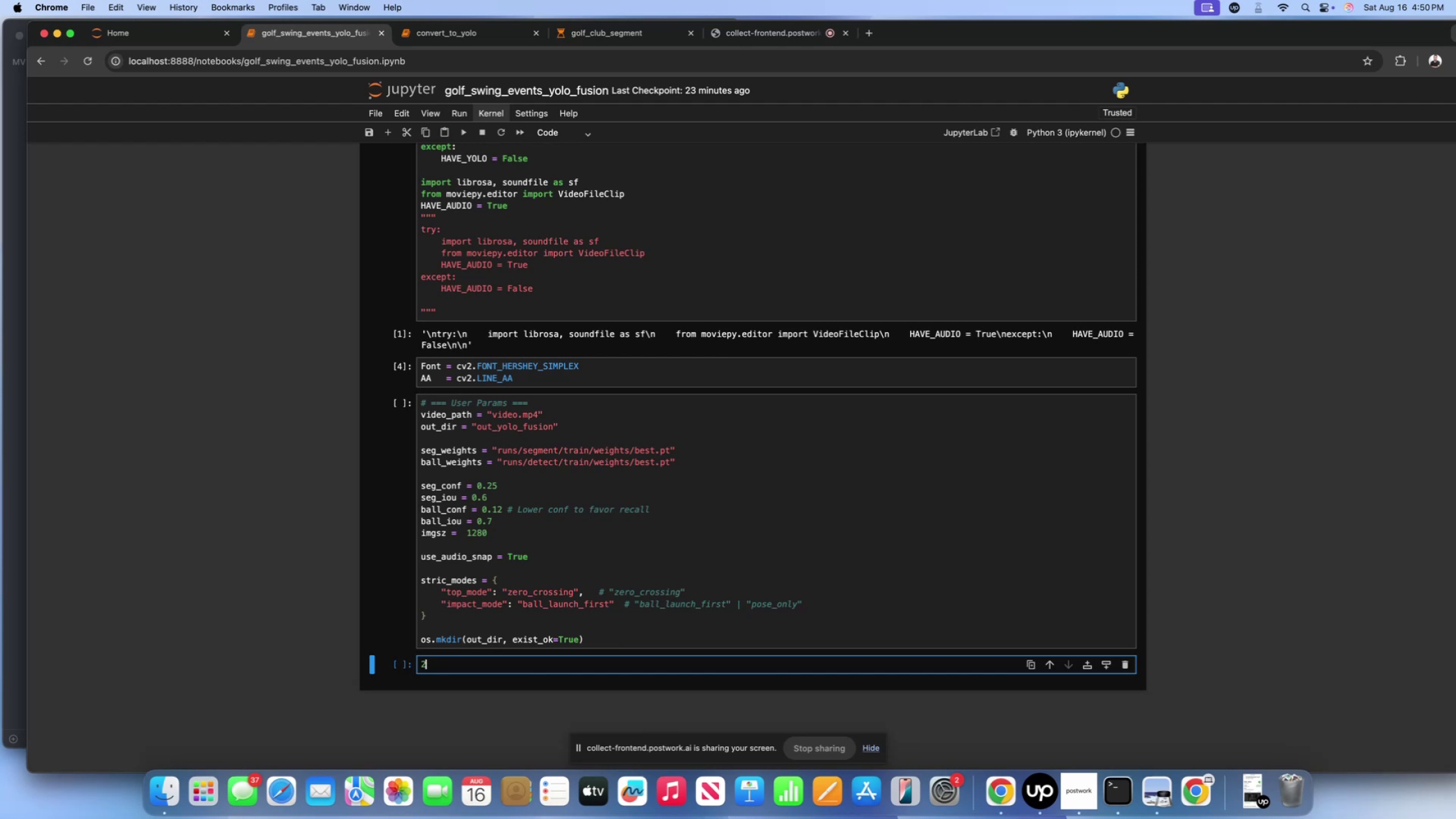 
wait(22.9)
 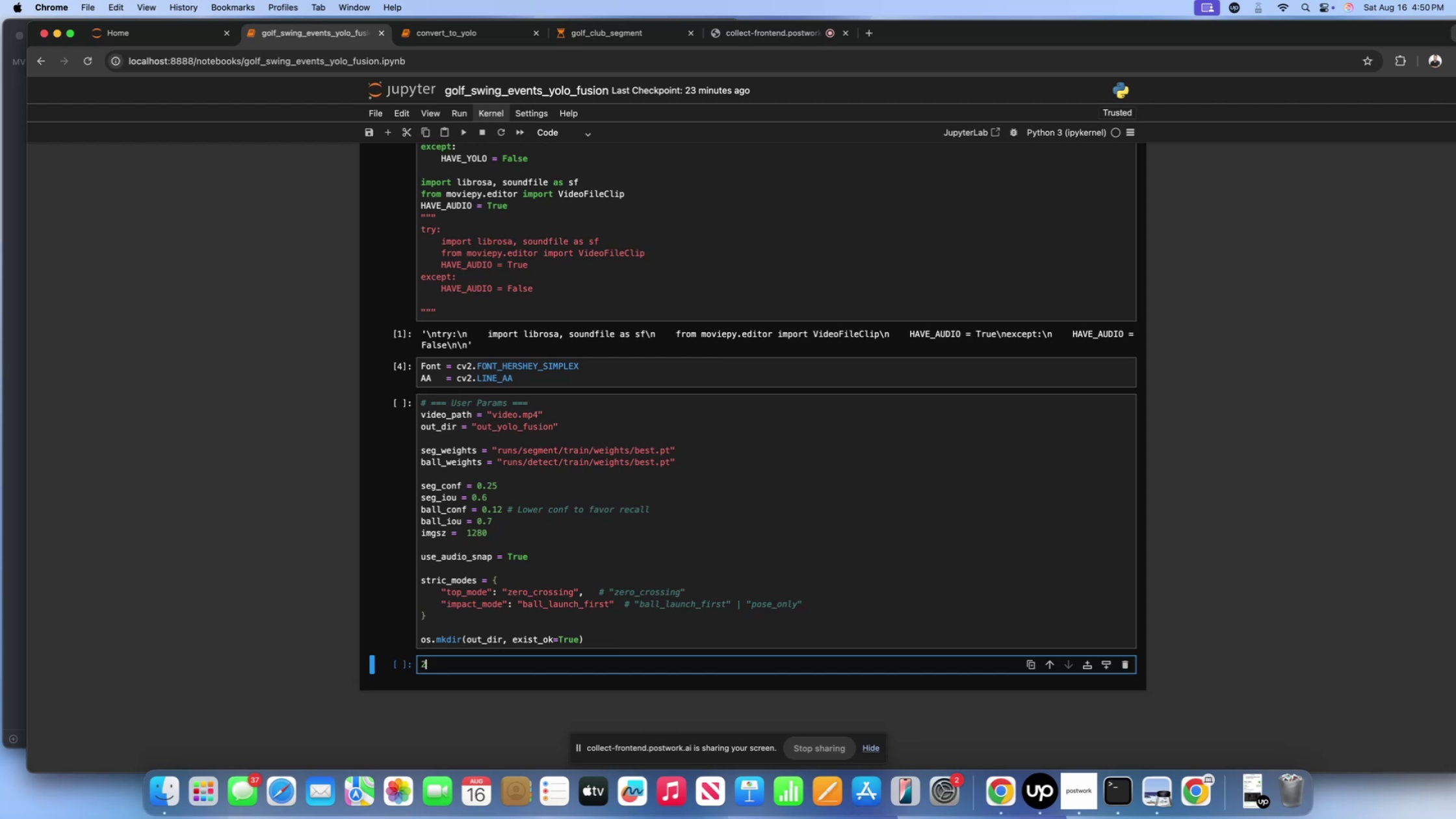 
type() Helpers)
 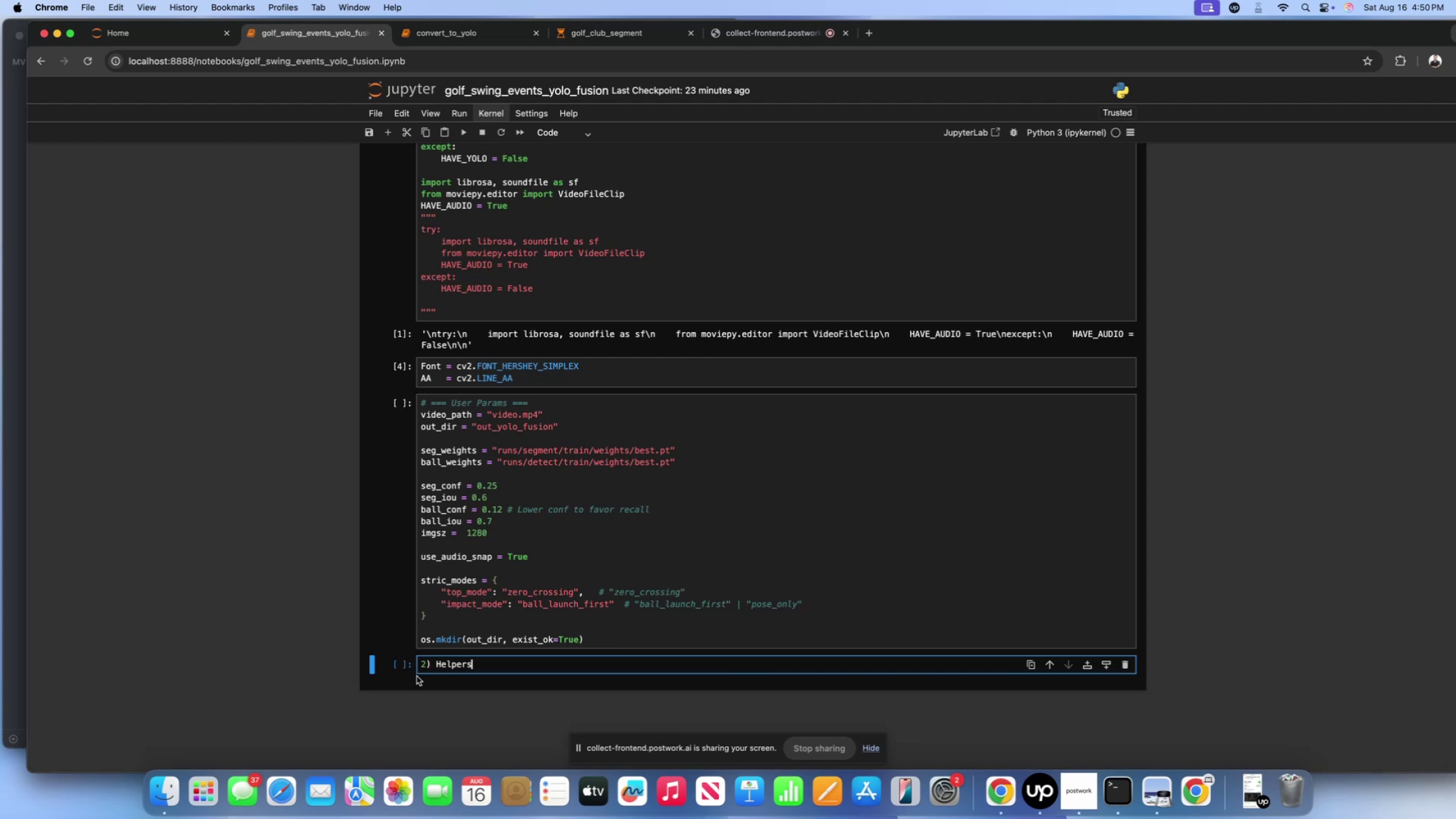 
left_click([421, 666])
 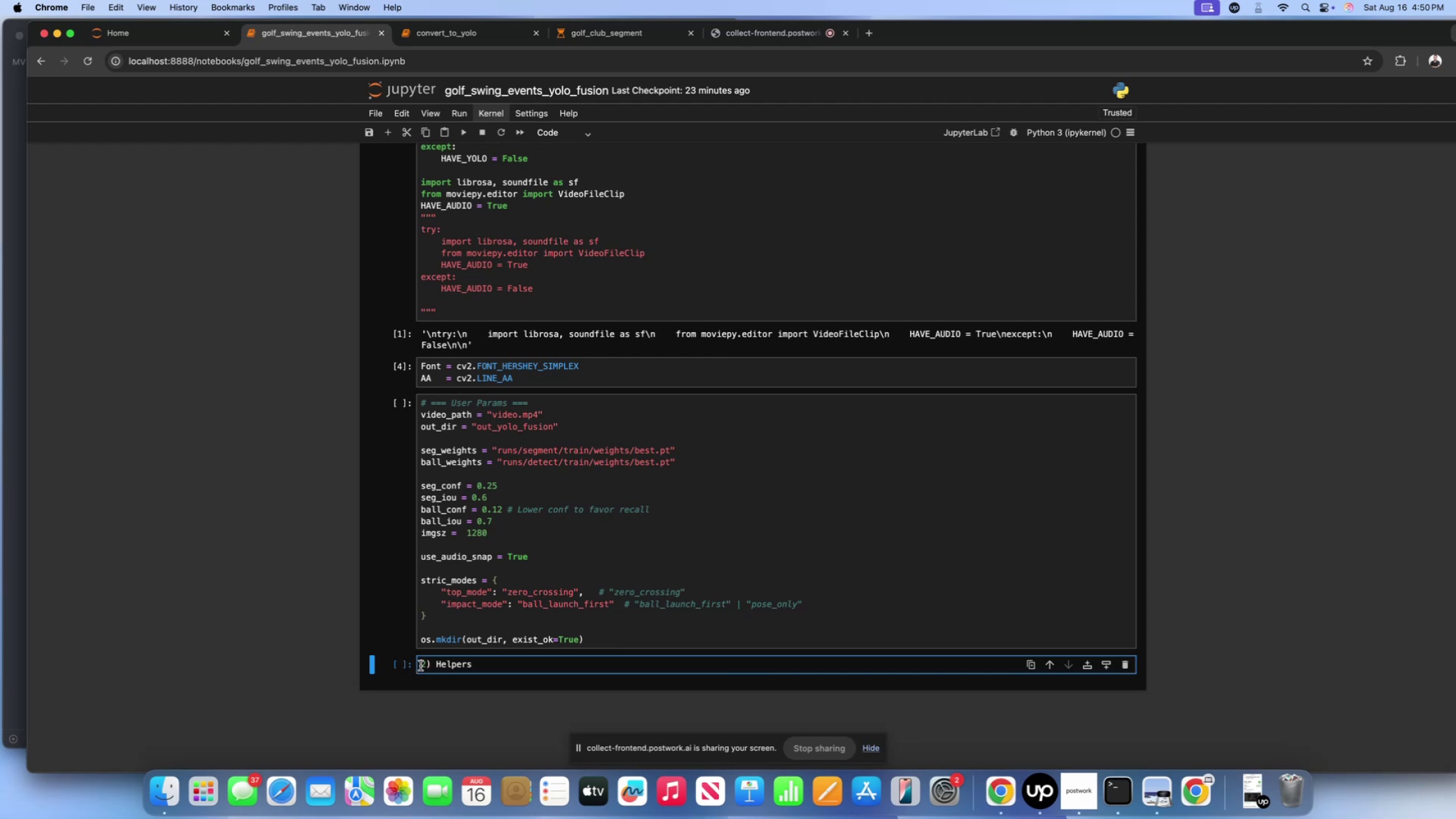 
key(Shift+3)
 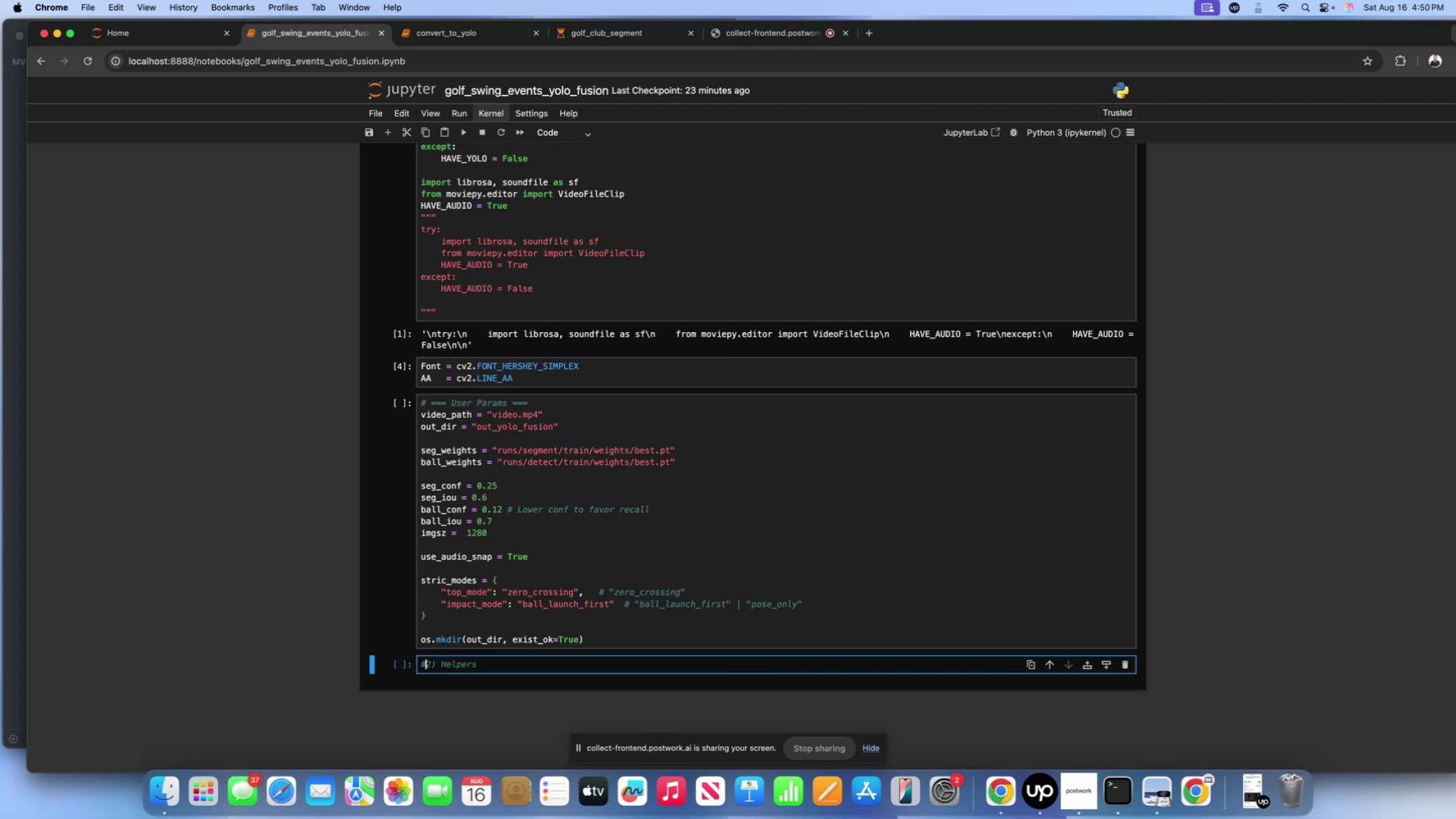 
key(Shift+ShiftLeft)
 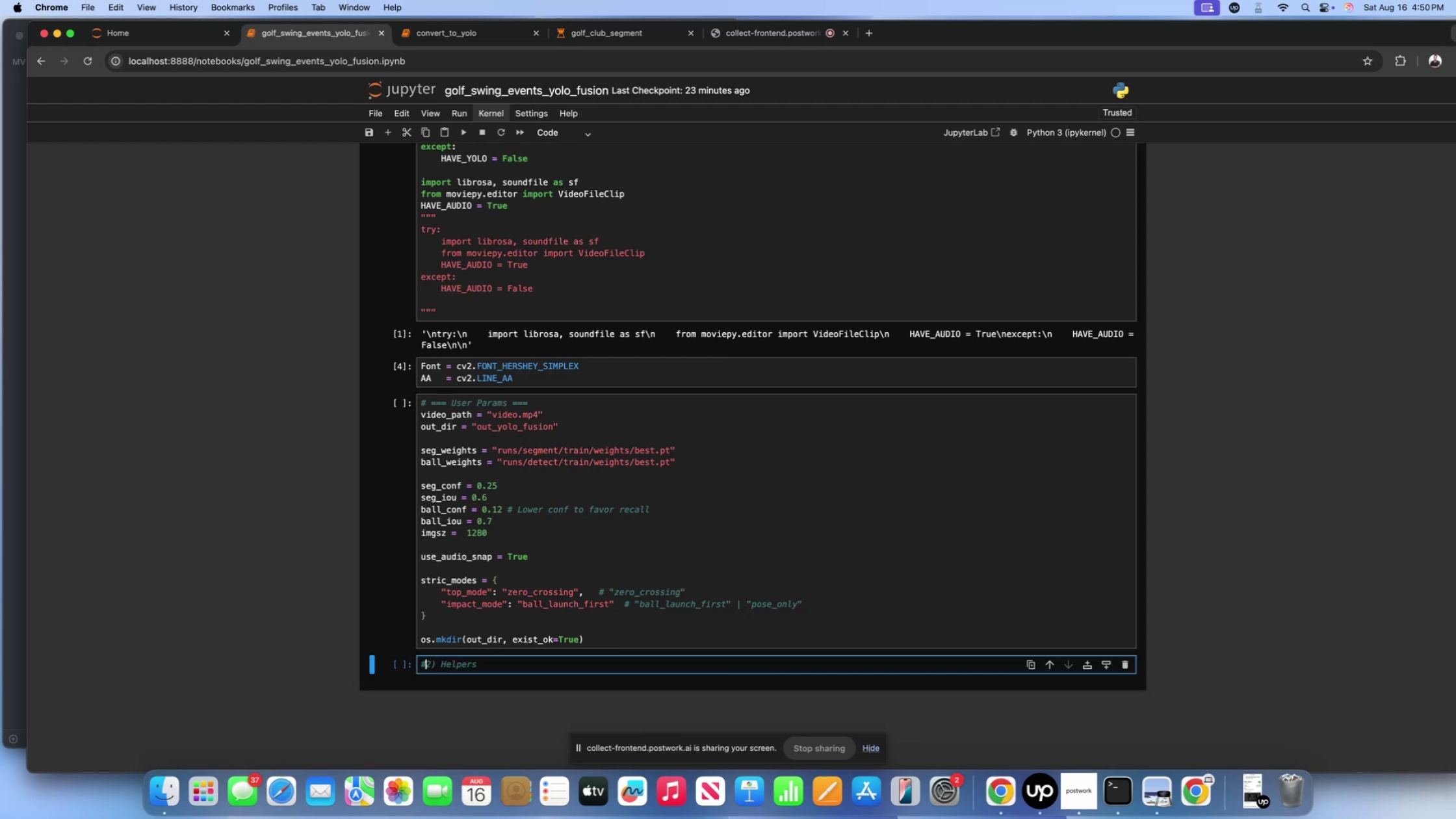 
key(Shift+3)
 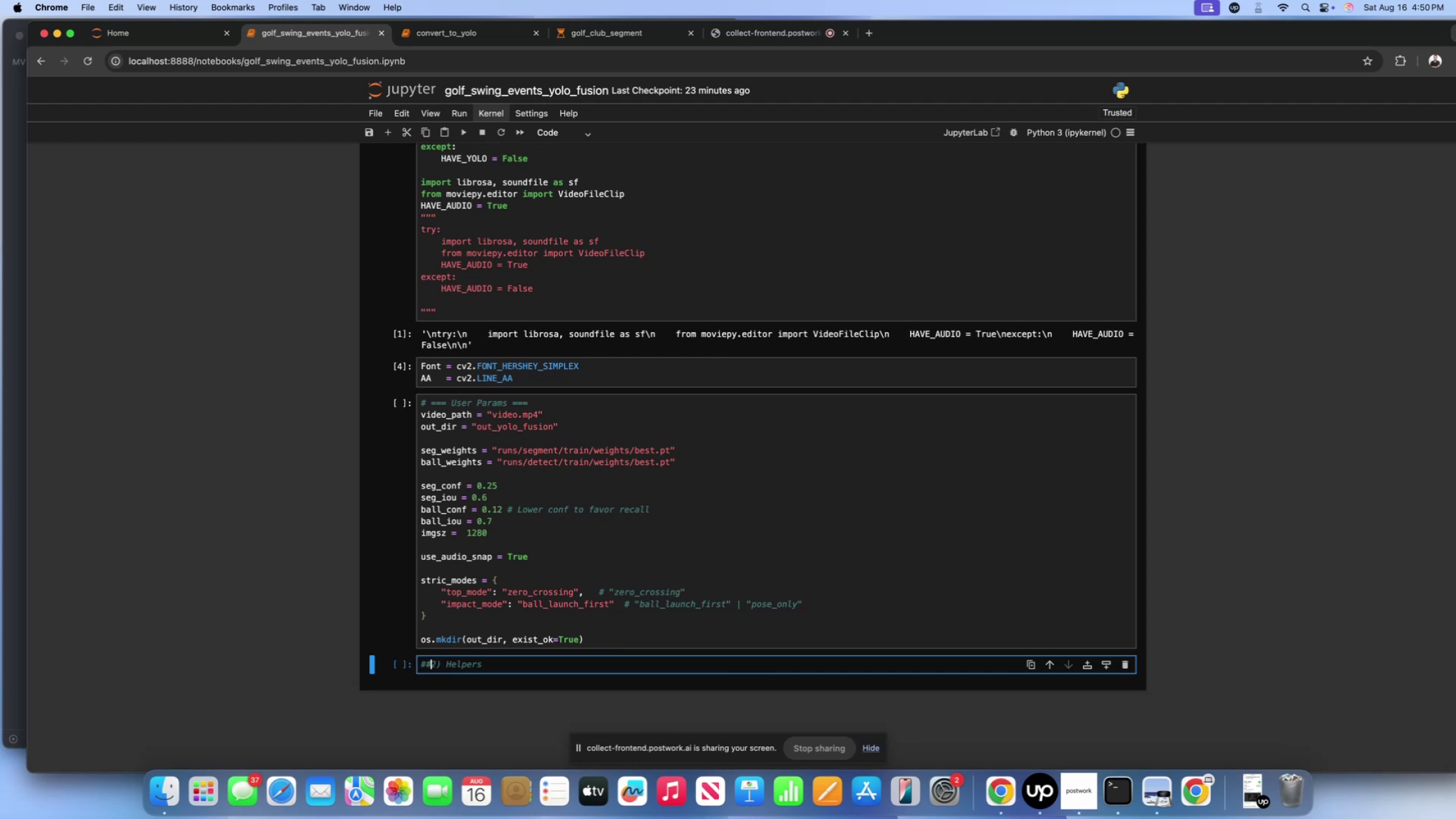 
key(Space)
 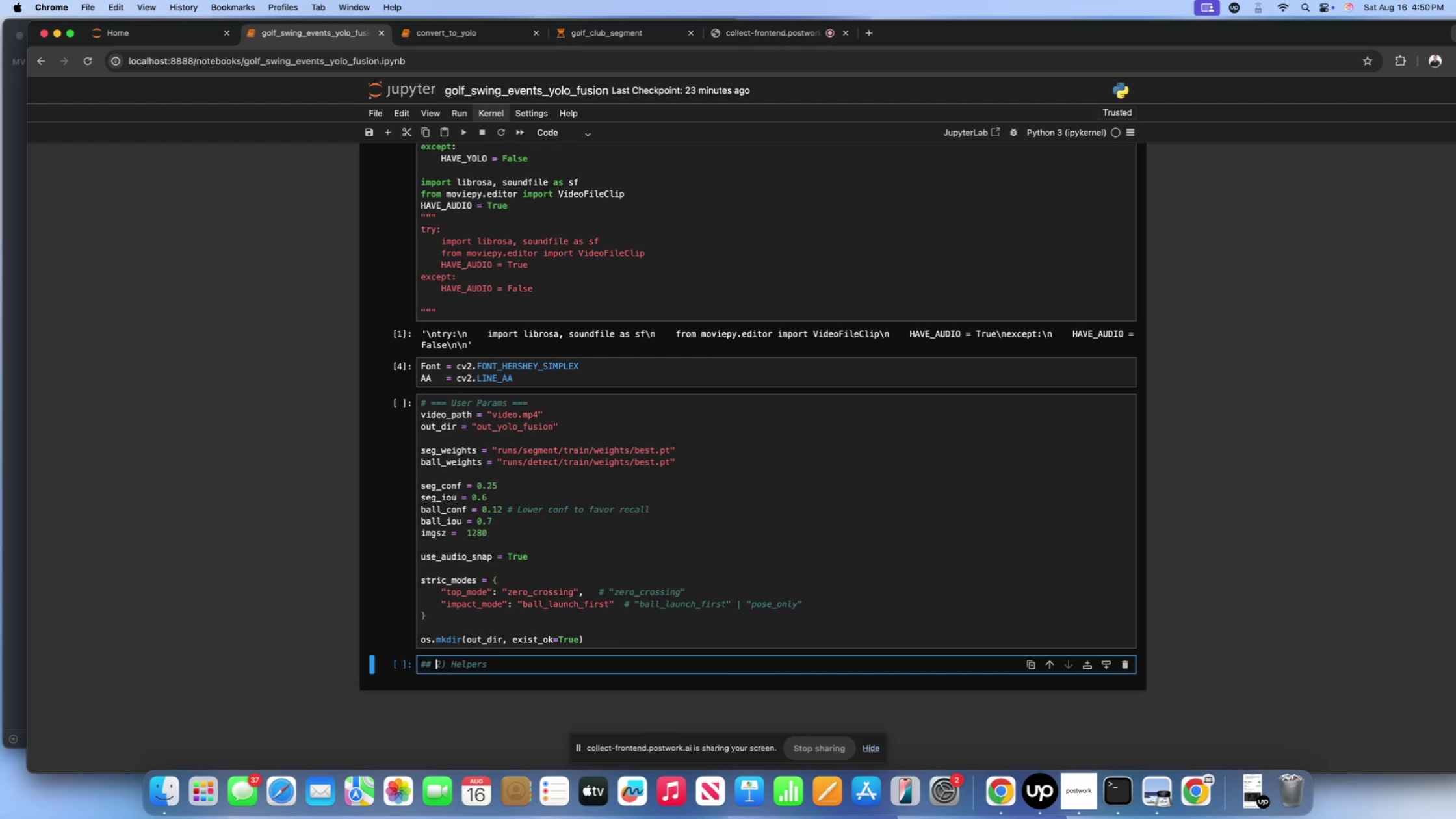 
key(Shift+Enter)
 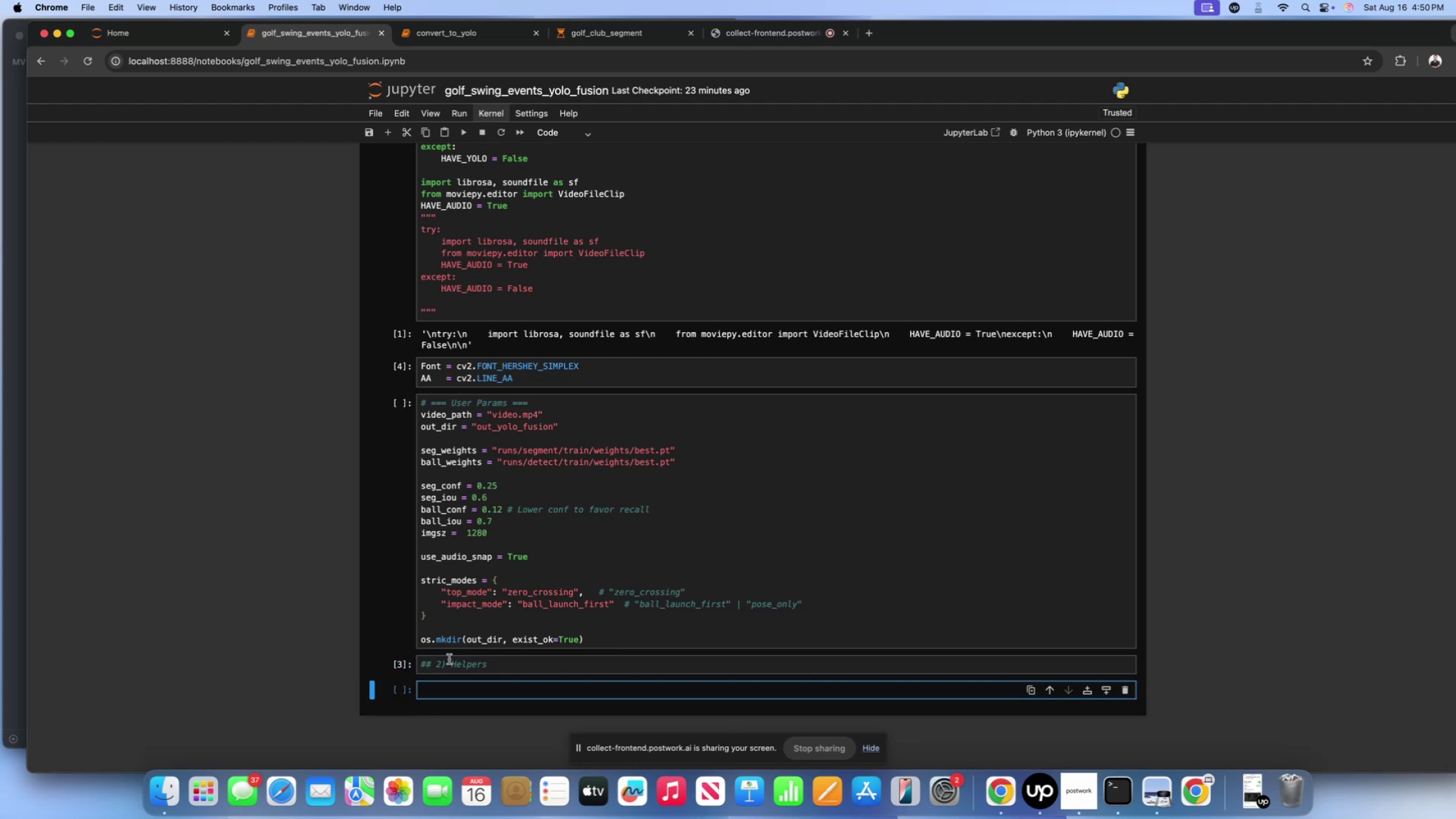 
left_click([462, 661])
 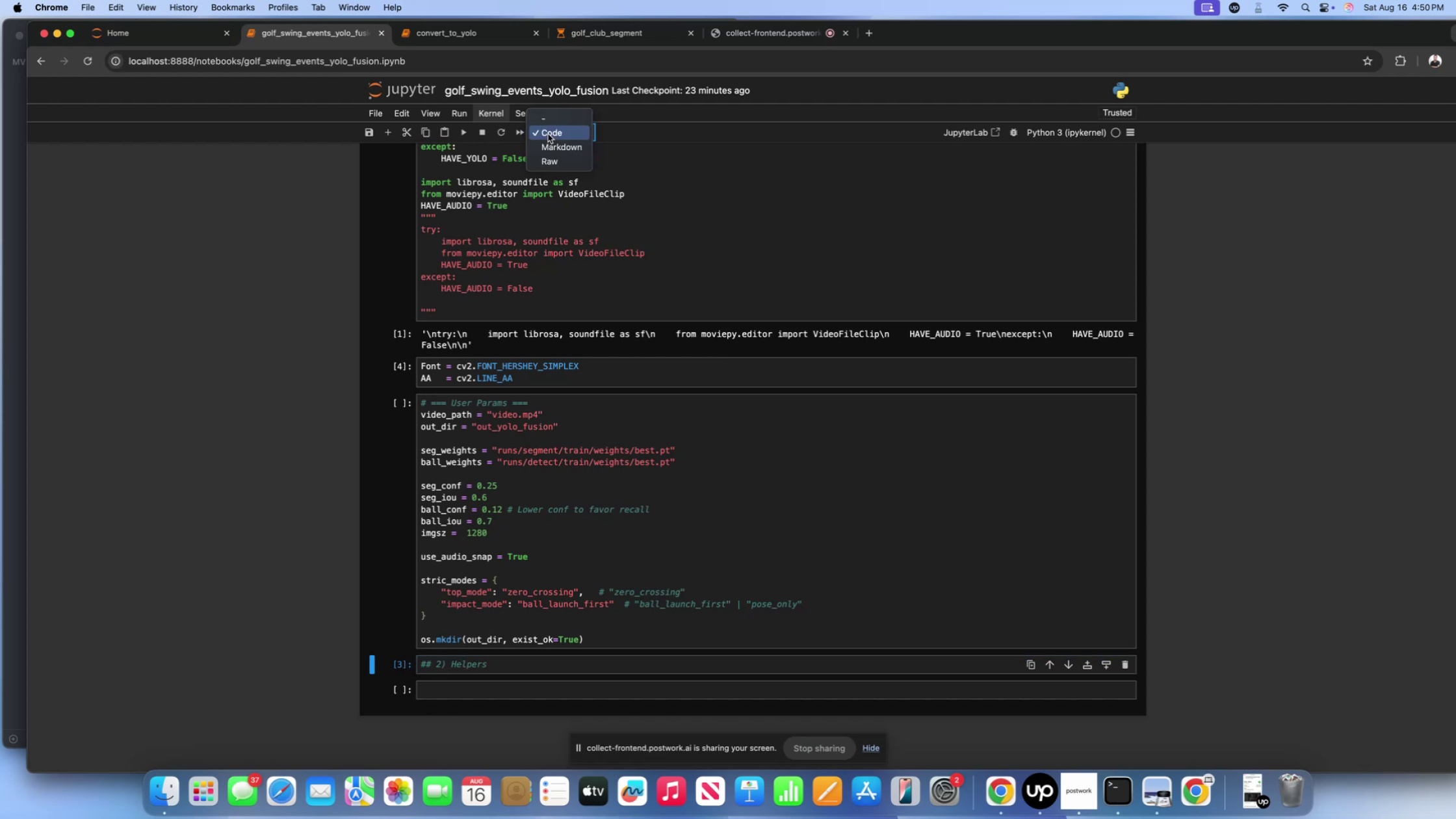 
double_click([550, 143])
 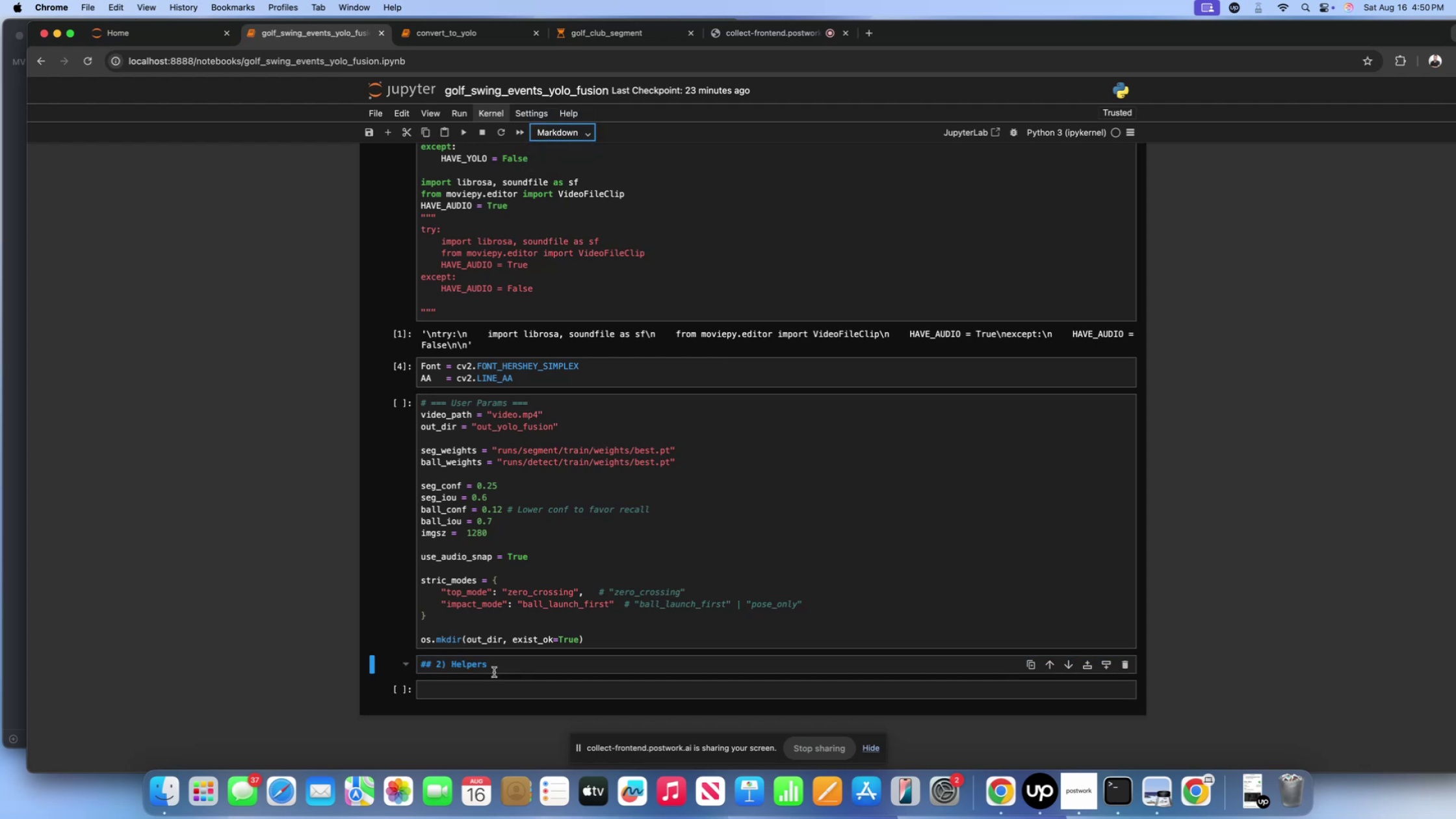 
left_click([494, 672])
 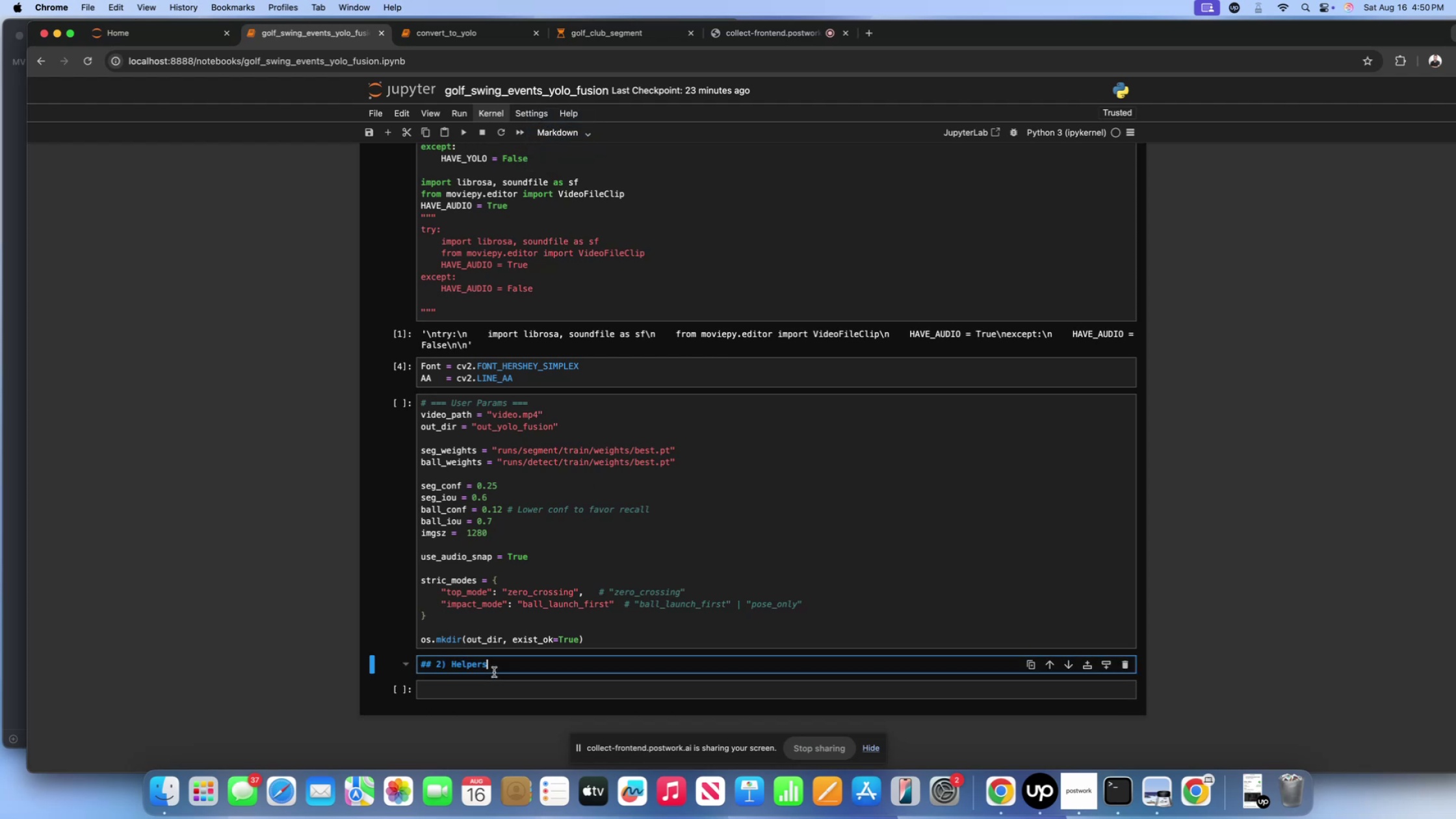 
key(Shift+Enter)
 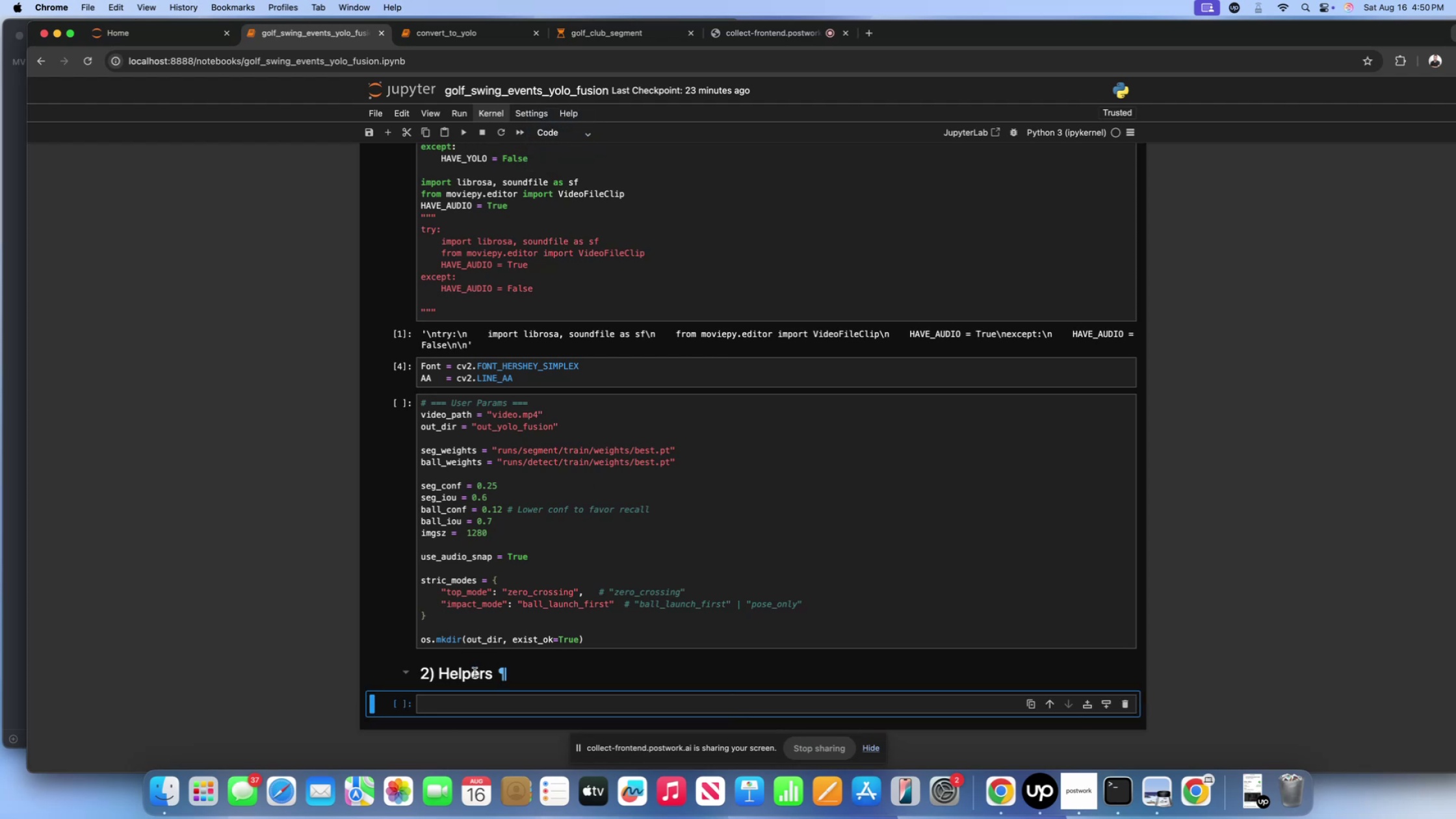 
double_click([469, 672])
 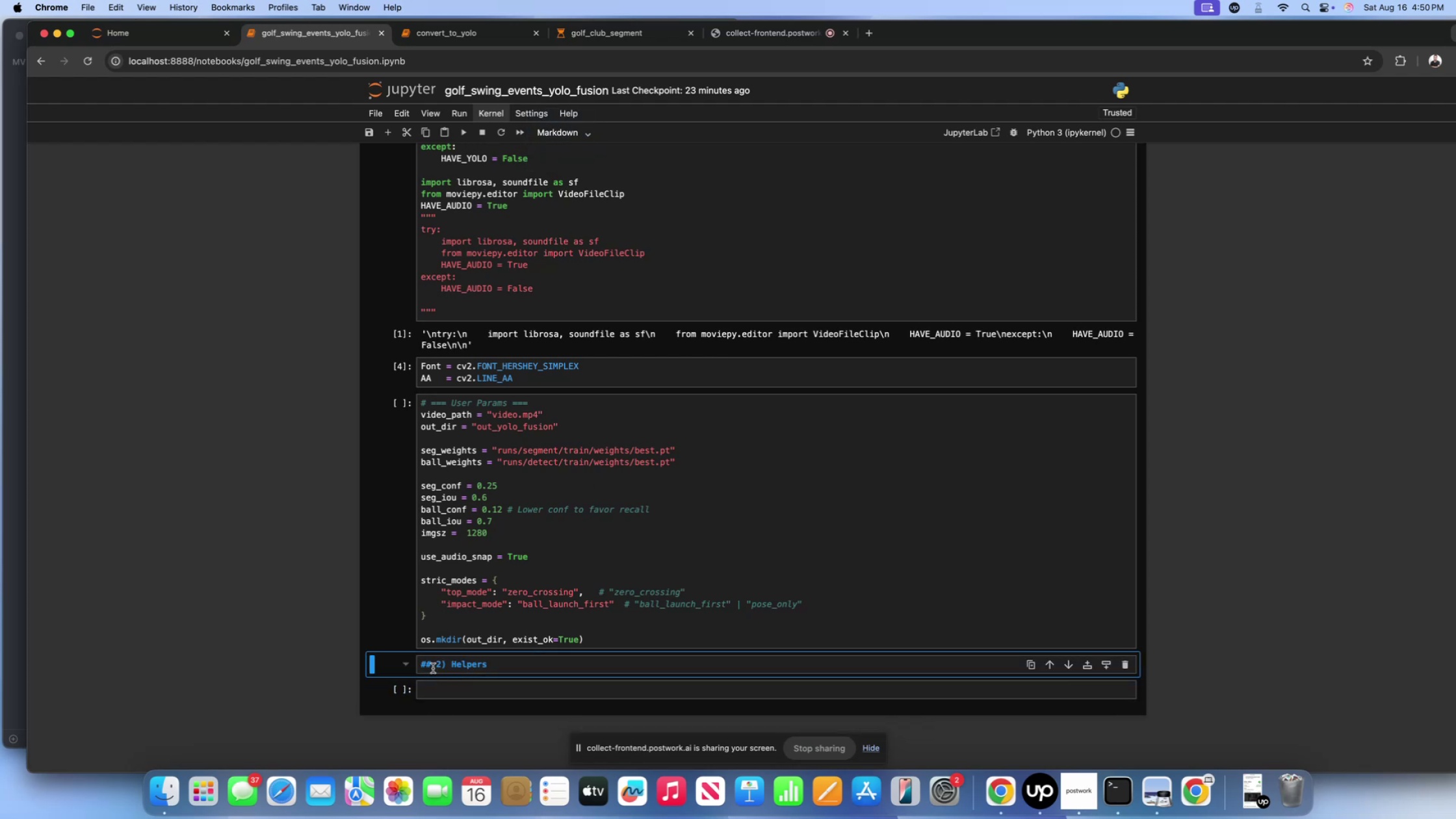 
left_click([433, 668])
 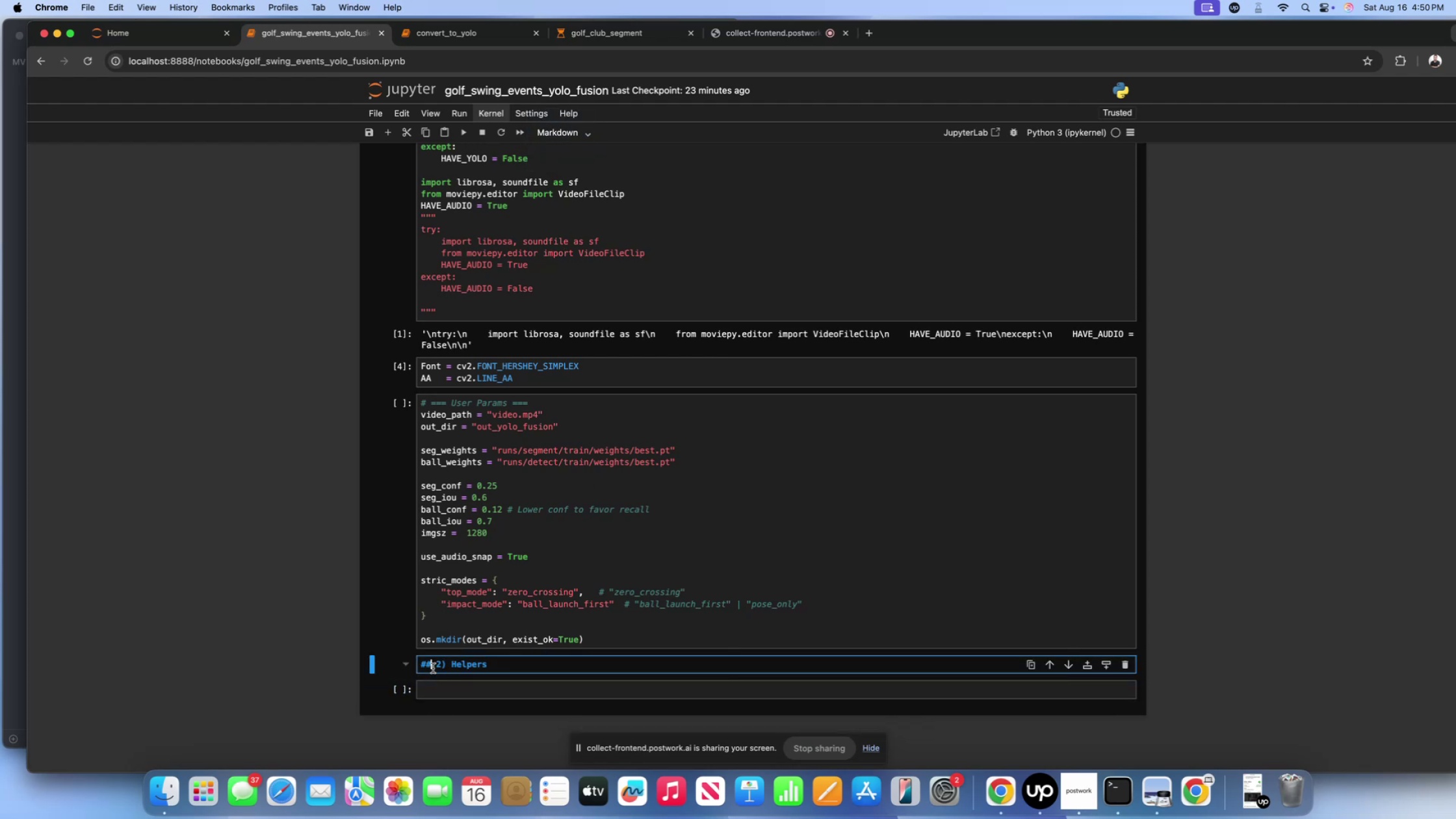 
key(Shift+3)
 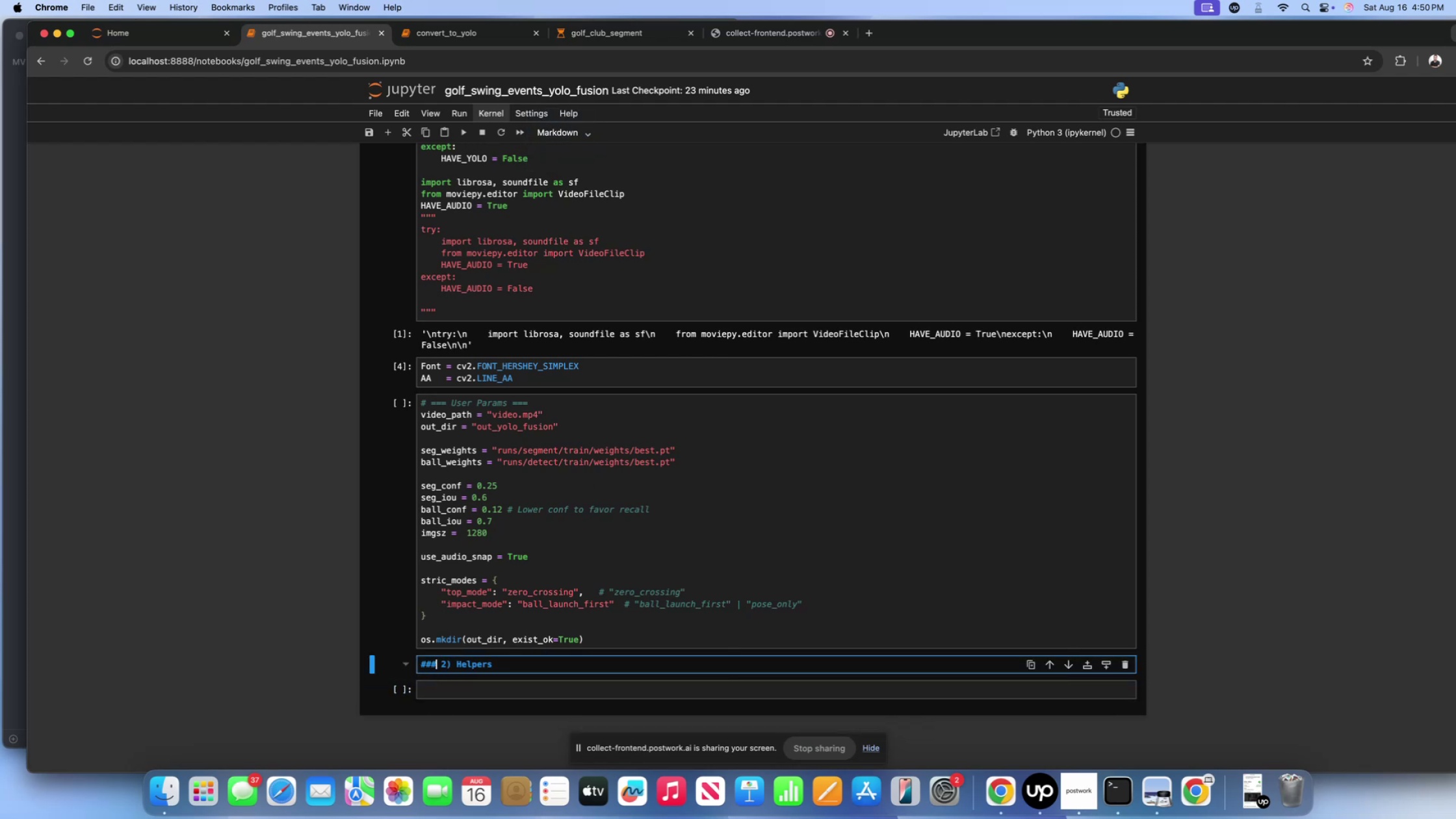 
key(Shift+Enter)
 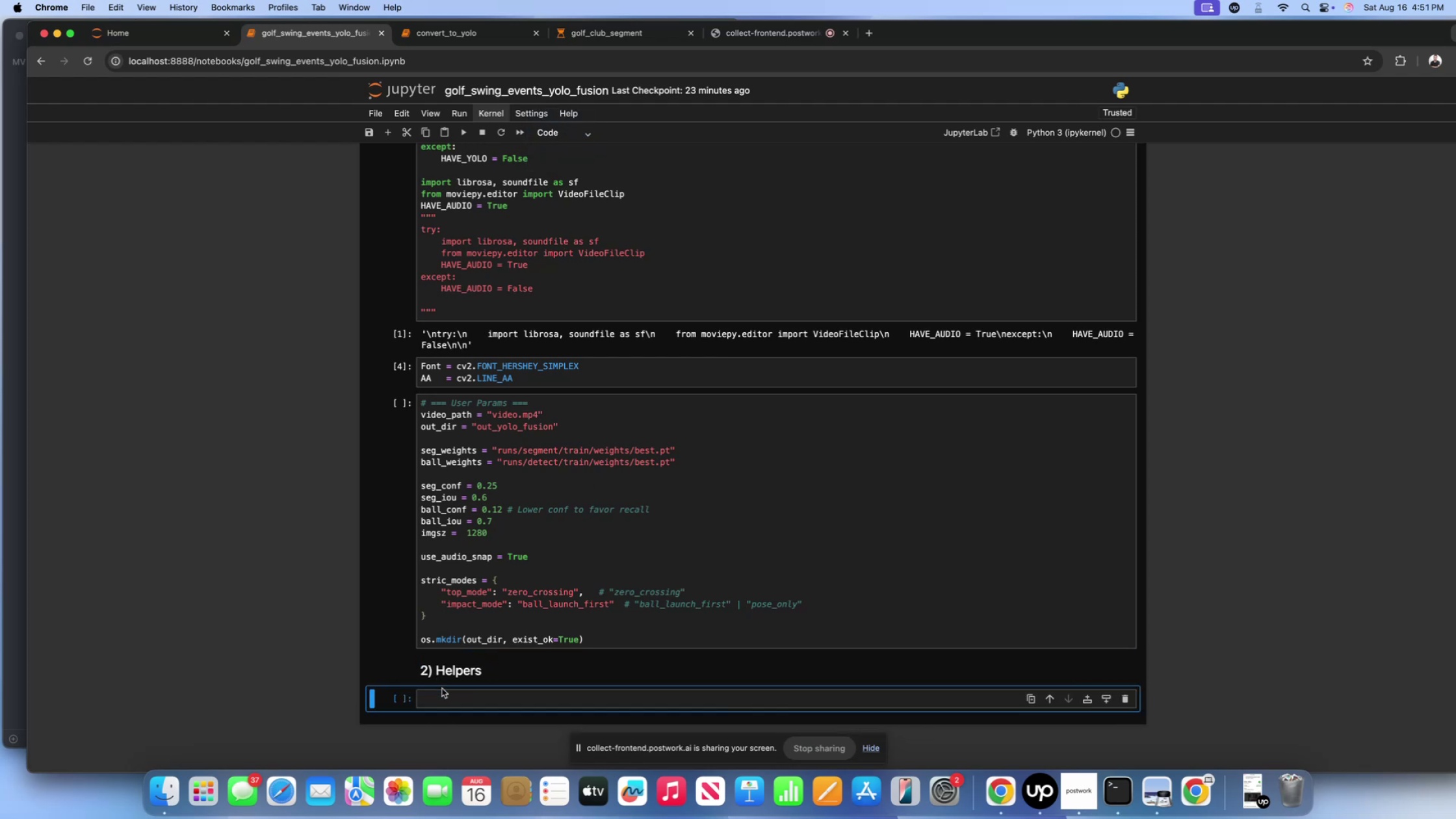 
left_click([446, 696])
 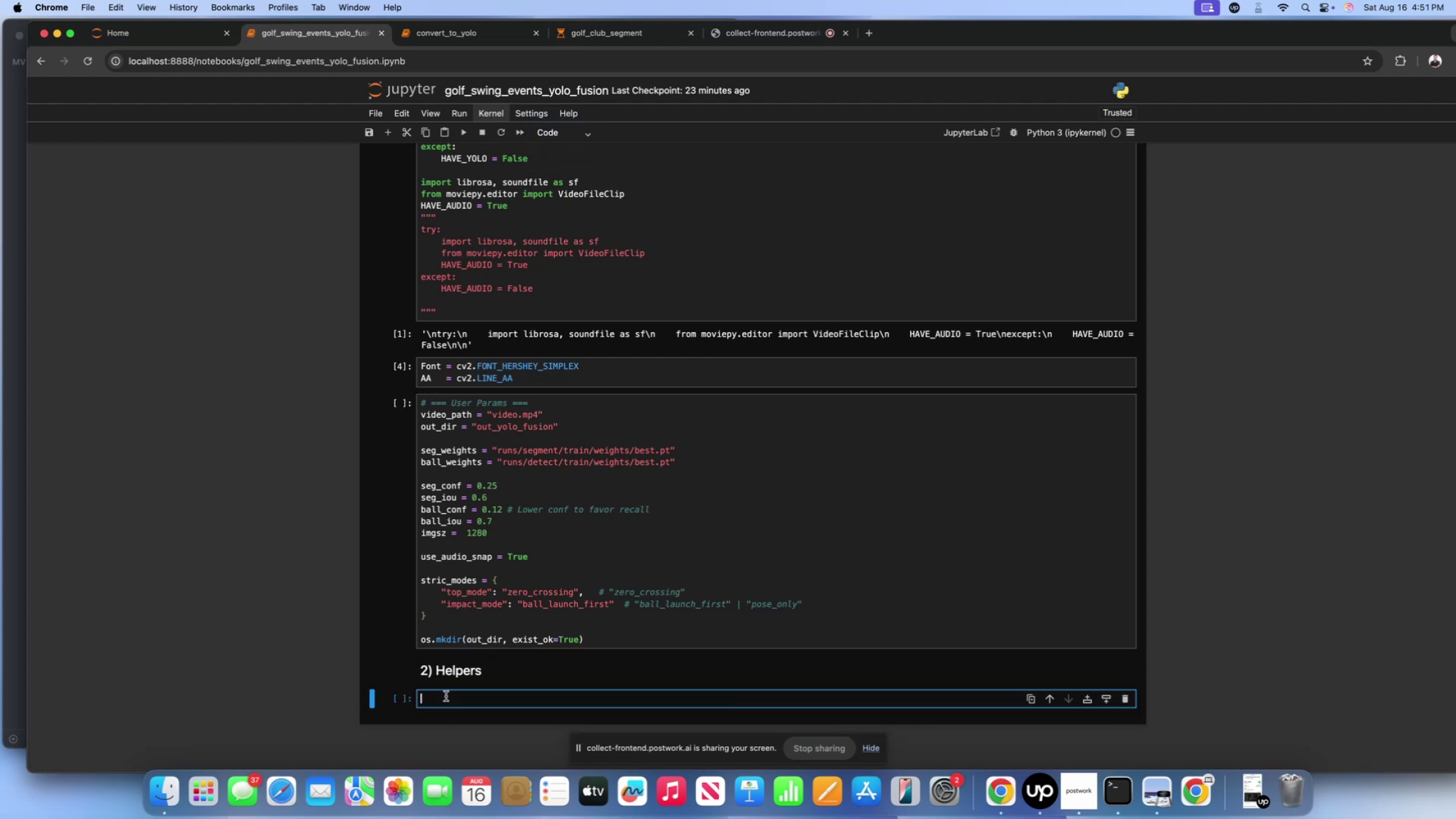 
scroll: coordinate [446, 696], scroll_direction: down, amount: 11.0
 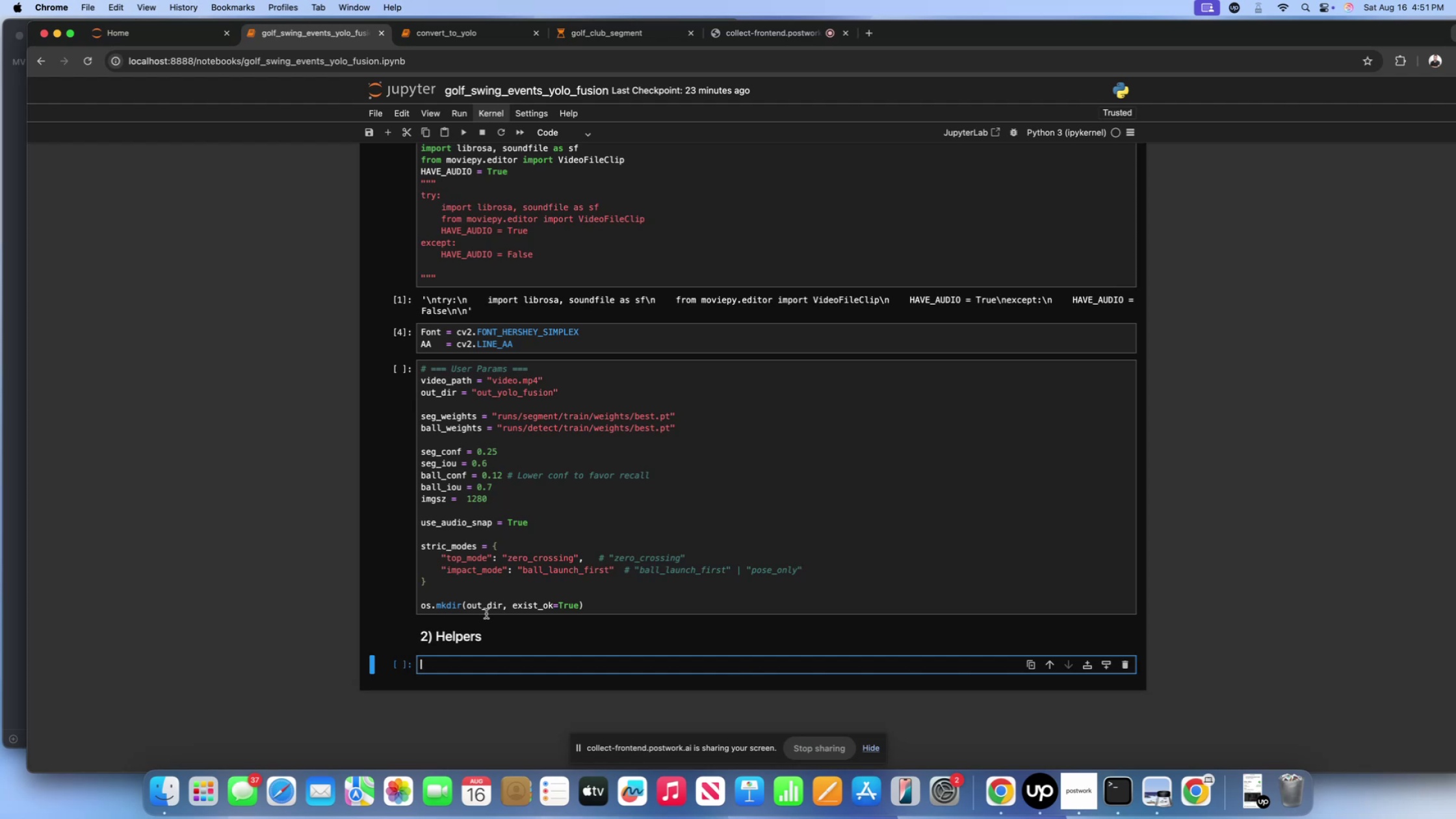 
wait(5.91)
 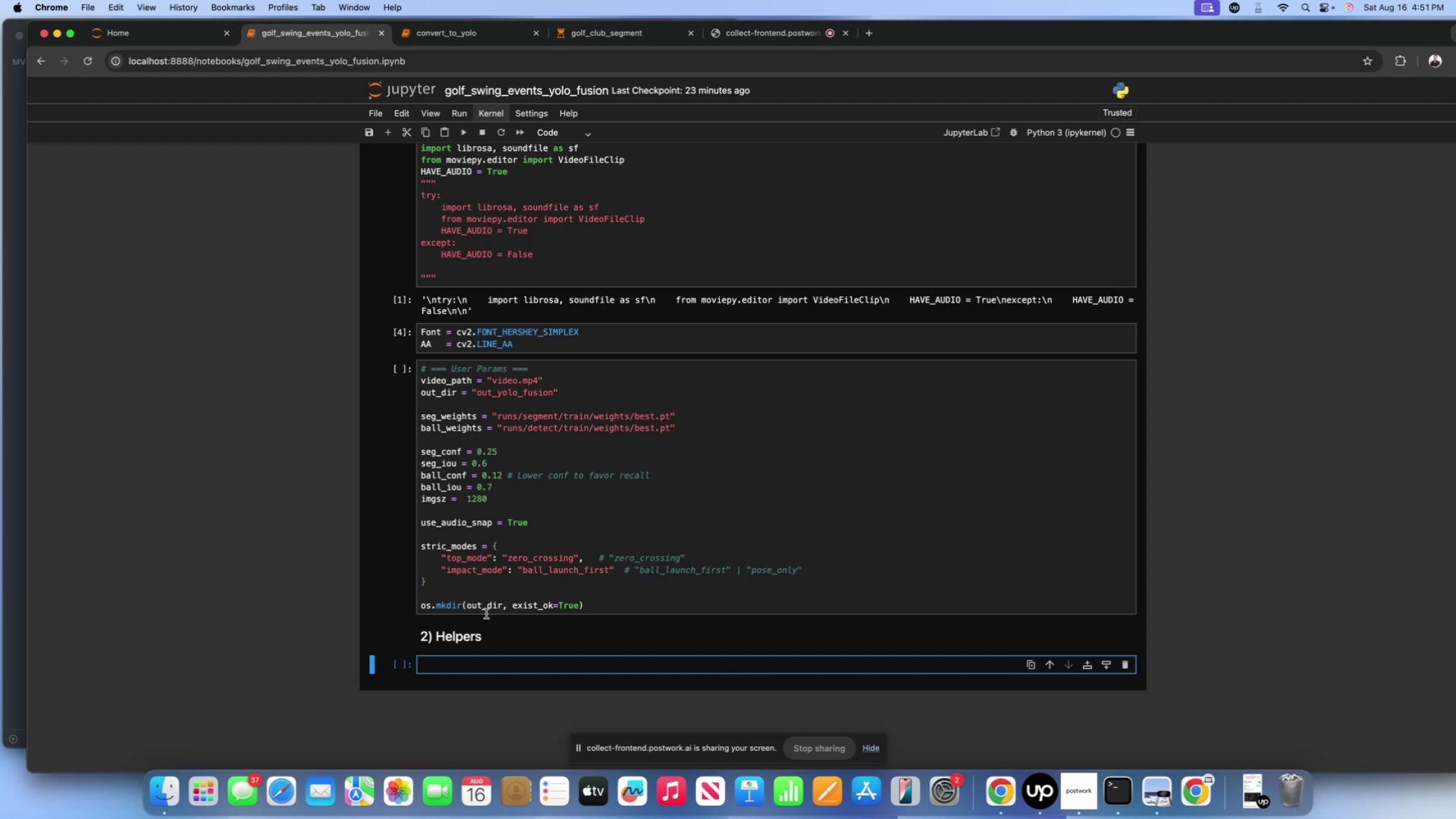 
key(Meta+CommandLeft)
 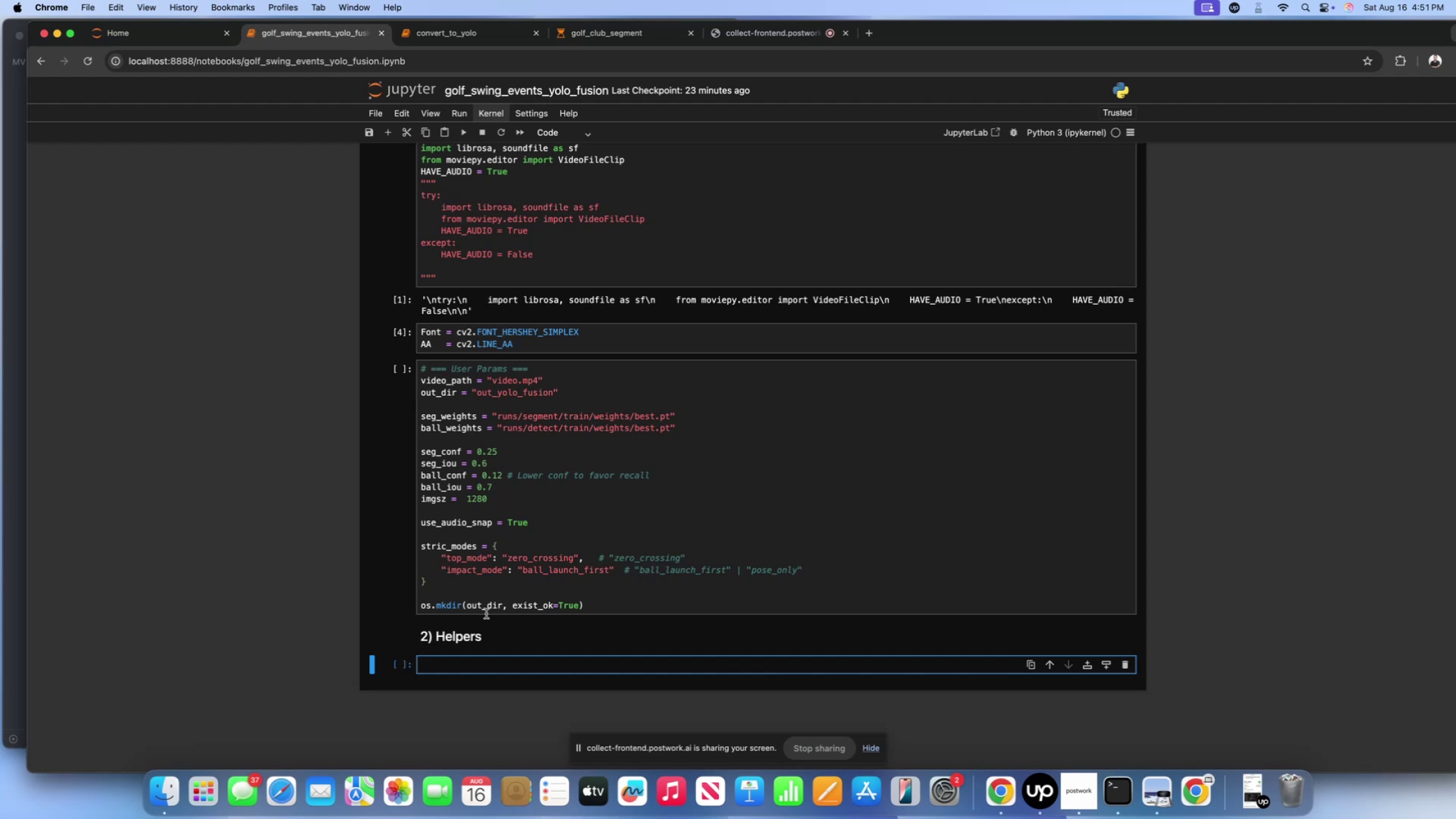 
key(Meta+V)
 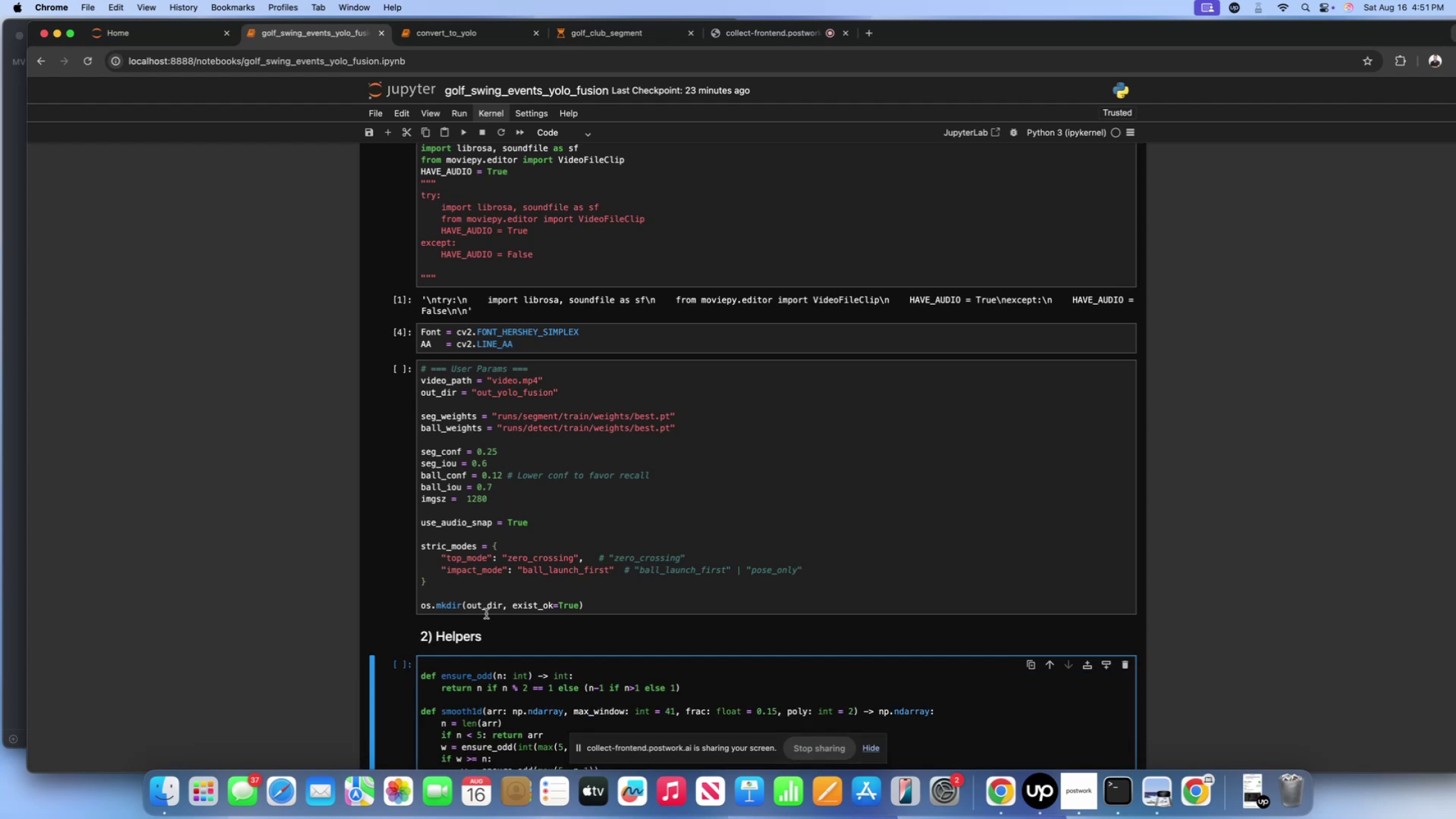 
scroll: coordinate [486, 614], scroll_direction: down, amount: 51.0
 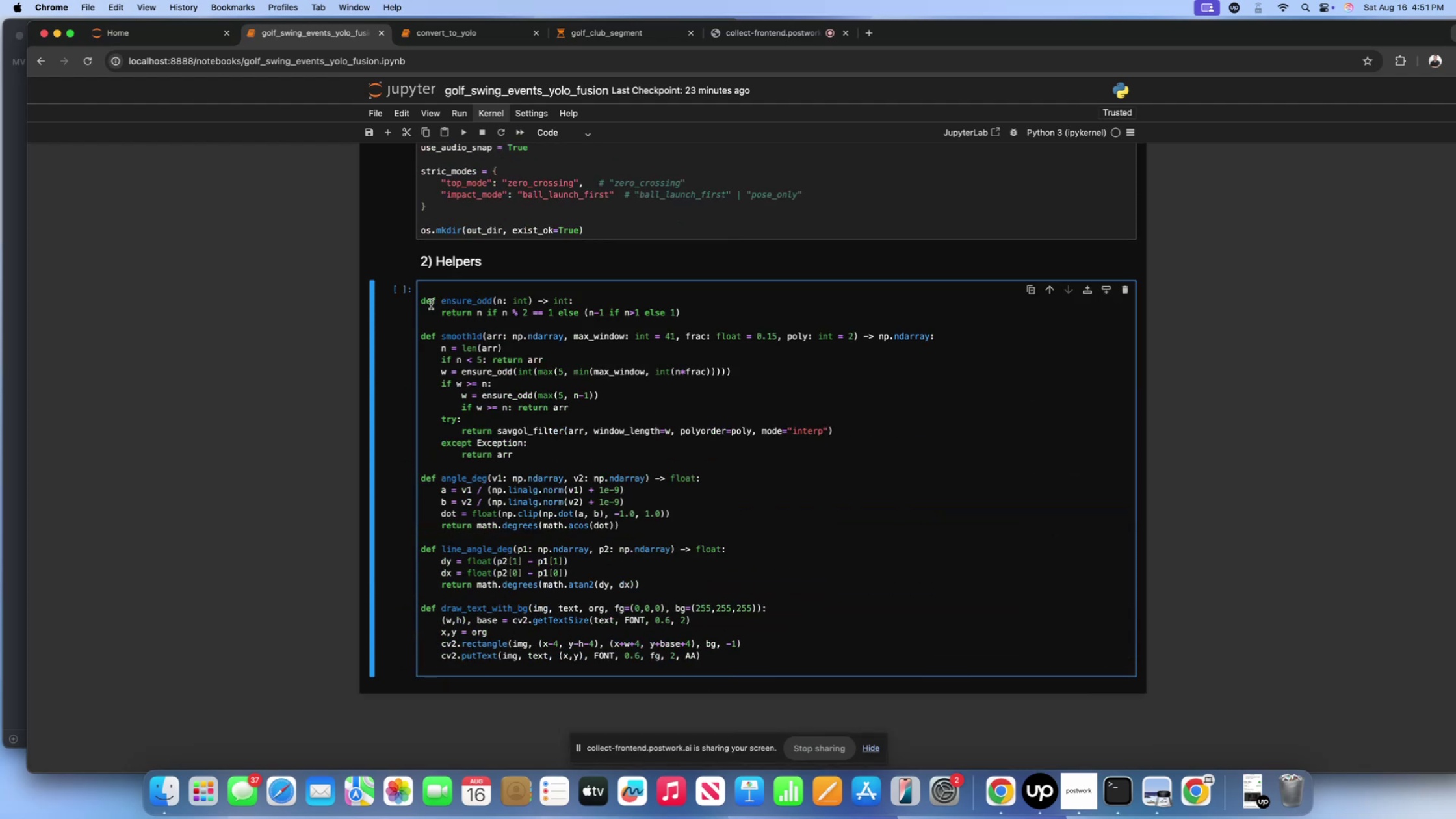 
left_click([422, 304])
 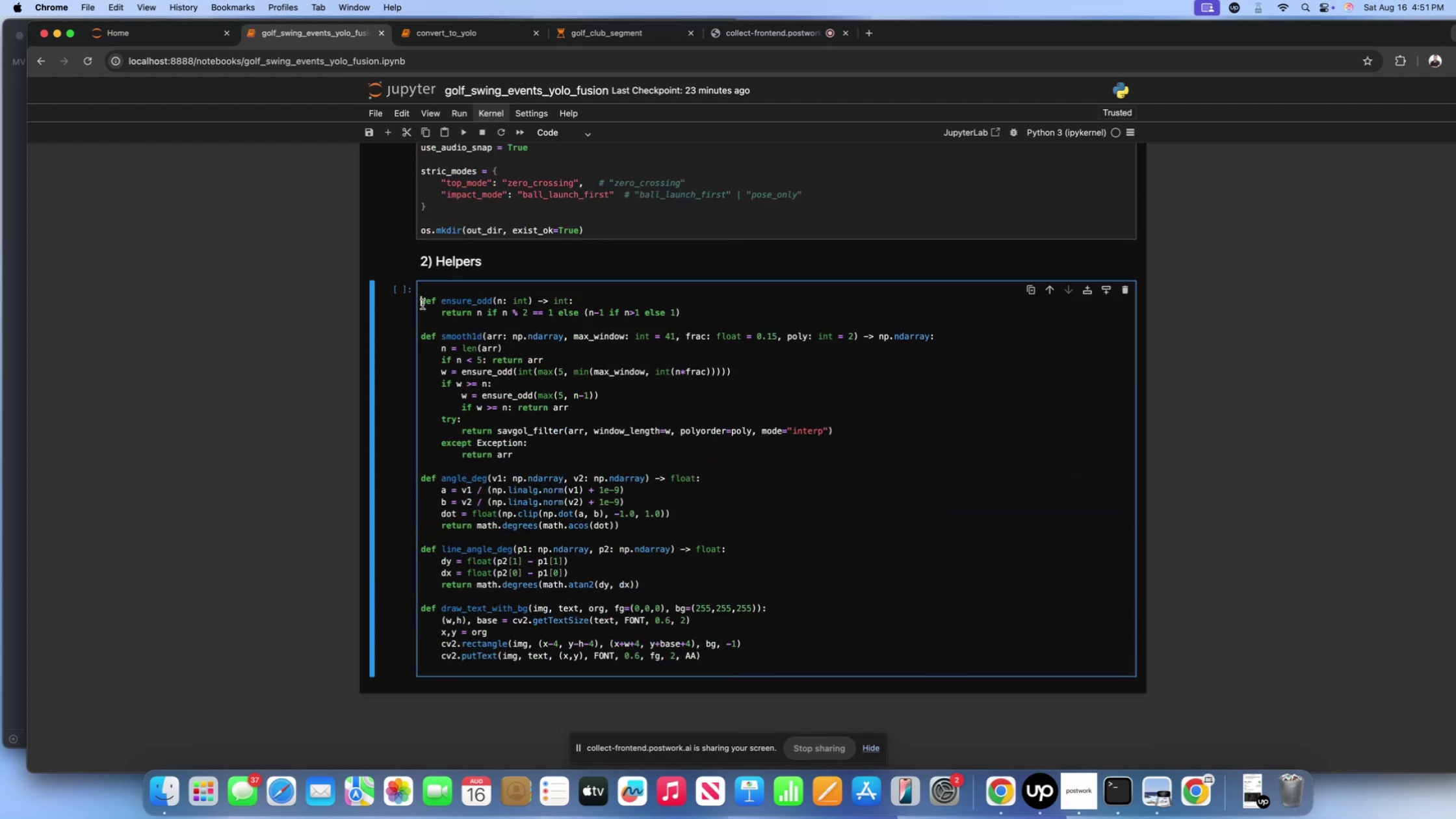 
key(Backspace)
 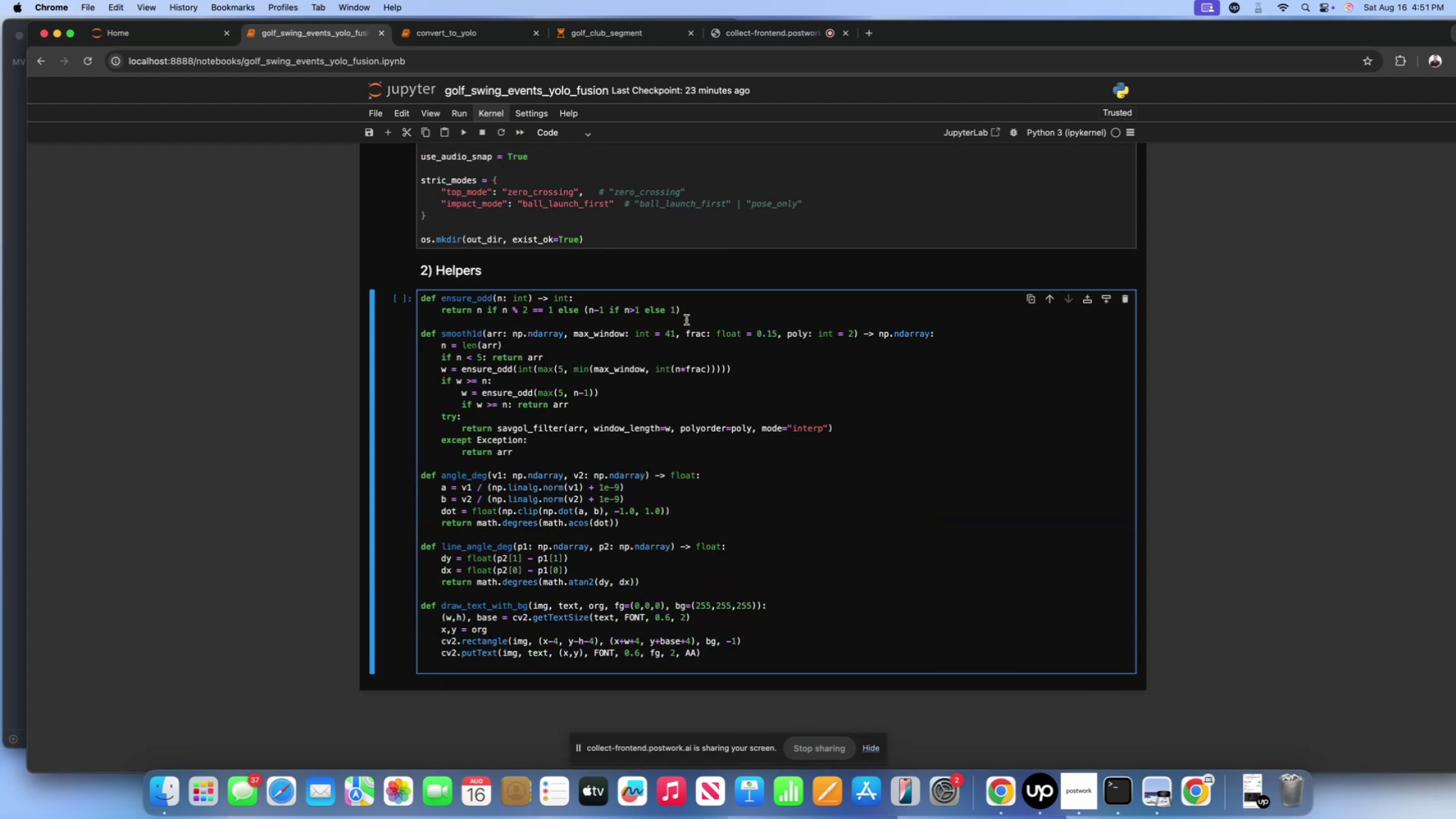 
left_click_drag(start_coordinate=[692, 310], to_coordinate=[406, 295])
 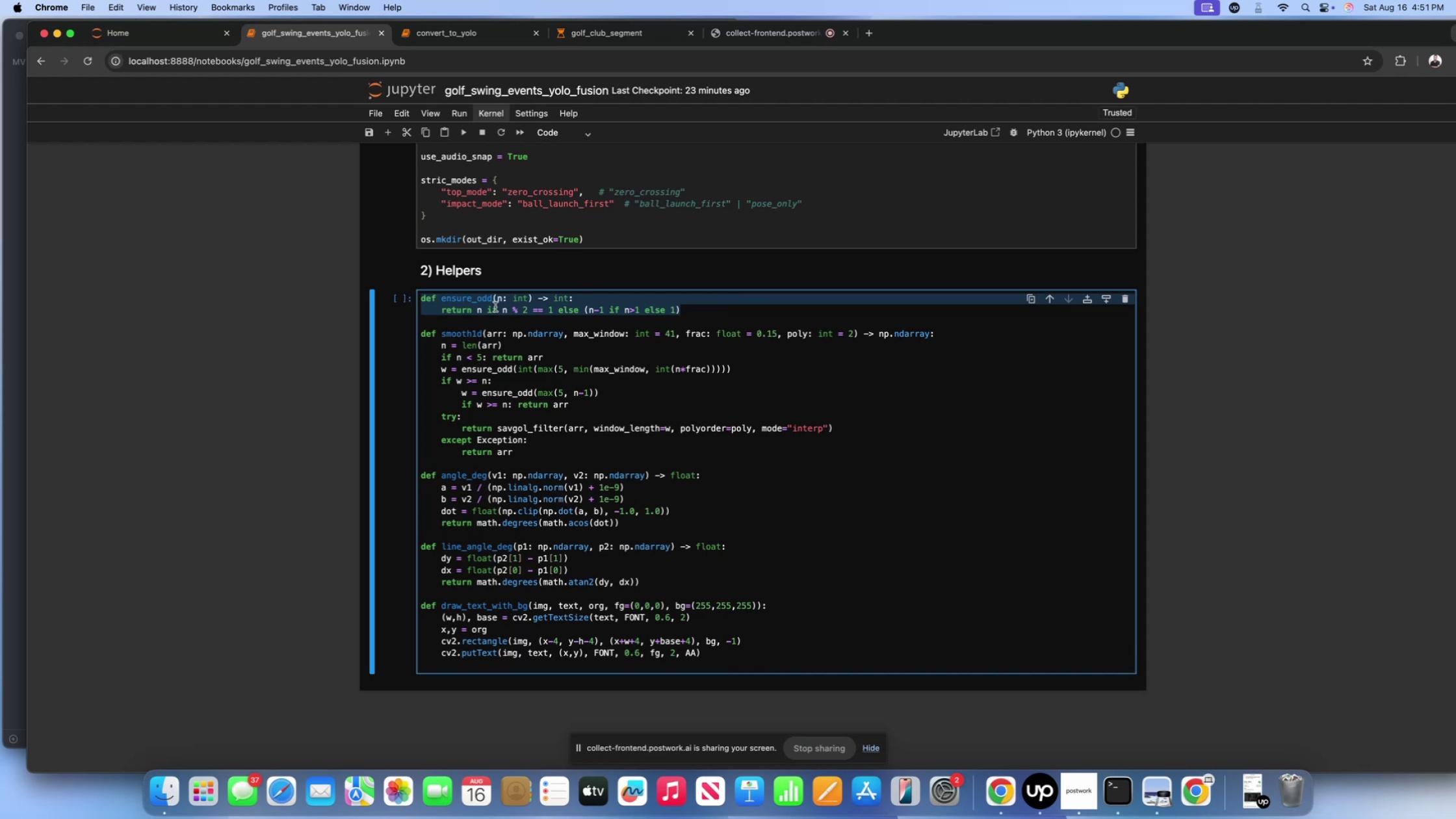 
left_click([495, 307])
 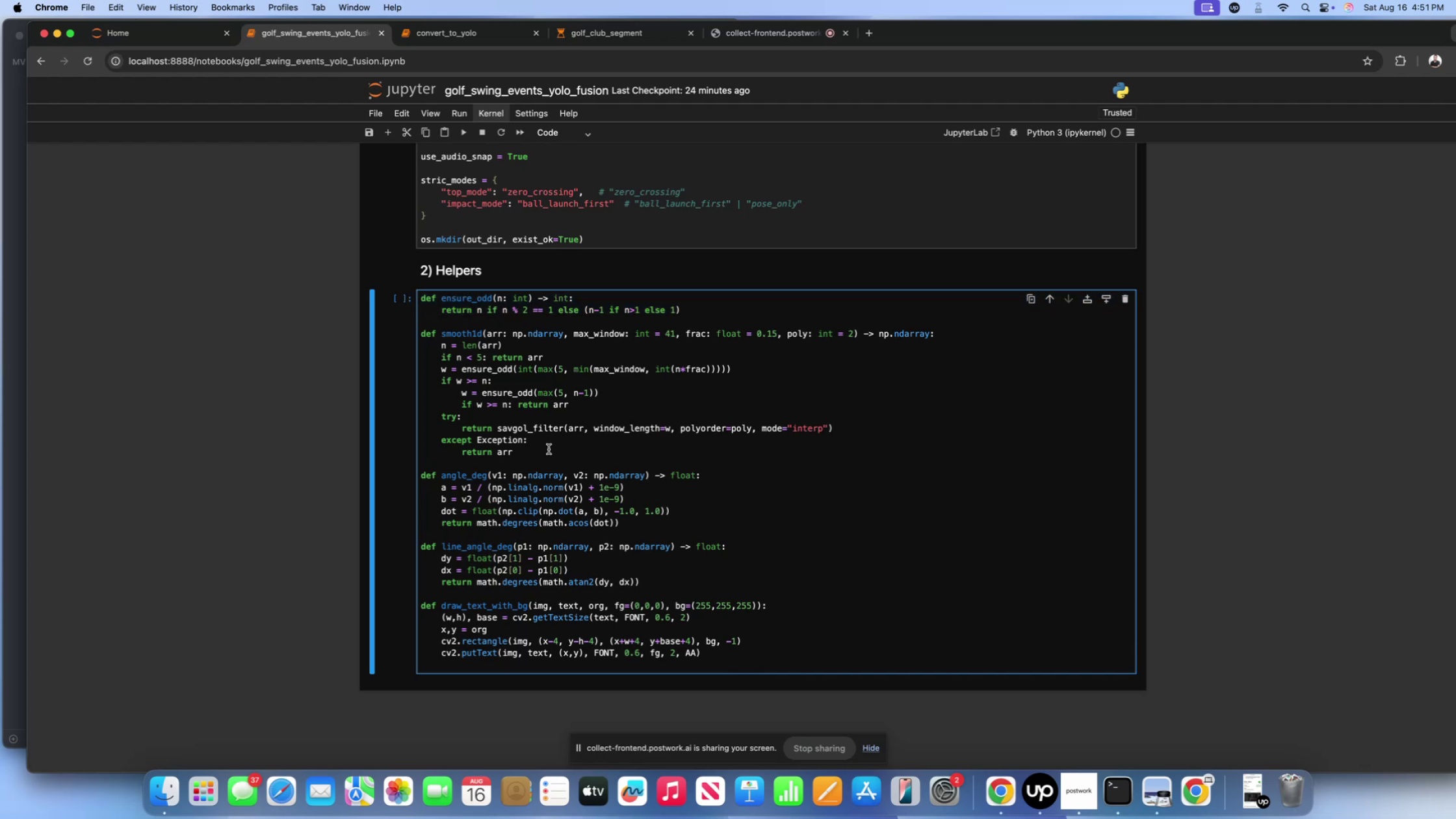 
left_click_drag(start_coordinate=[542, 450], to_coordinate=[423, 334])
 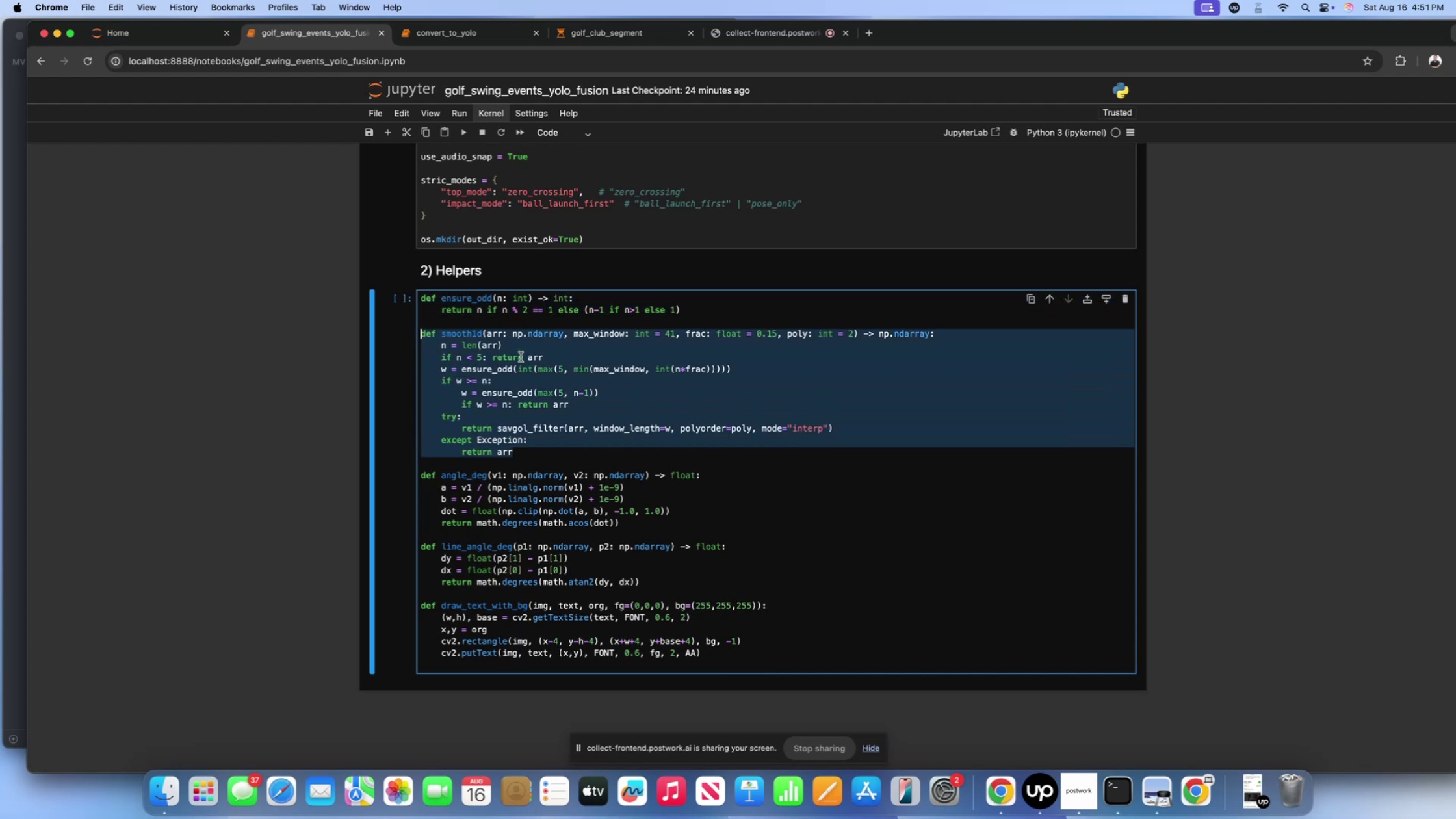 
left_click([521, 357])
 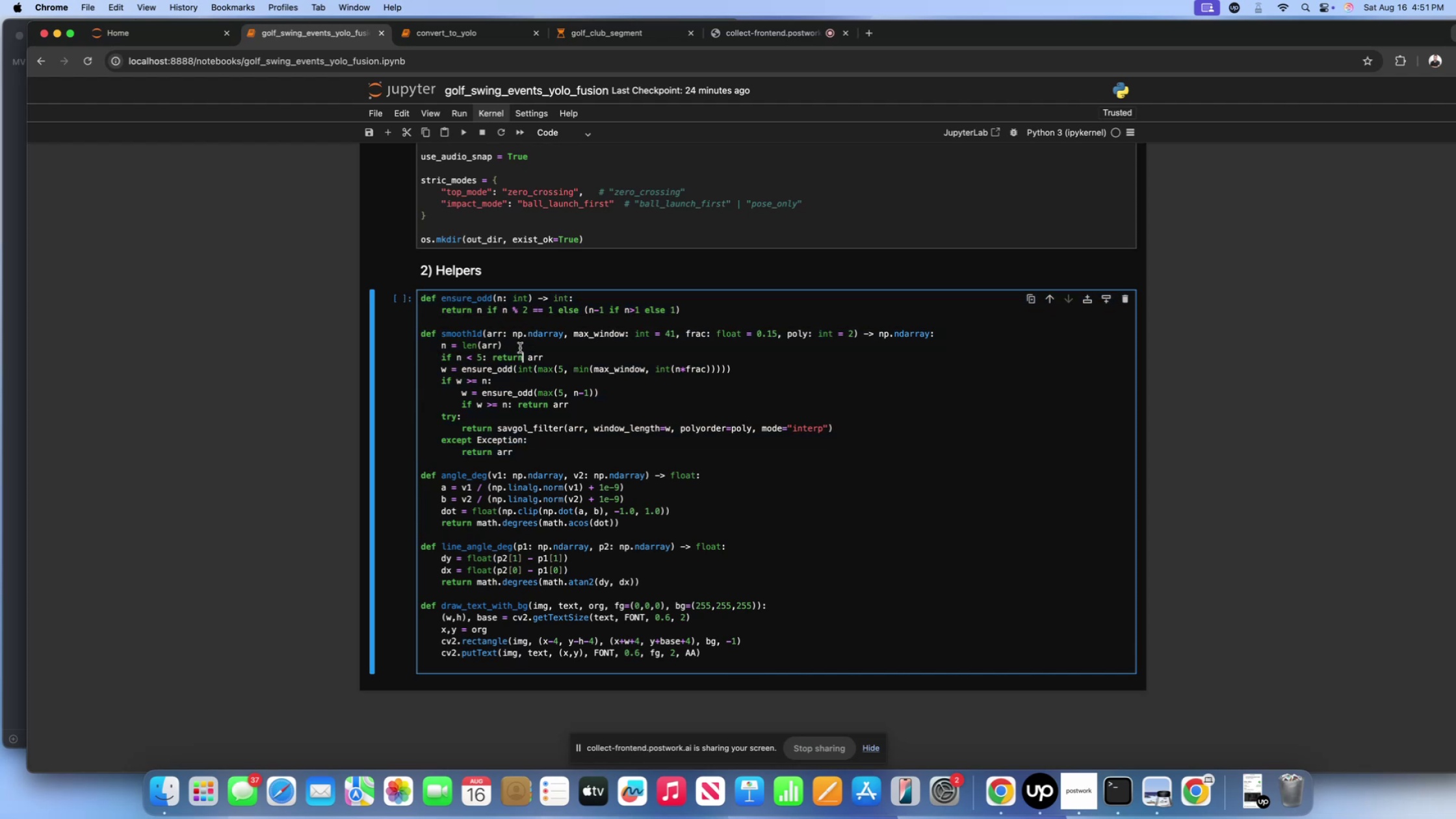 
left_click([520, 348])
 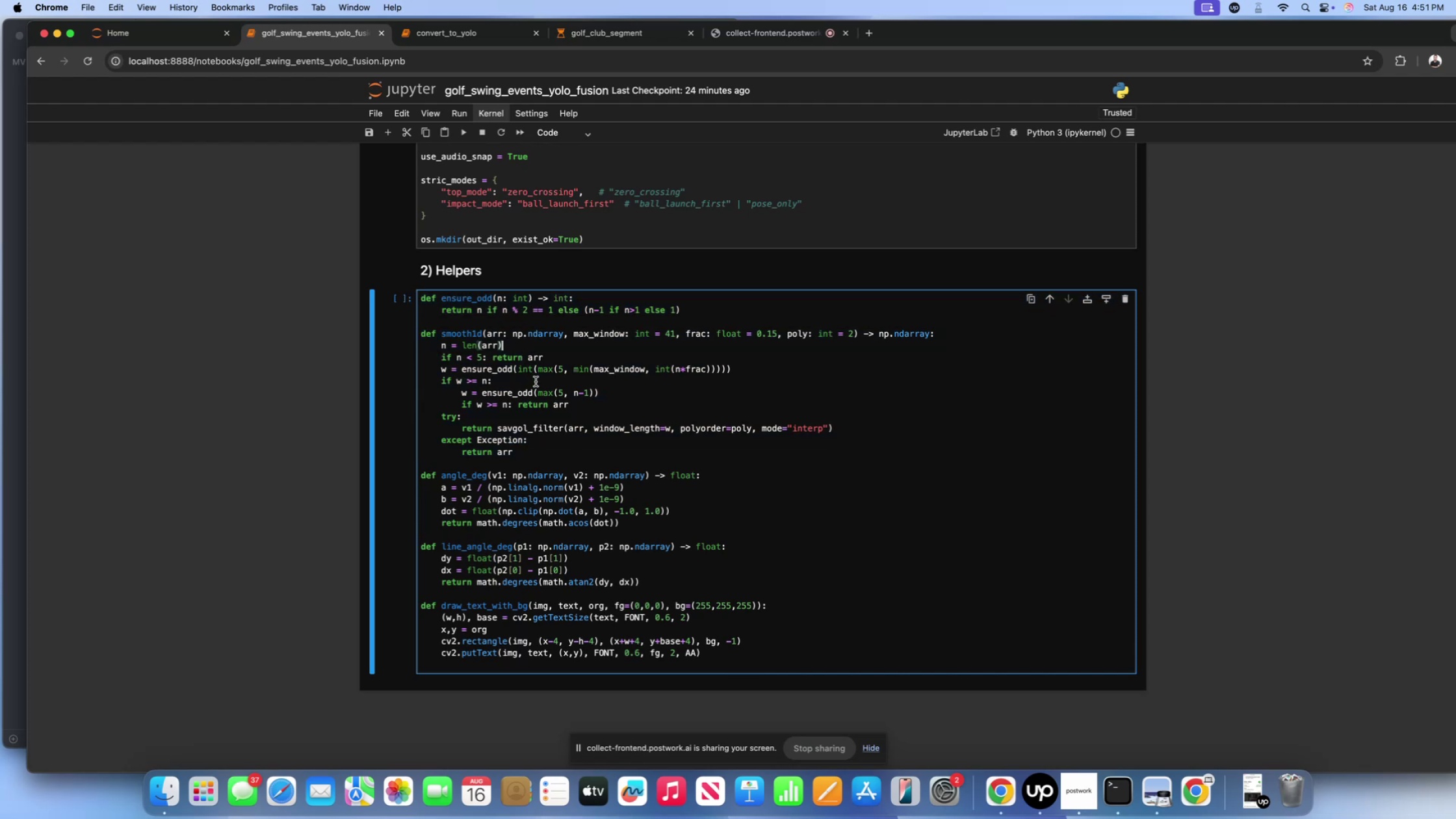 
scroll: coordinate [536, 382], scroll_direction: down, amount: 8.0
 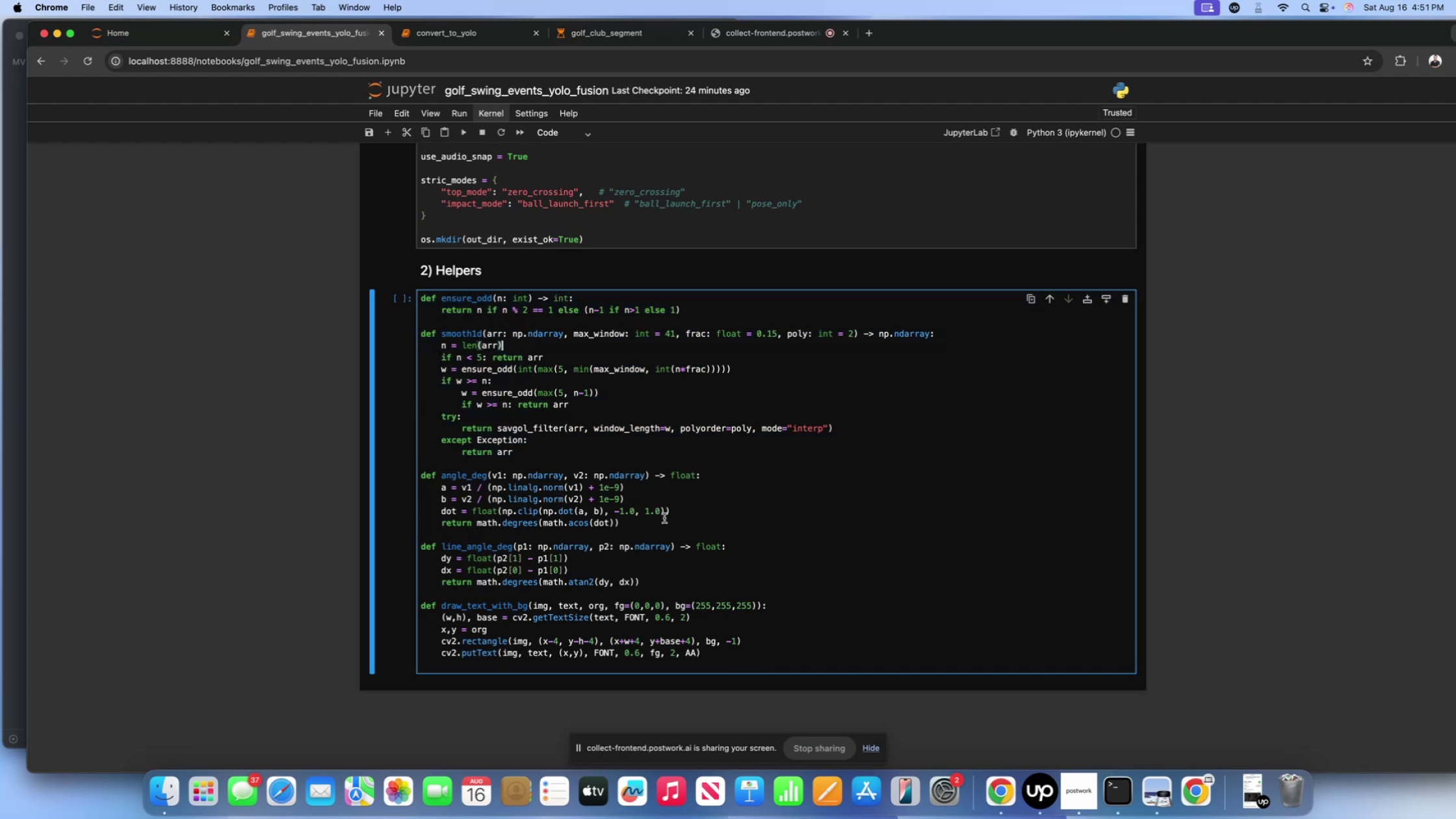 
left_click_drag(start_coordinate=[637, 521], to_coordinate=[418, 473])
 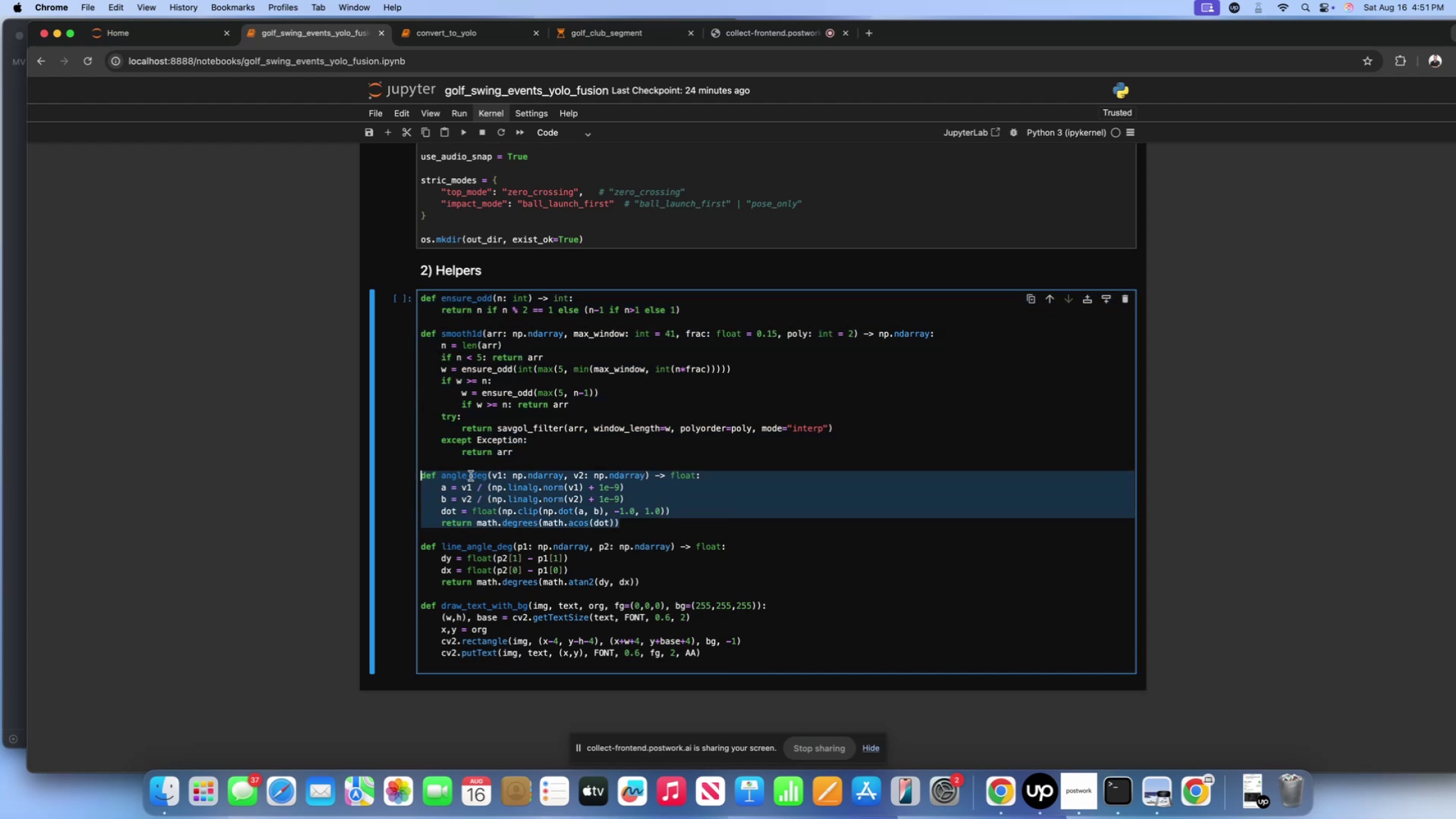 
left_click([471, 476])
 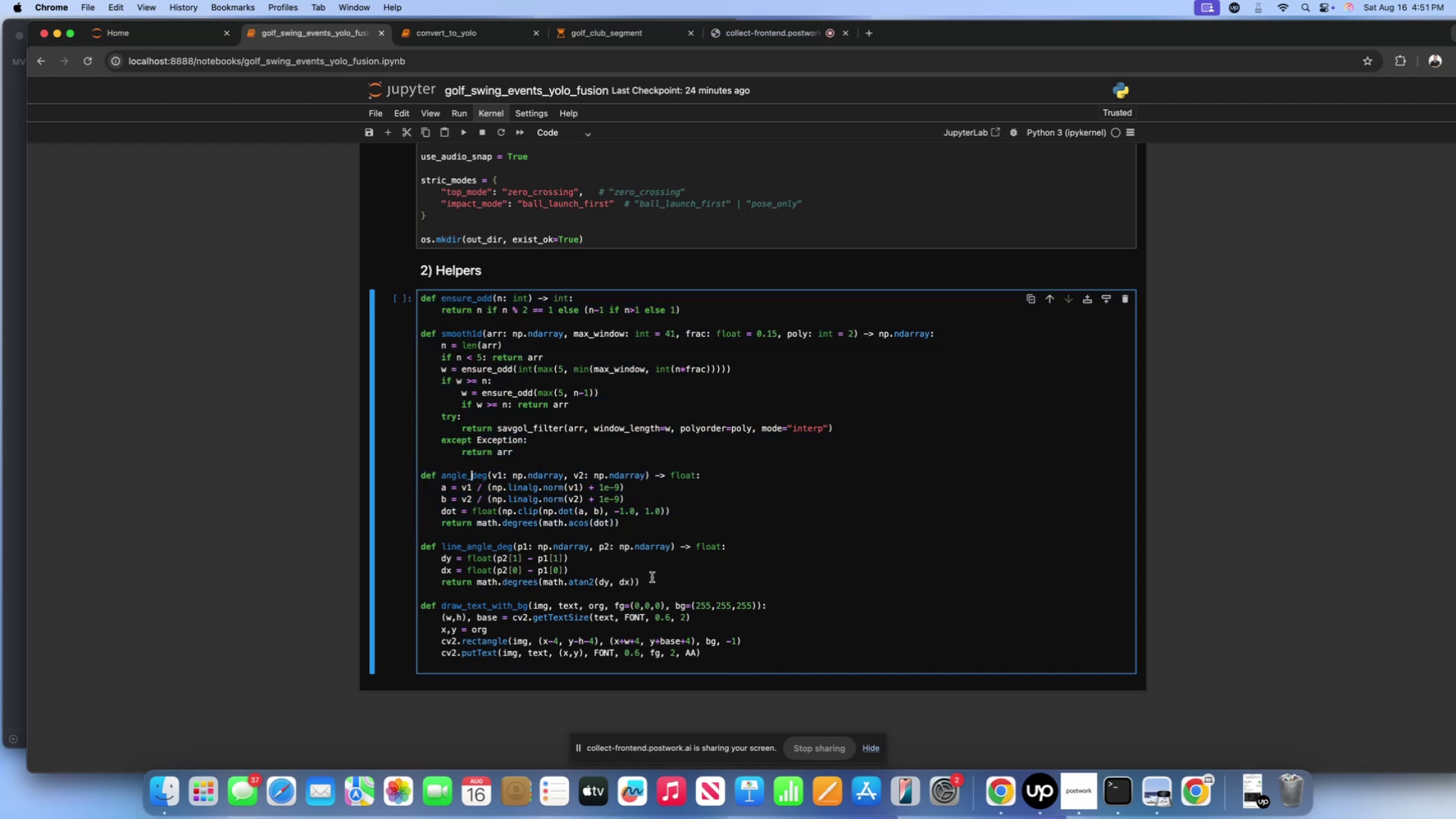 
left_click_drag(start_coordinate=[654, 580], to_coordinate=[414, 548])
 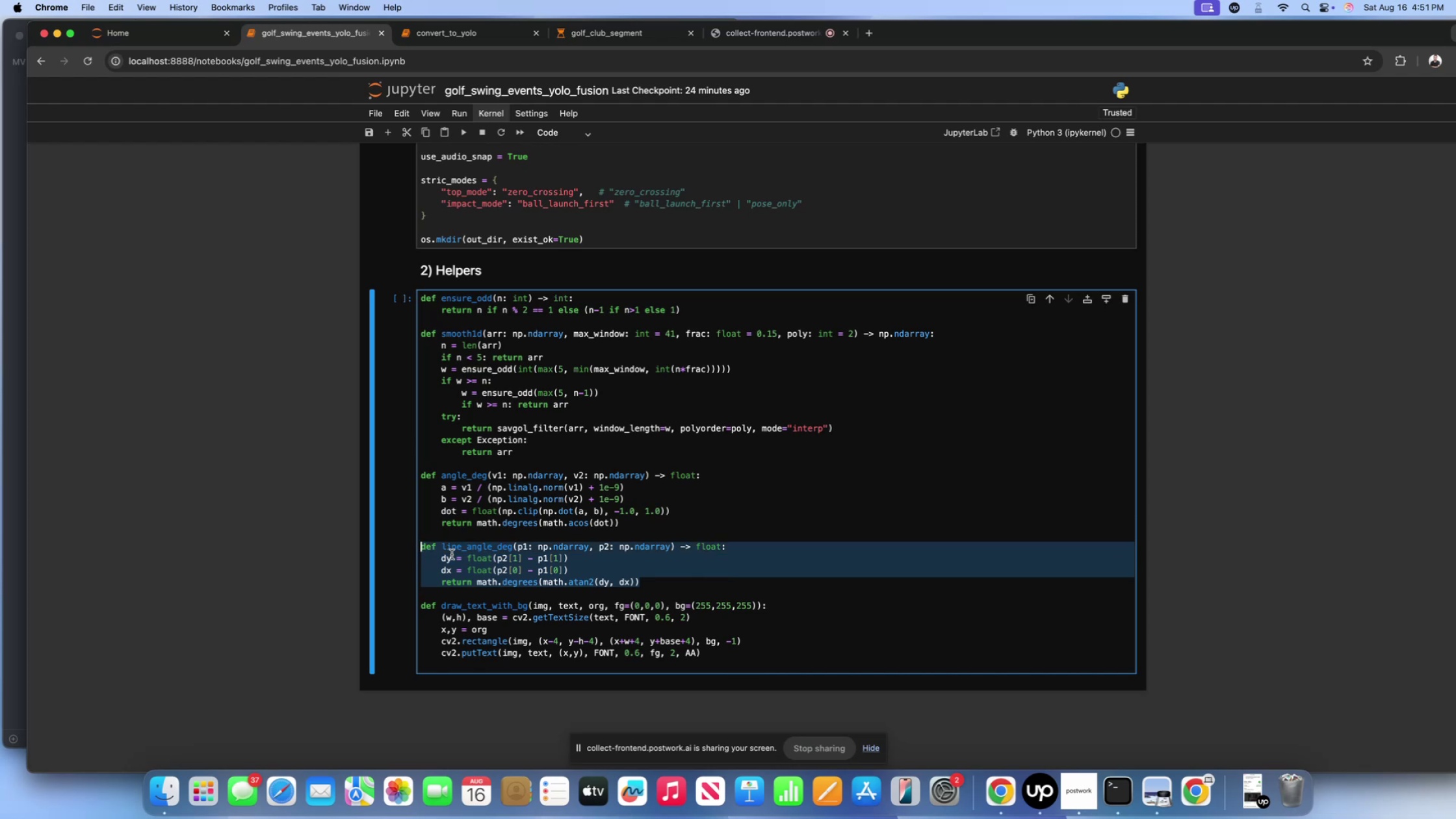 
left_click([452, 554])
 